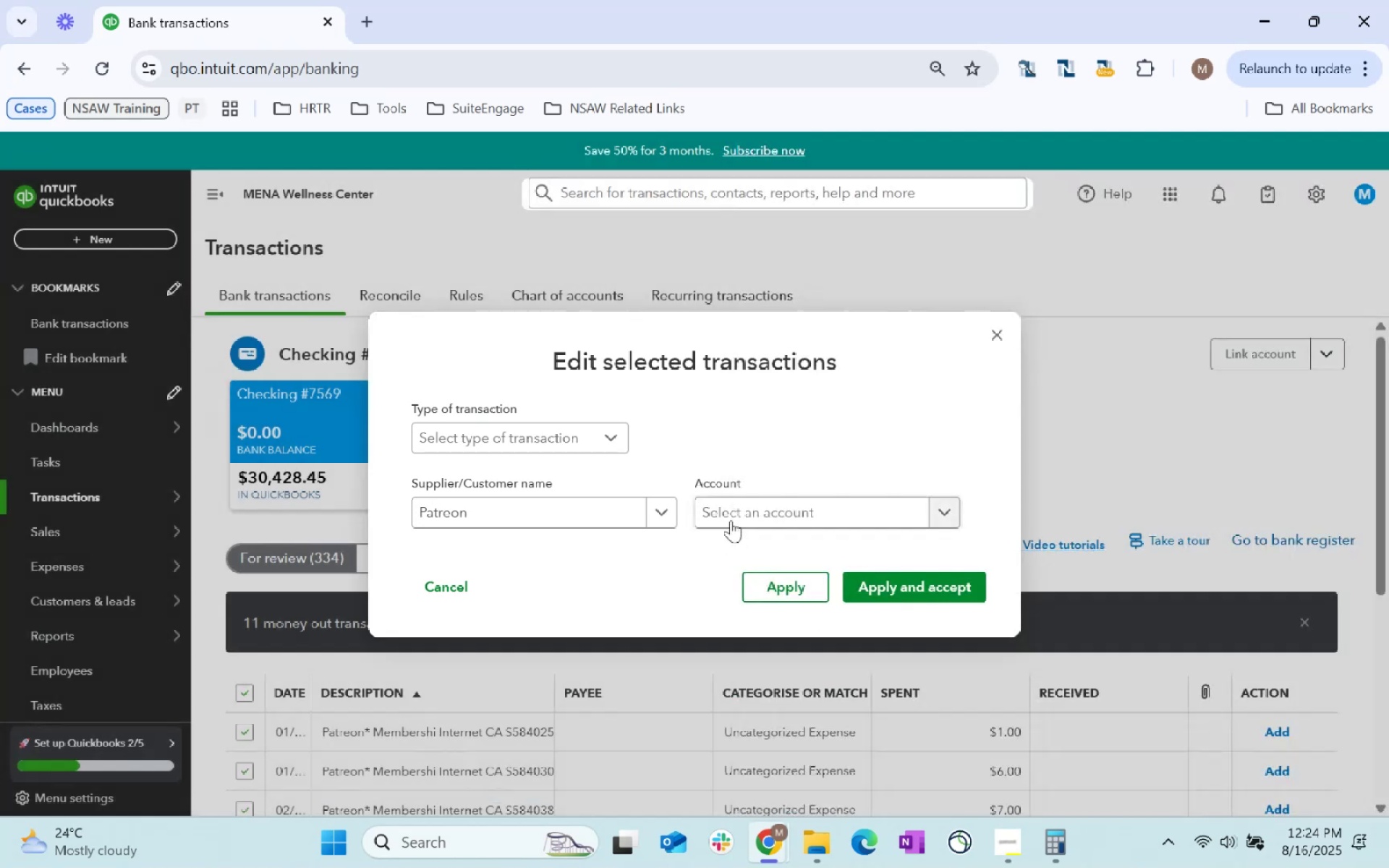 
left_click([731, 510])
 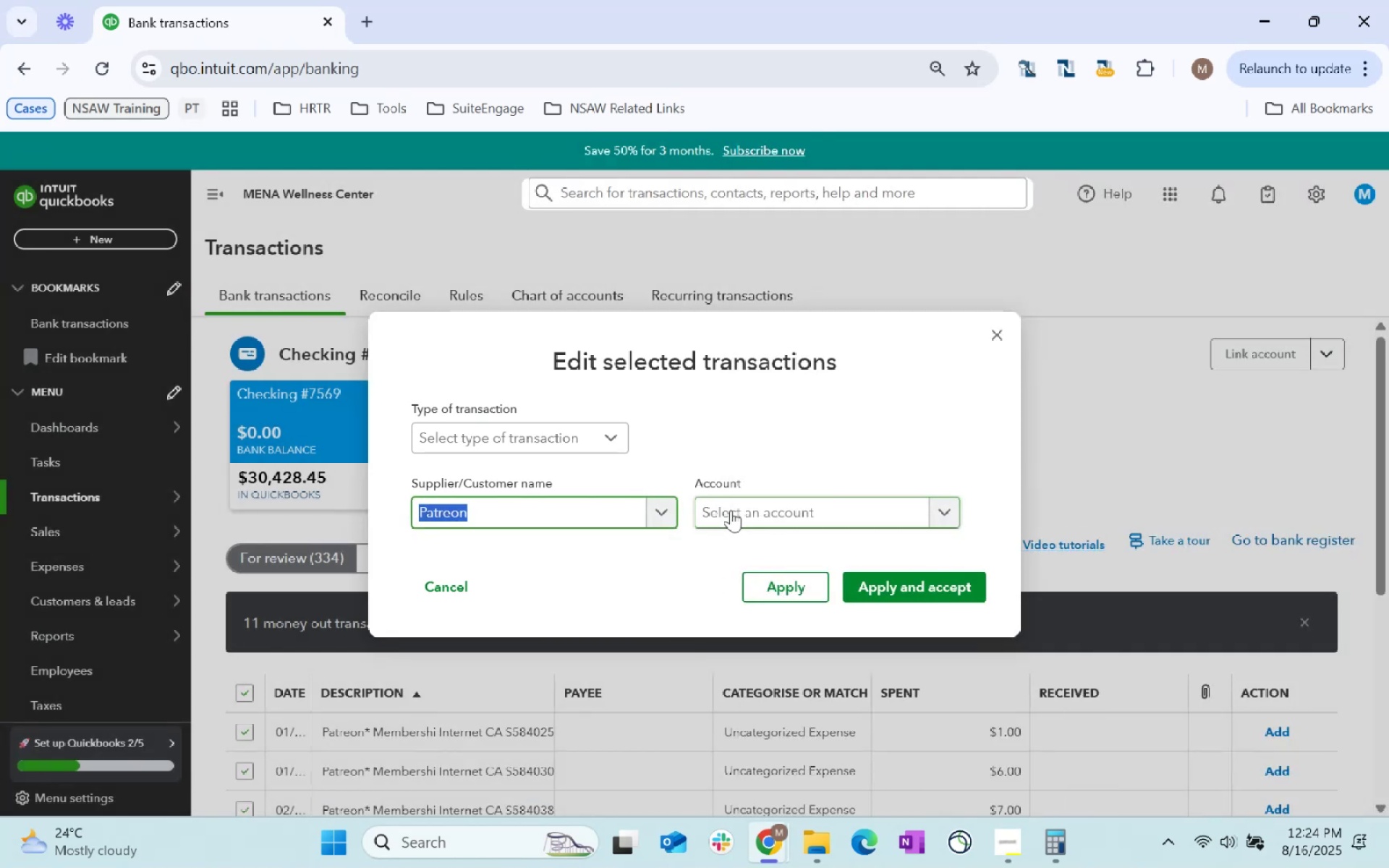 
key(Tab)
type(dues)
 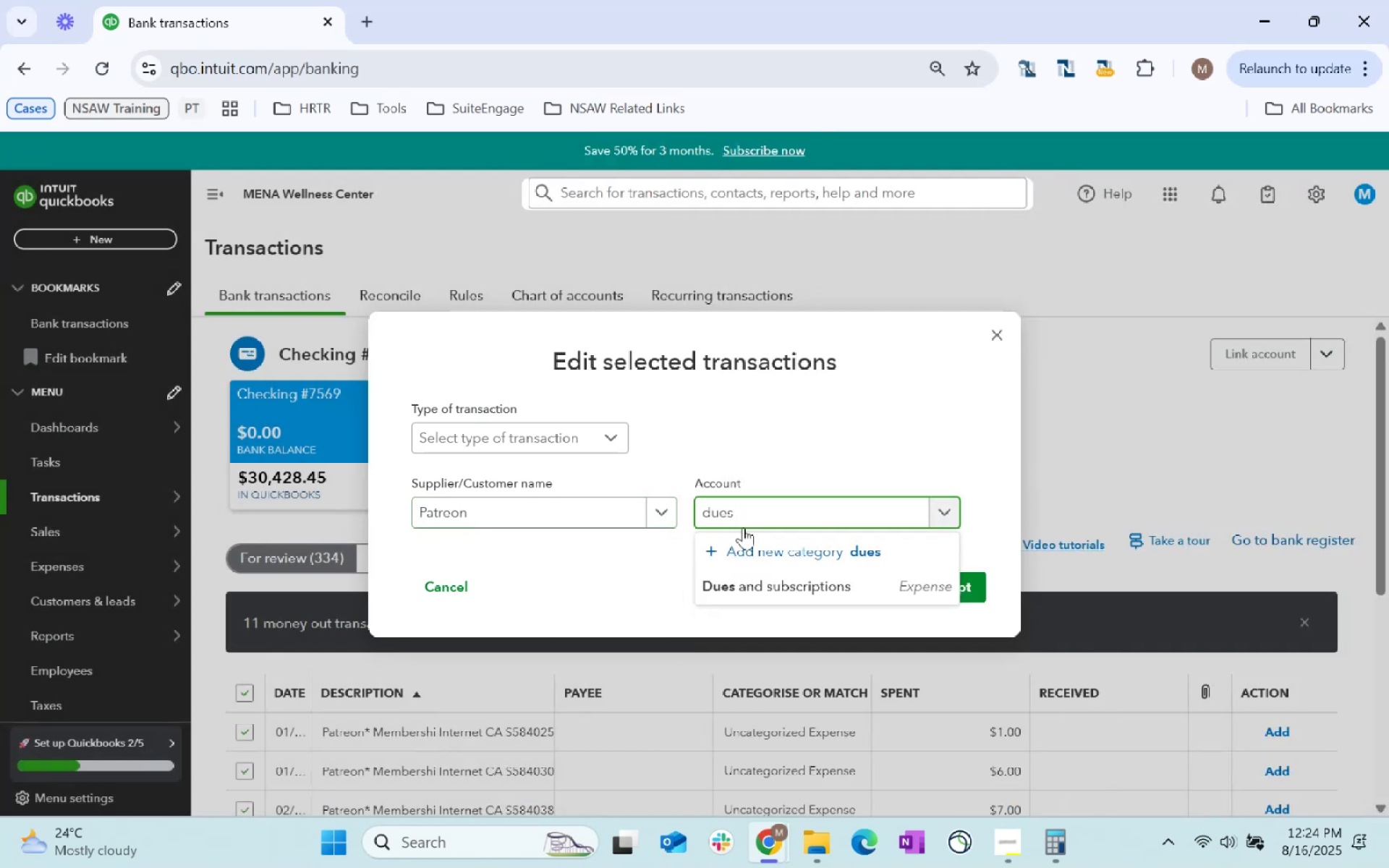 
left_click([776, 582])
 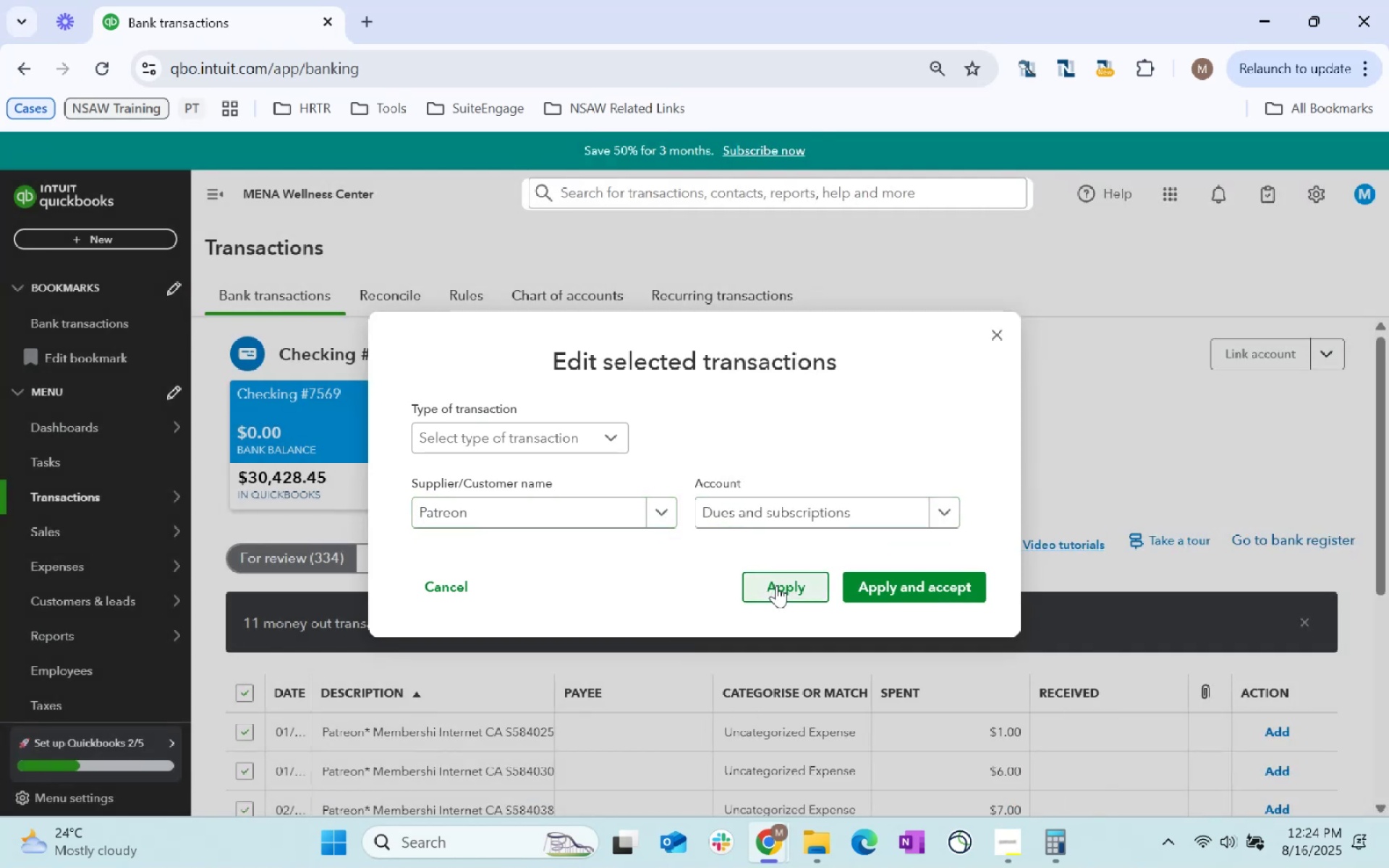 
left_click([776, 585])
 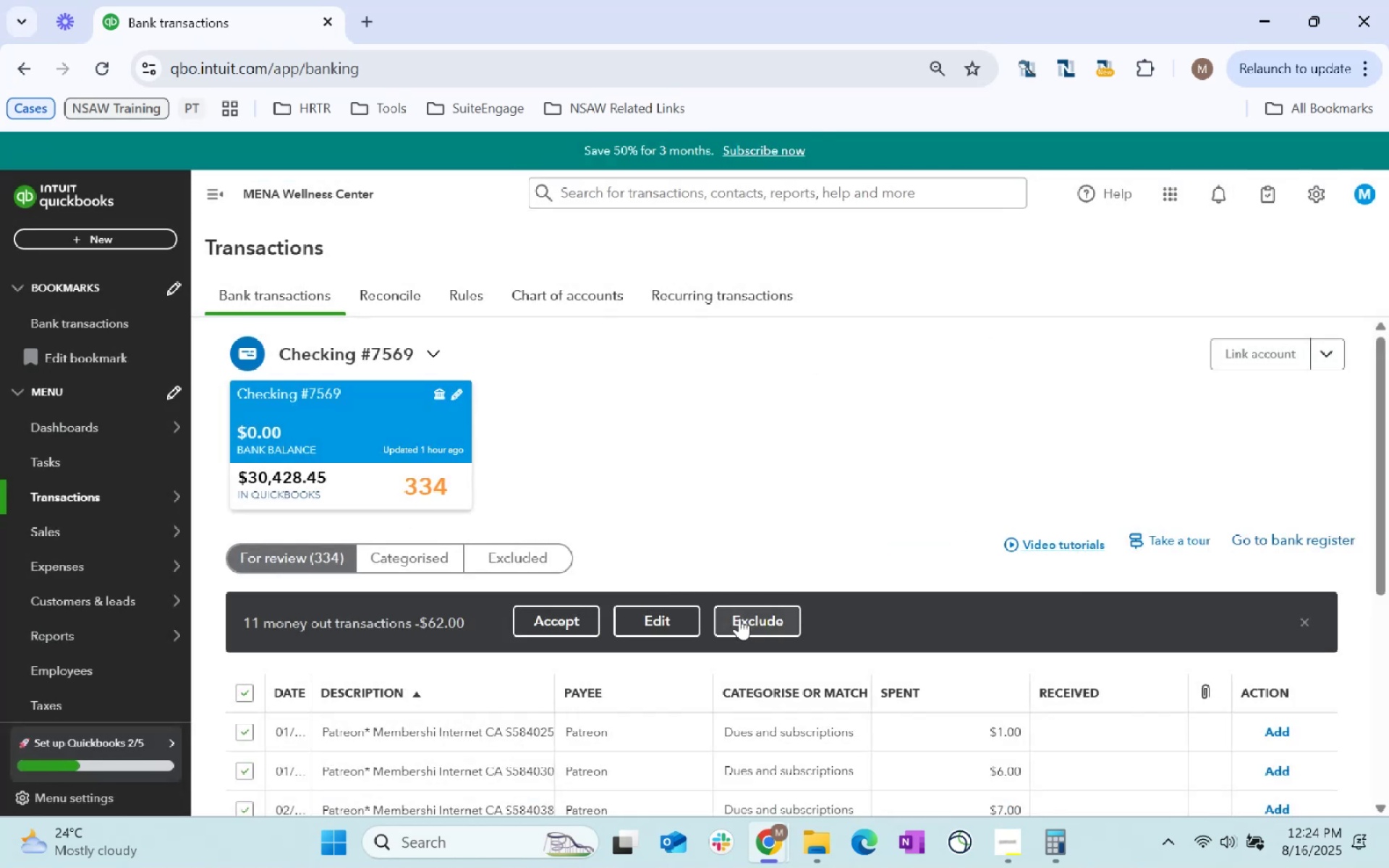 
scroll: coordinate [775, 596], scroll_direction: down, amount: 3.0
 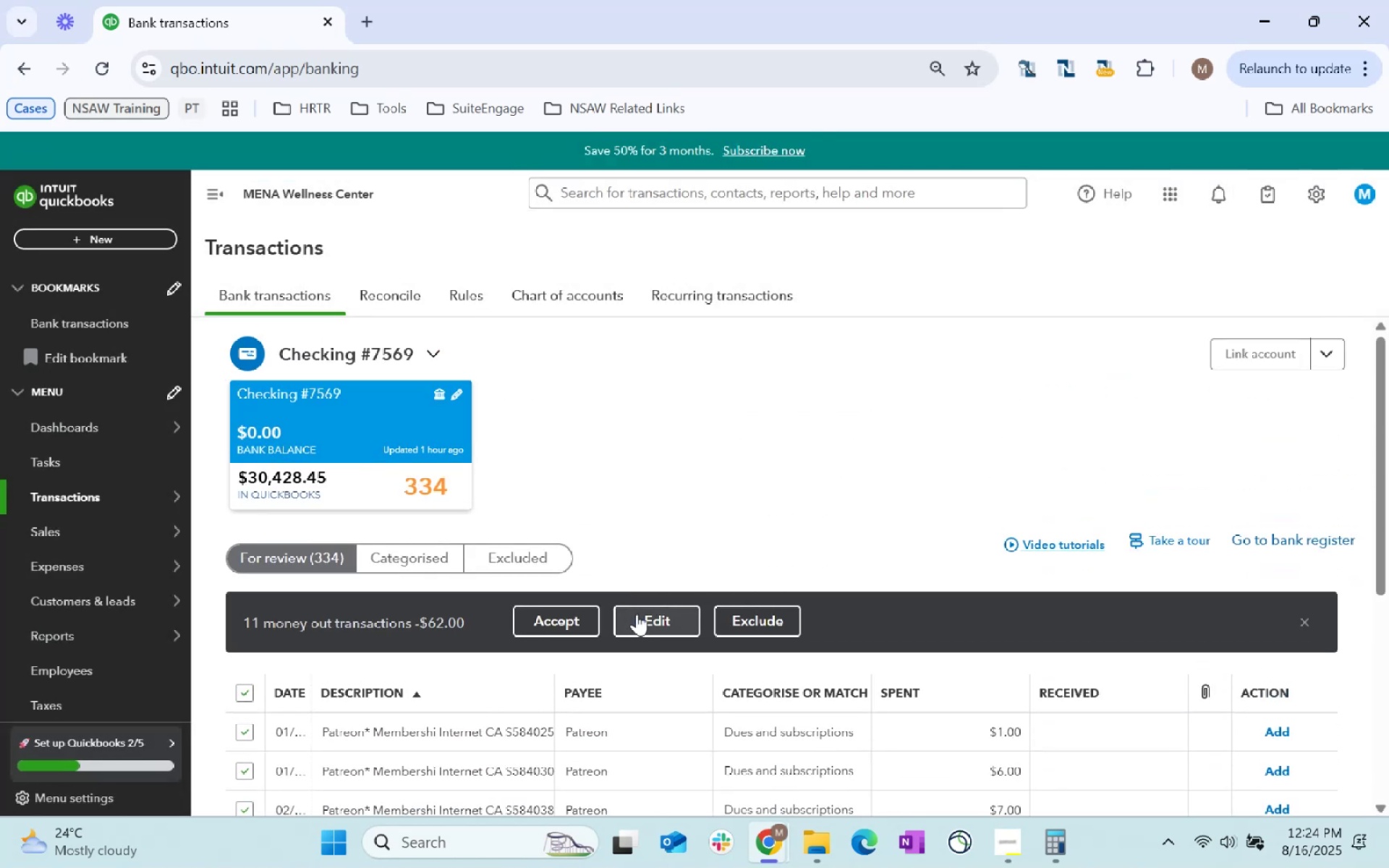 
left_click([582, 621])
 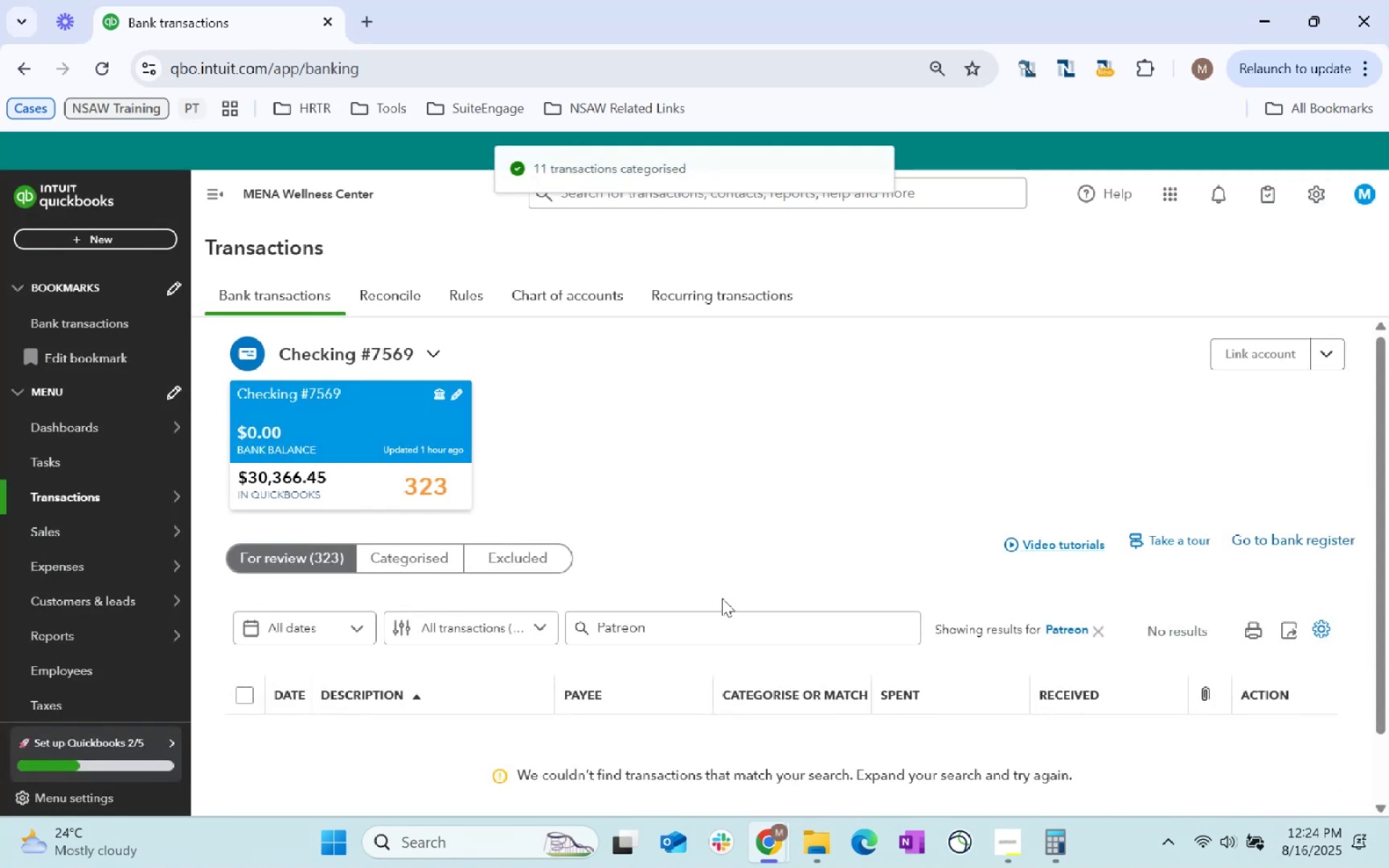 
left_click([1086, 629])
 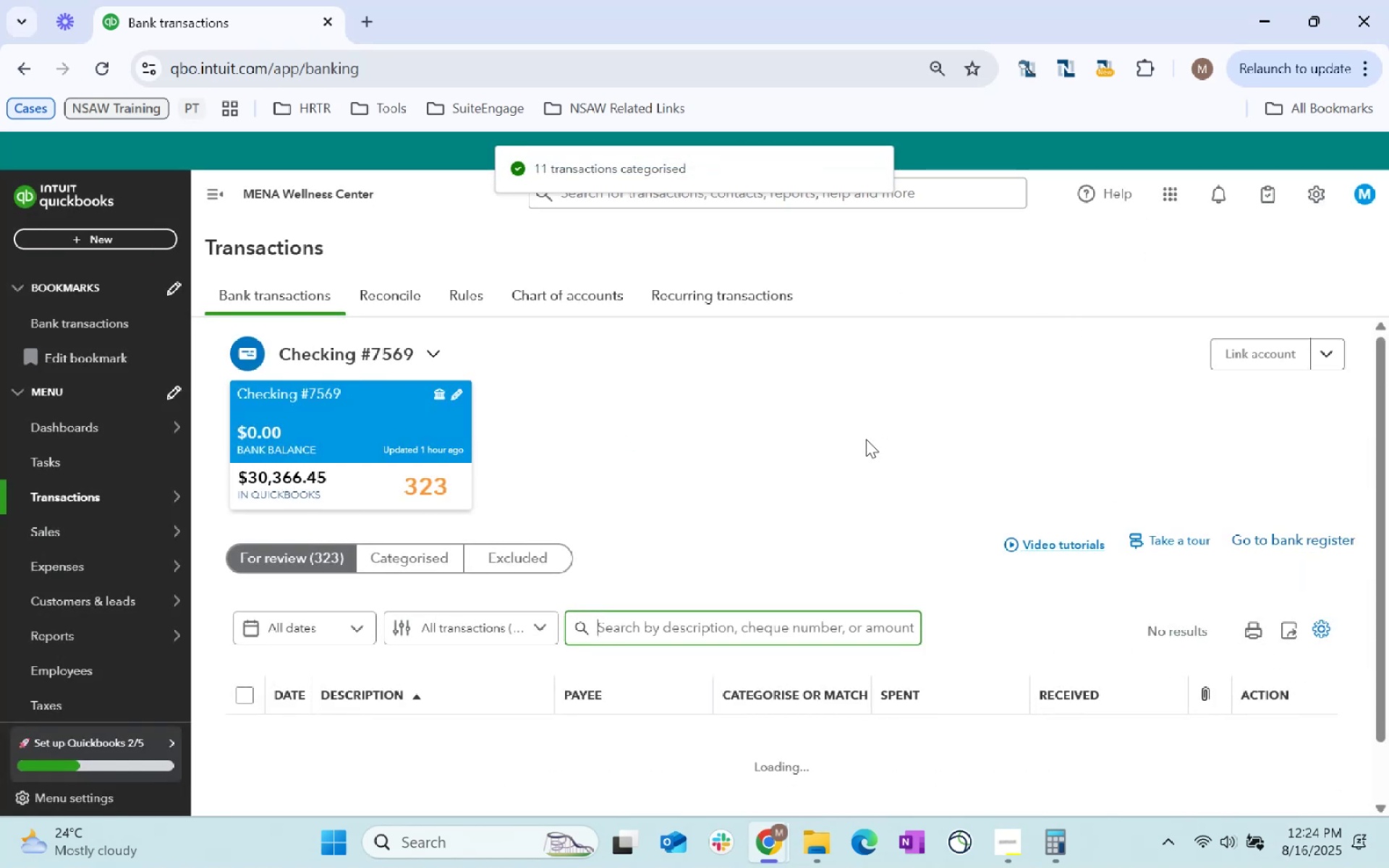 
scroll: coordinate [865, 439], scroll_direction: down, amount: 3.0
 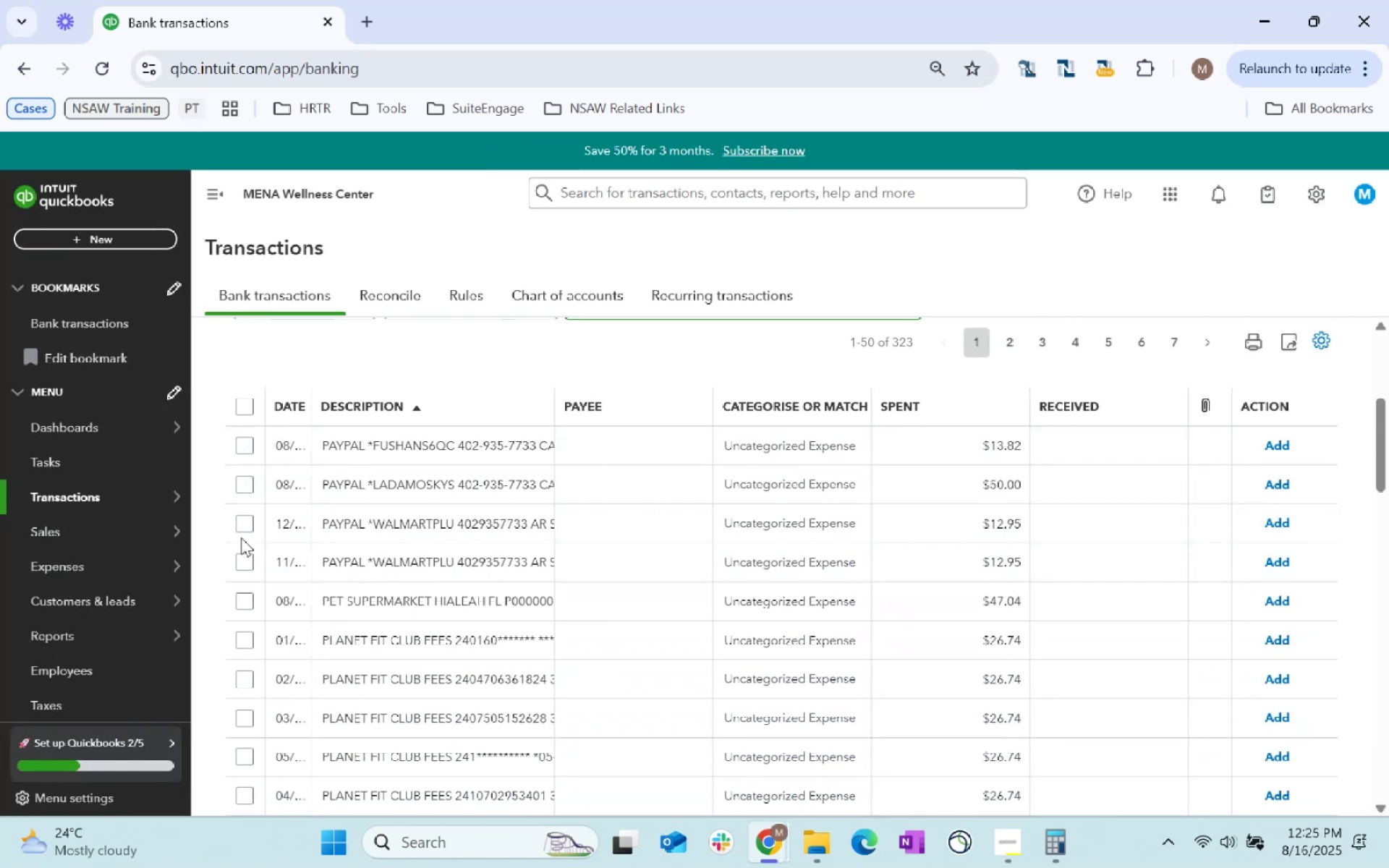 
scroll: coordinate [794, 563], scroll_direction: up, amount: 1.0
 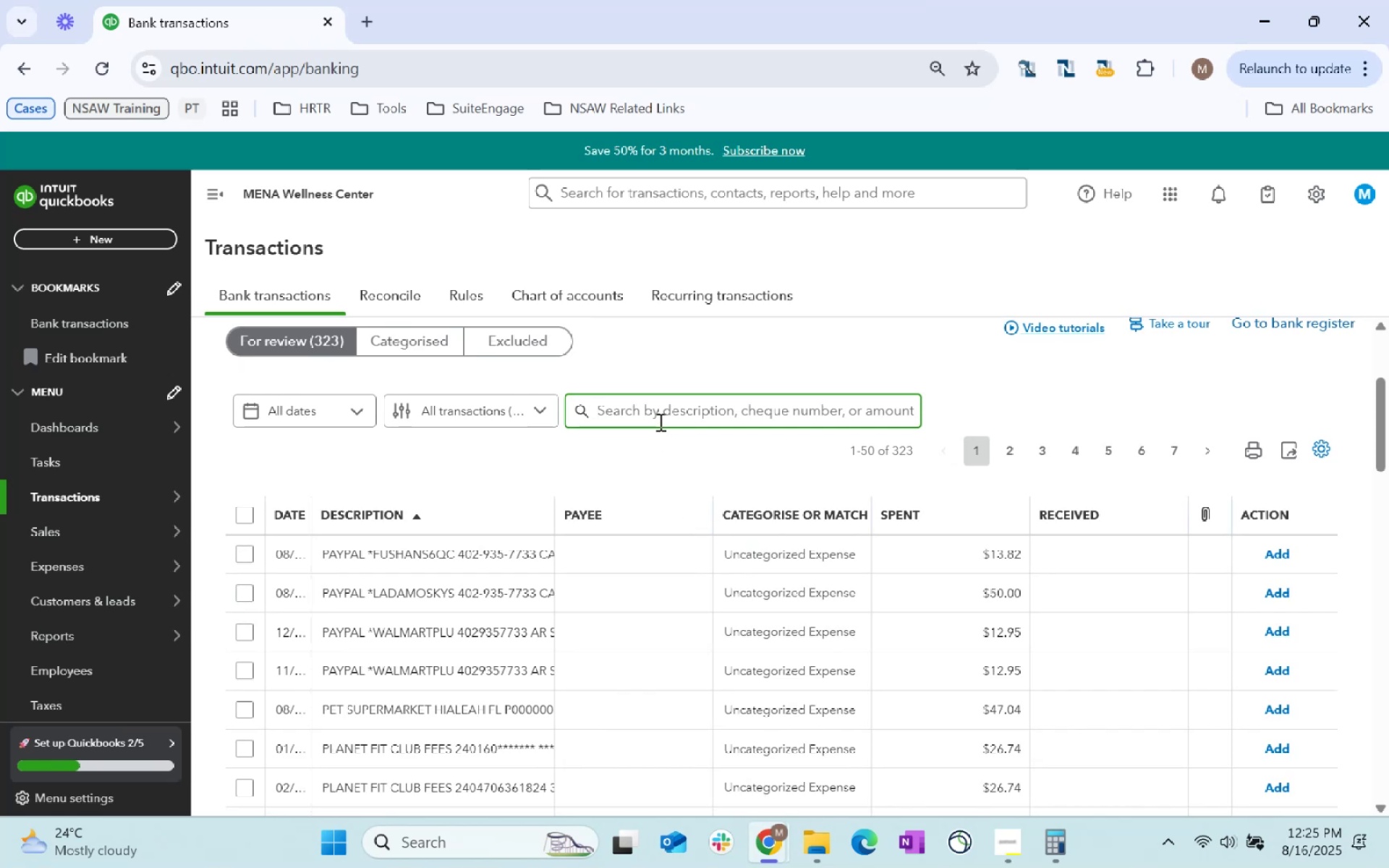 
left_click([662, 409])
 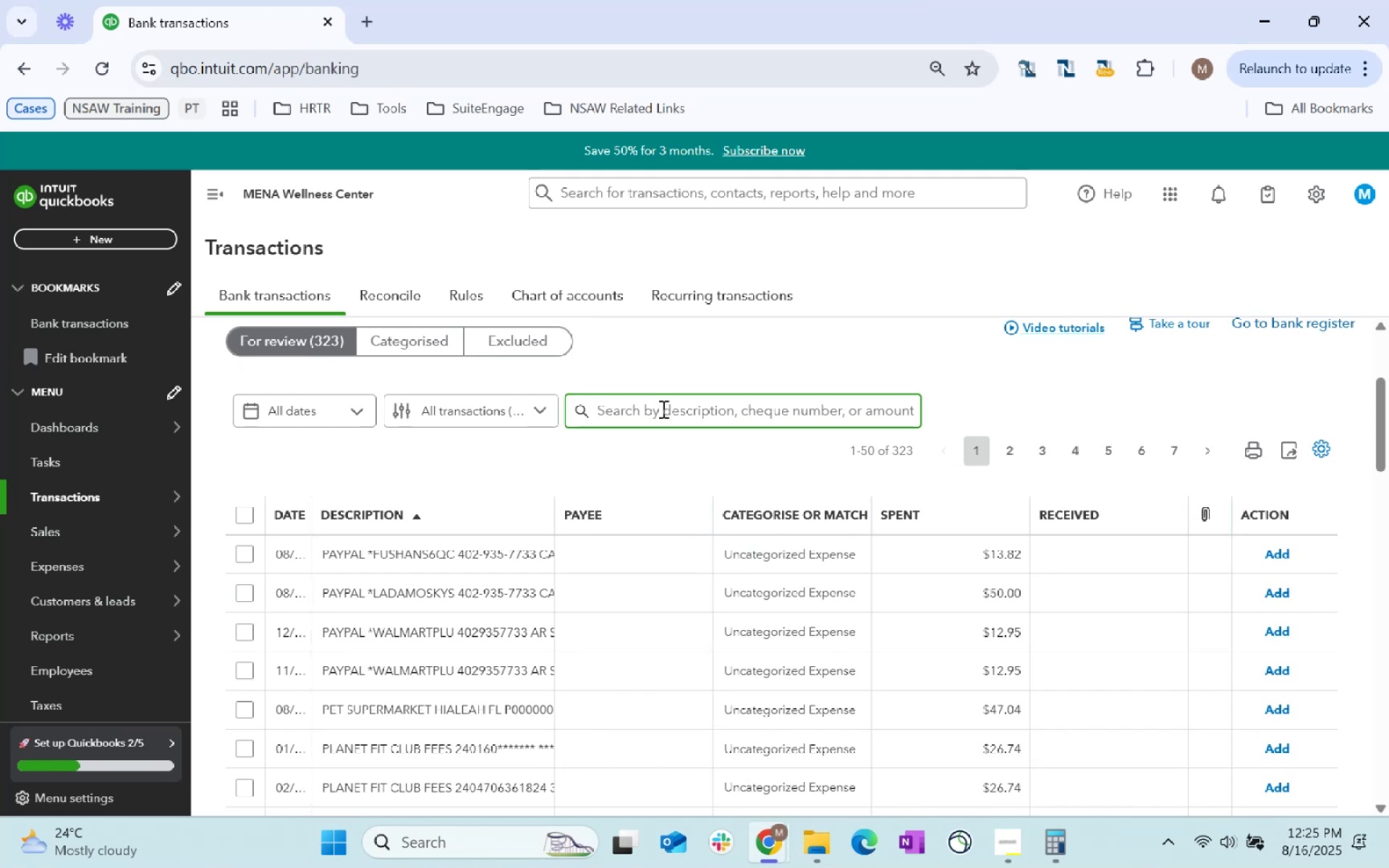 
type(walmart)
 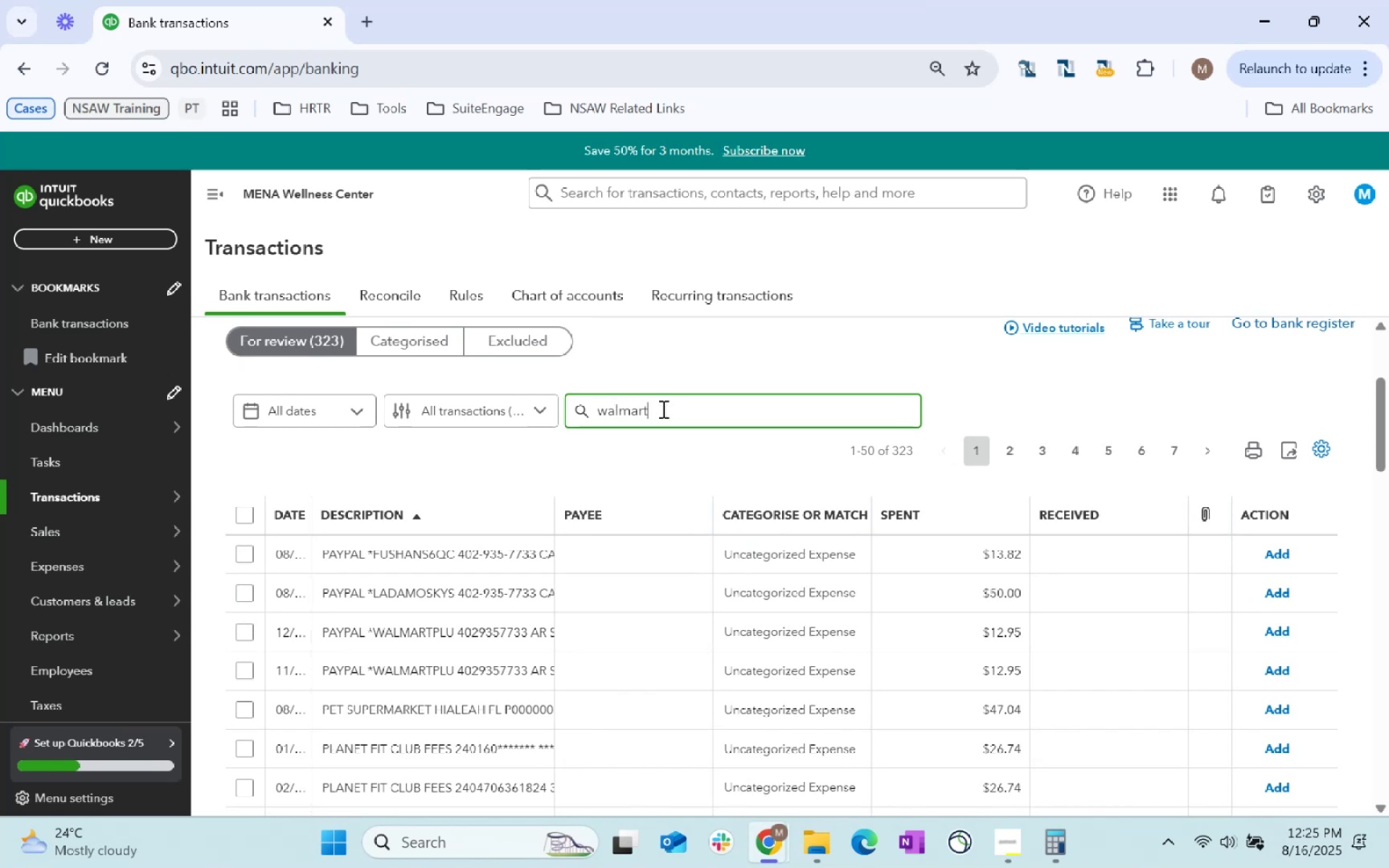 
key(Enter)
 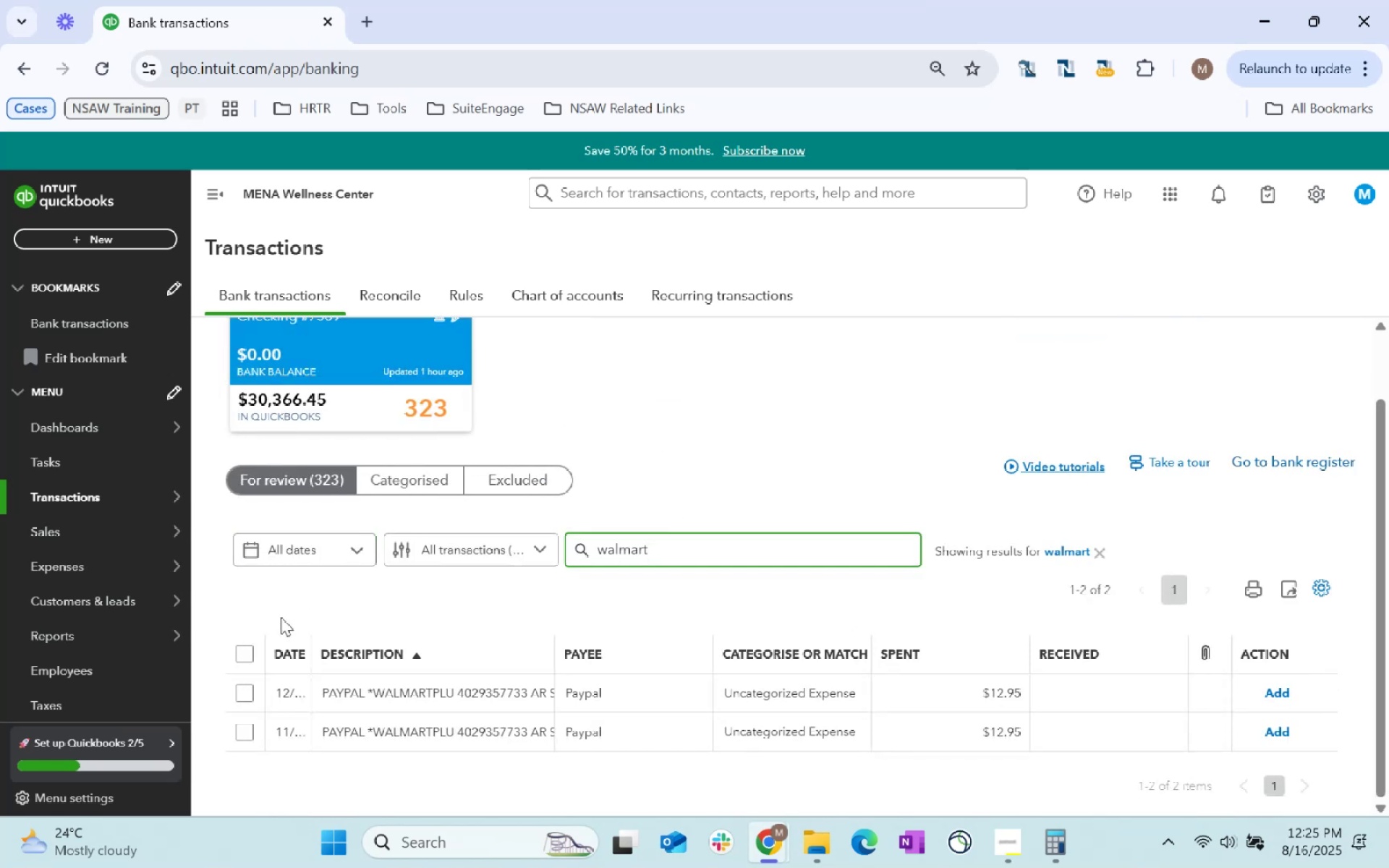 
left_click_drag(start_coordinate=[241, 652], to_coordinate=[239, 659])
 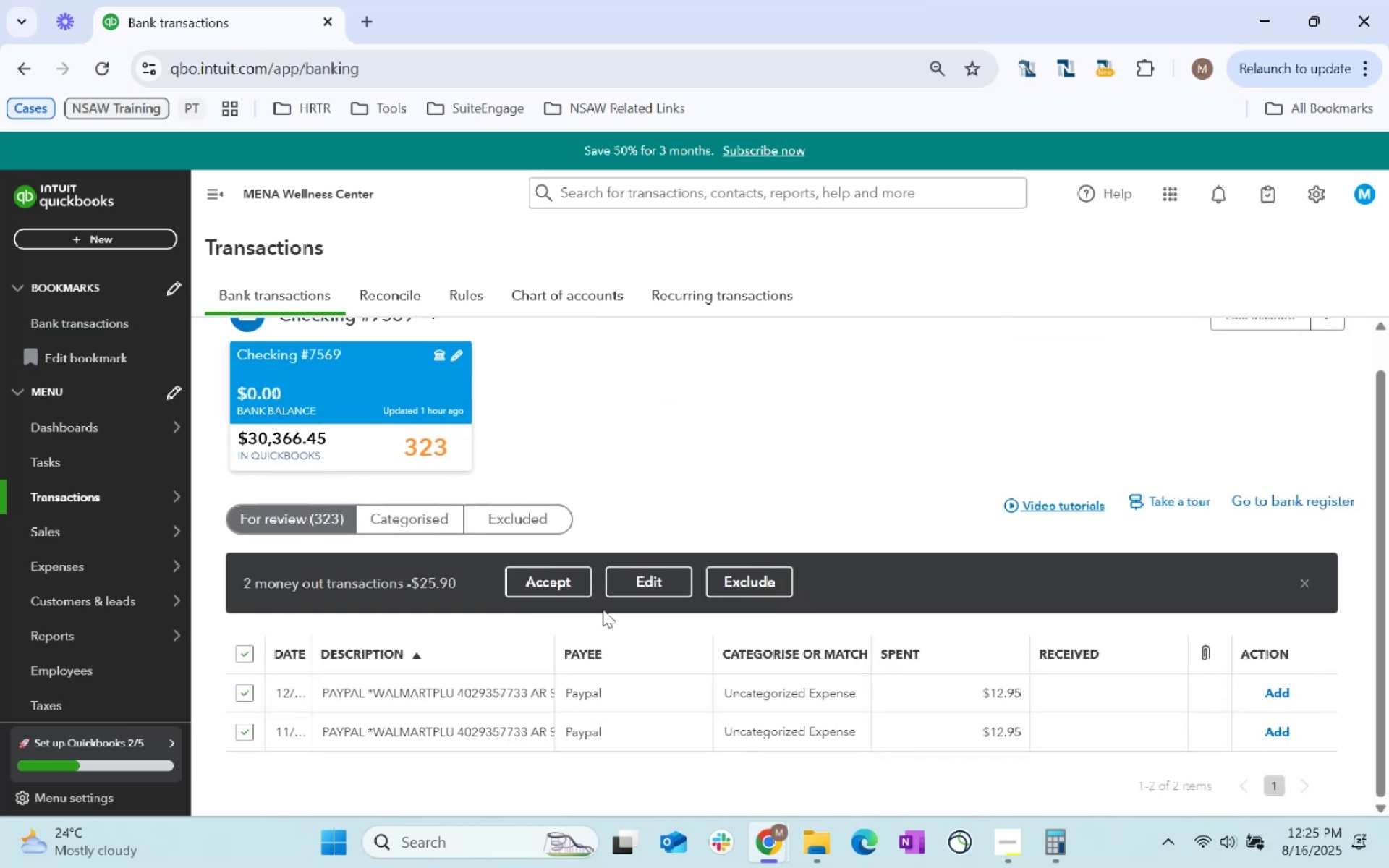 
left_click([676, 579])
 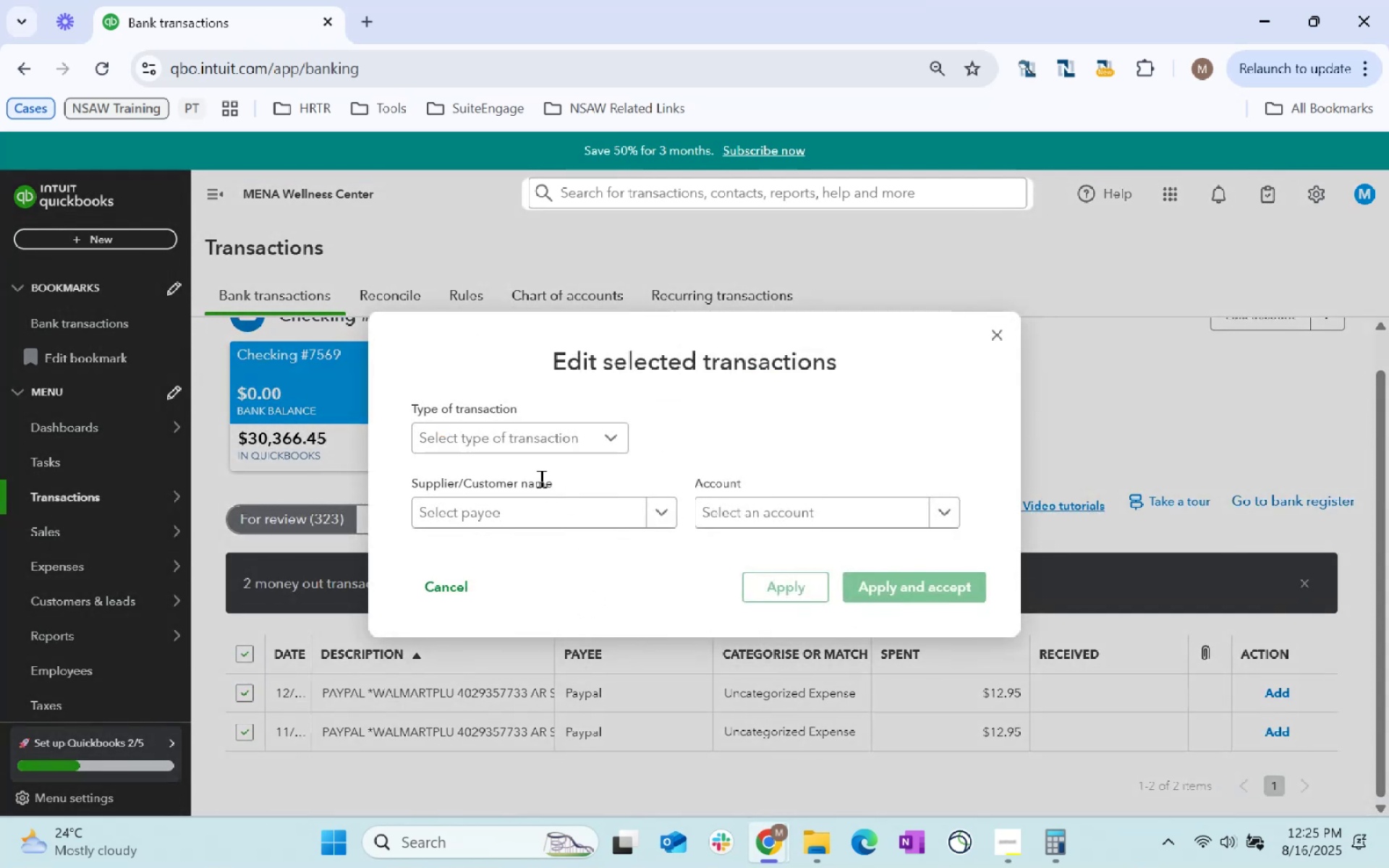 
left_click([541, 517])
 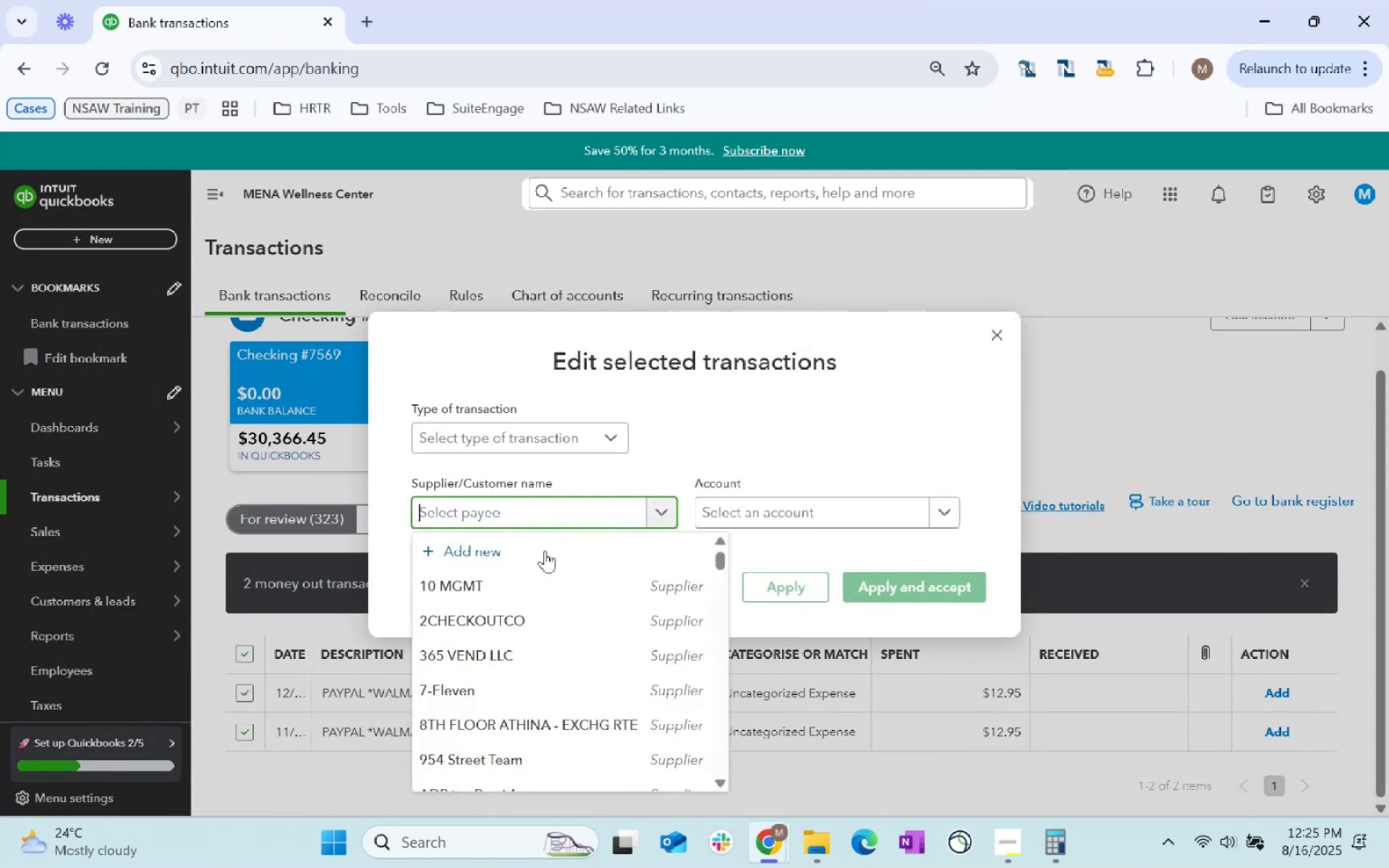 
type(walmart)
key(Tab)
 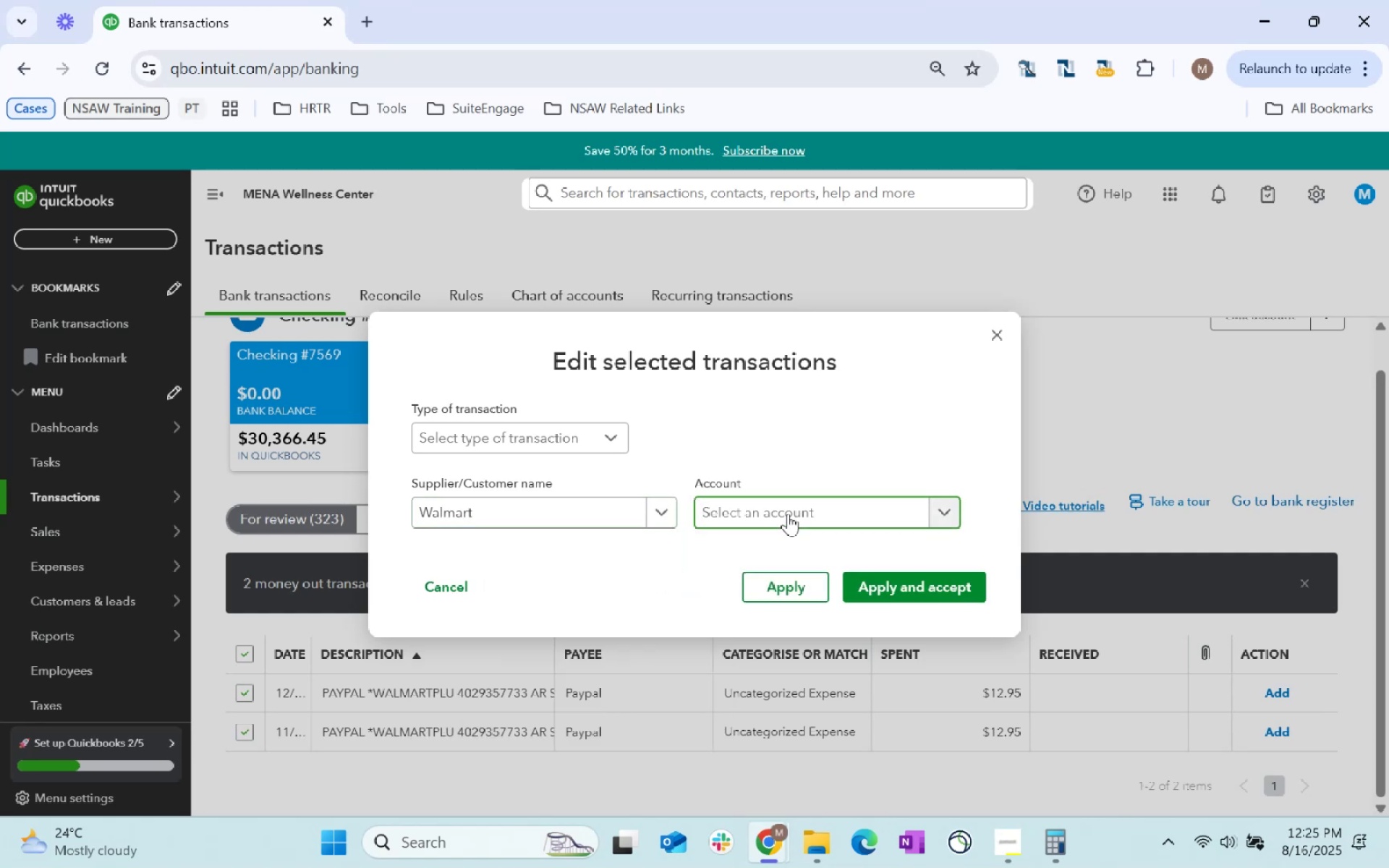 
left_click([788, 514])
 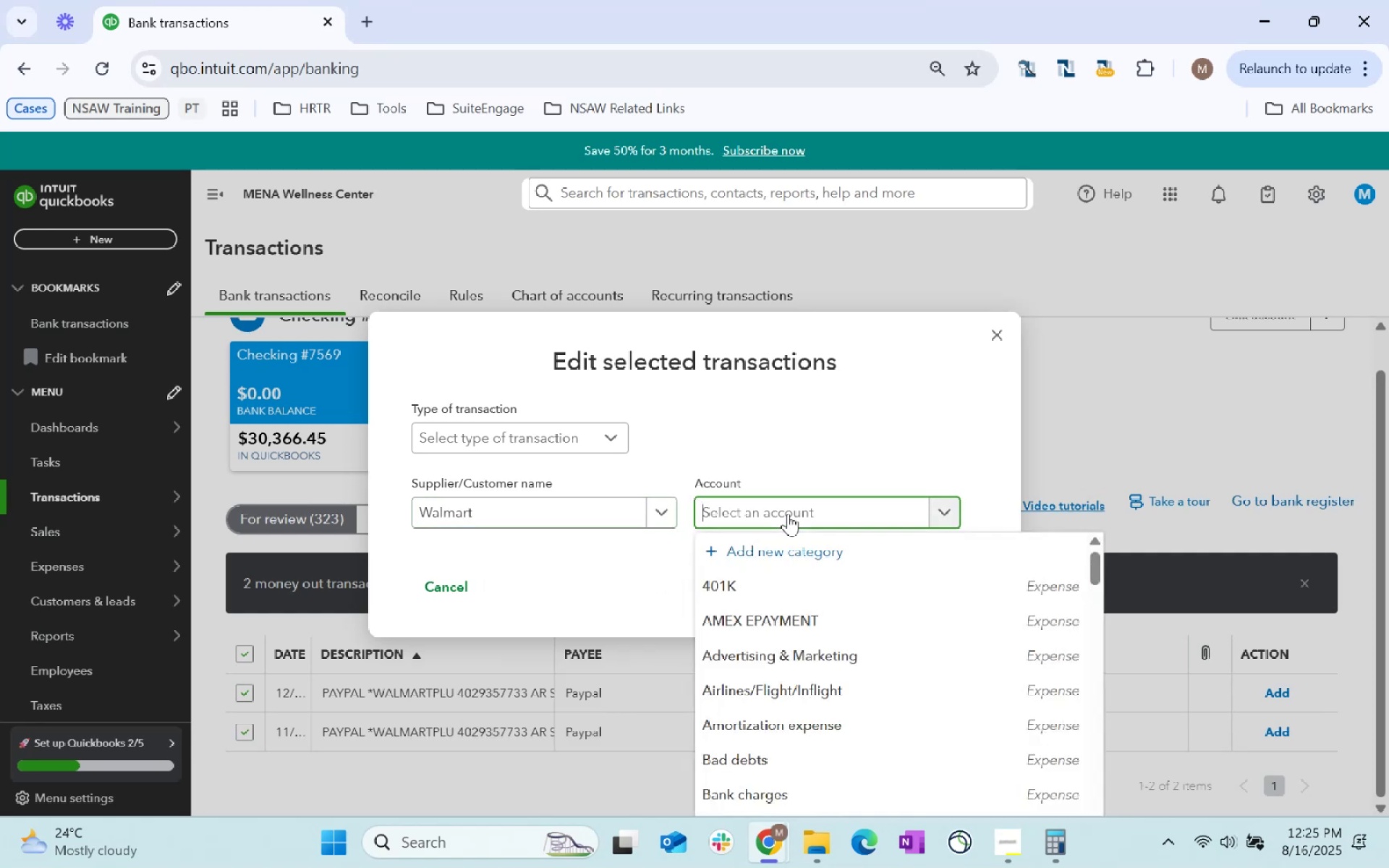 
type(supplies)
key(Tab)
 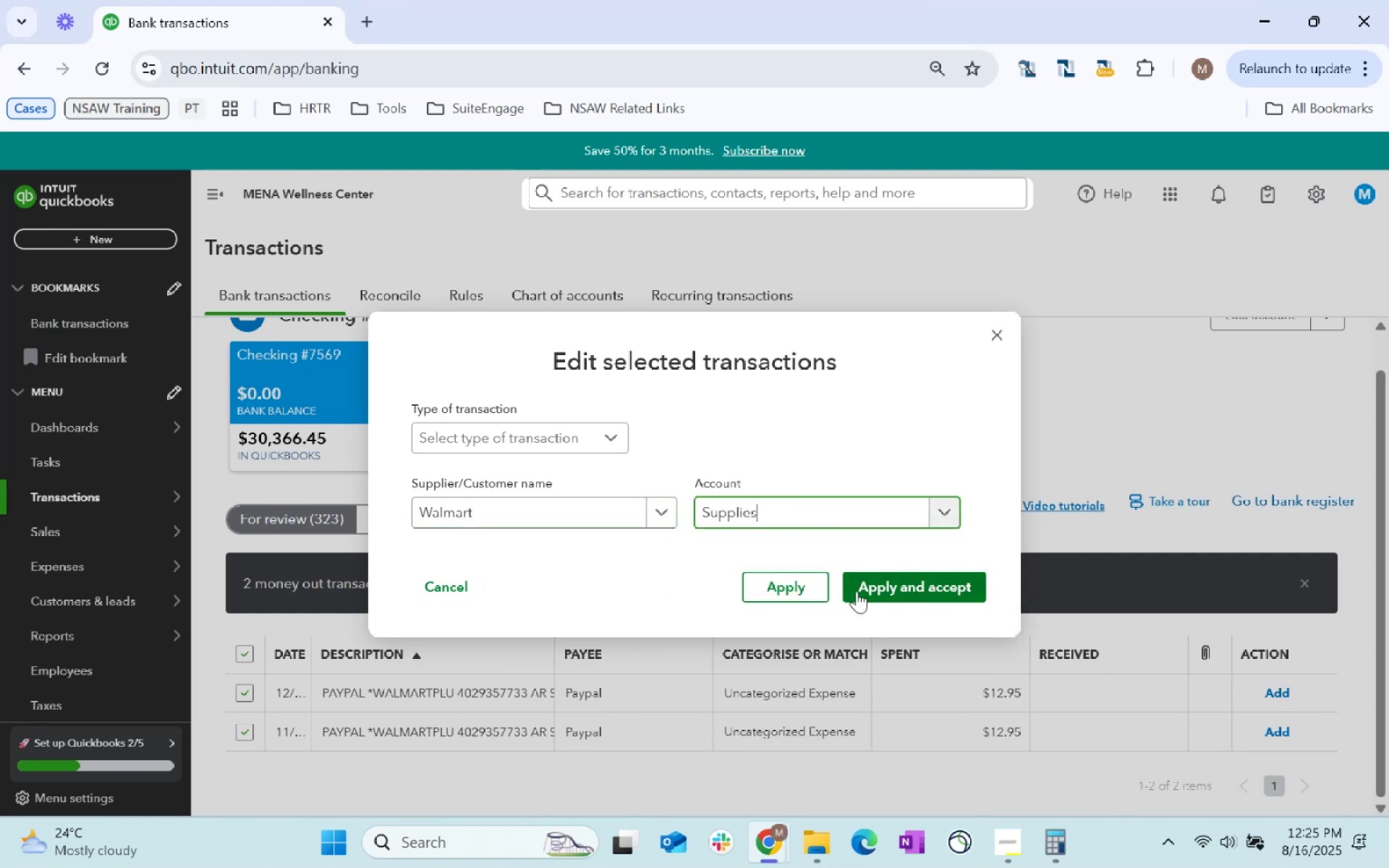 
left_click([789, 599])
 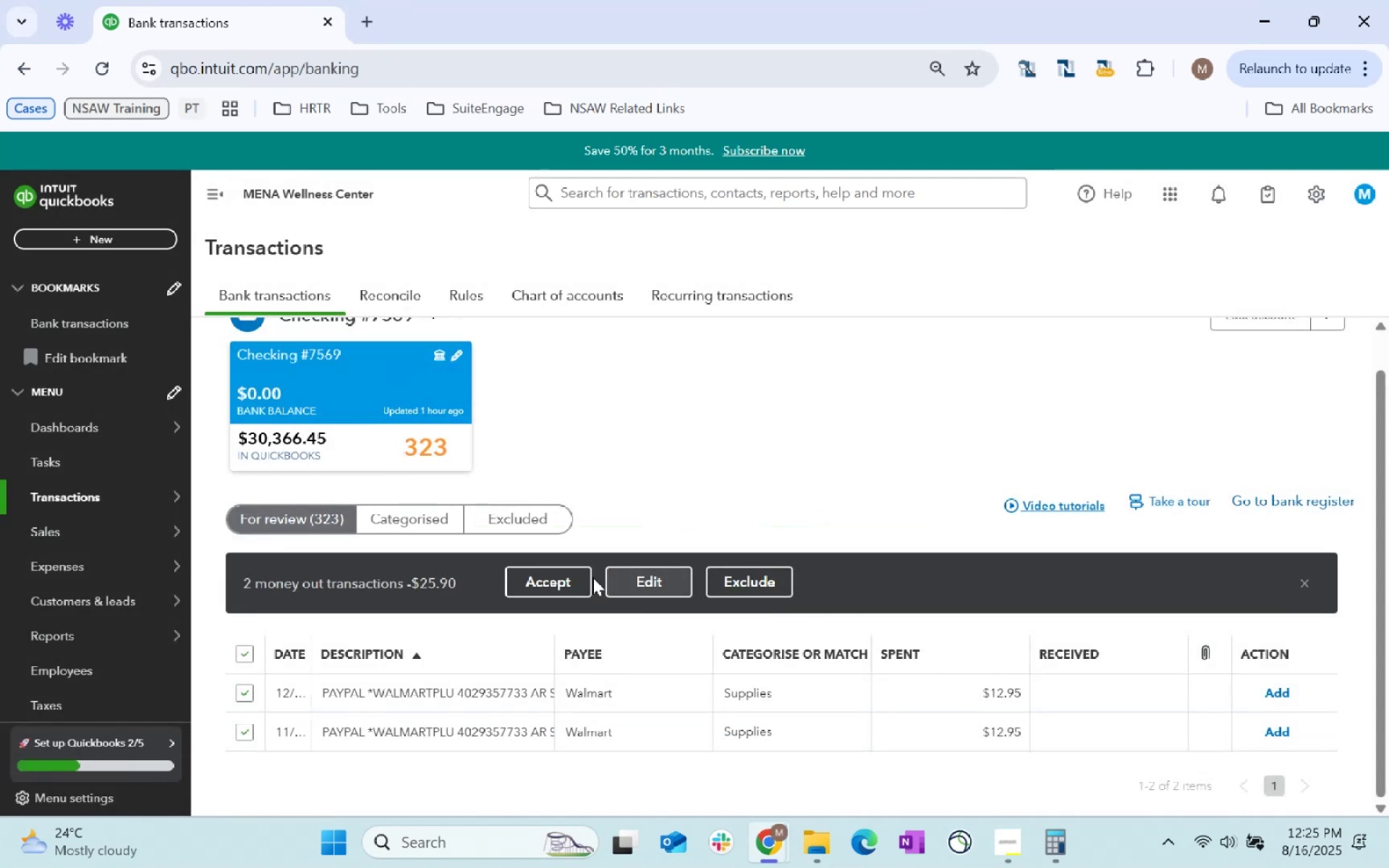 
left_click([587, 583])
 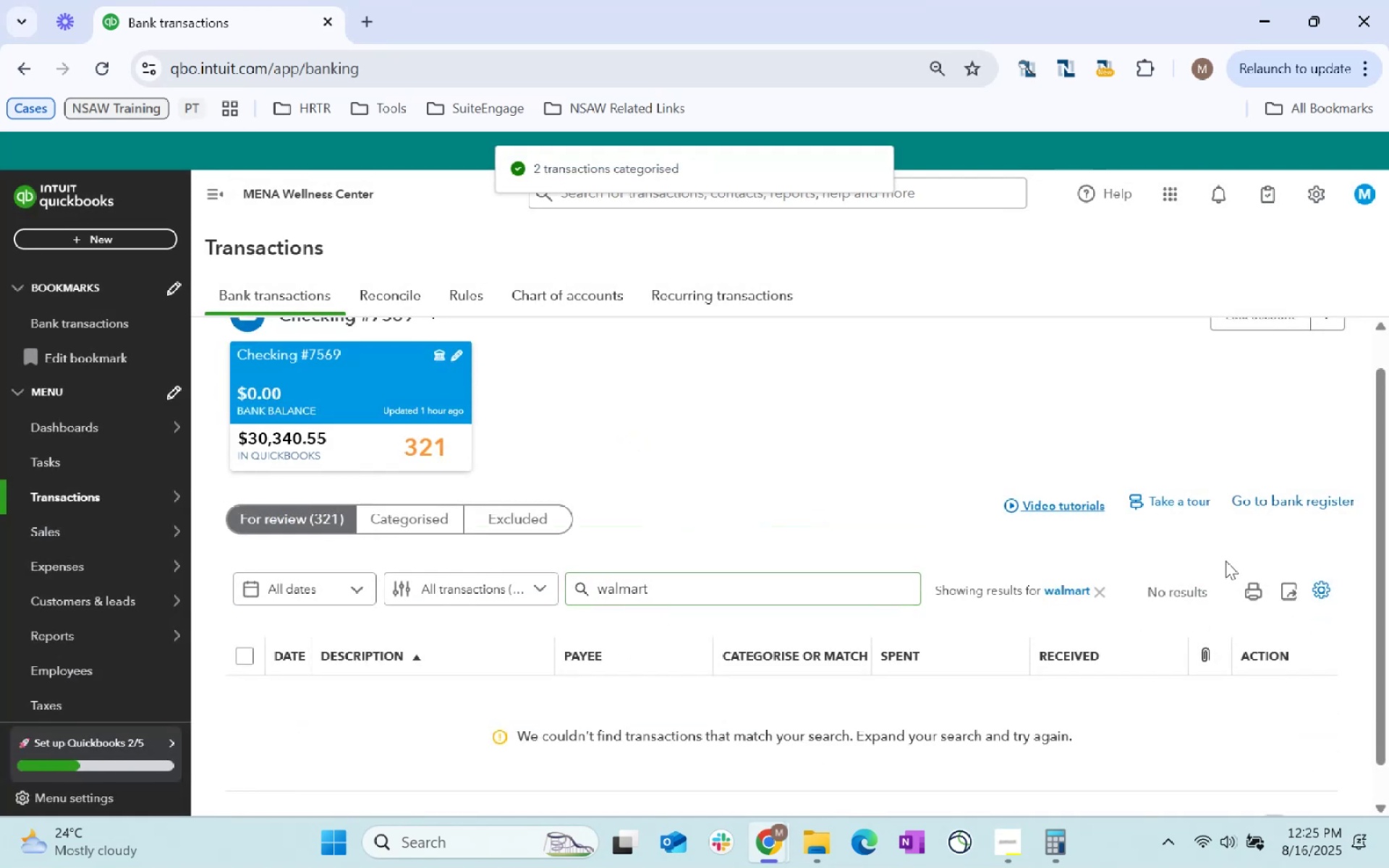 
left_click([1101, 596])
 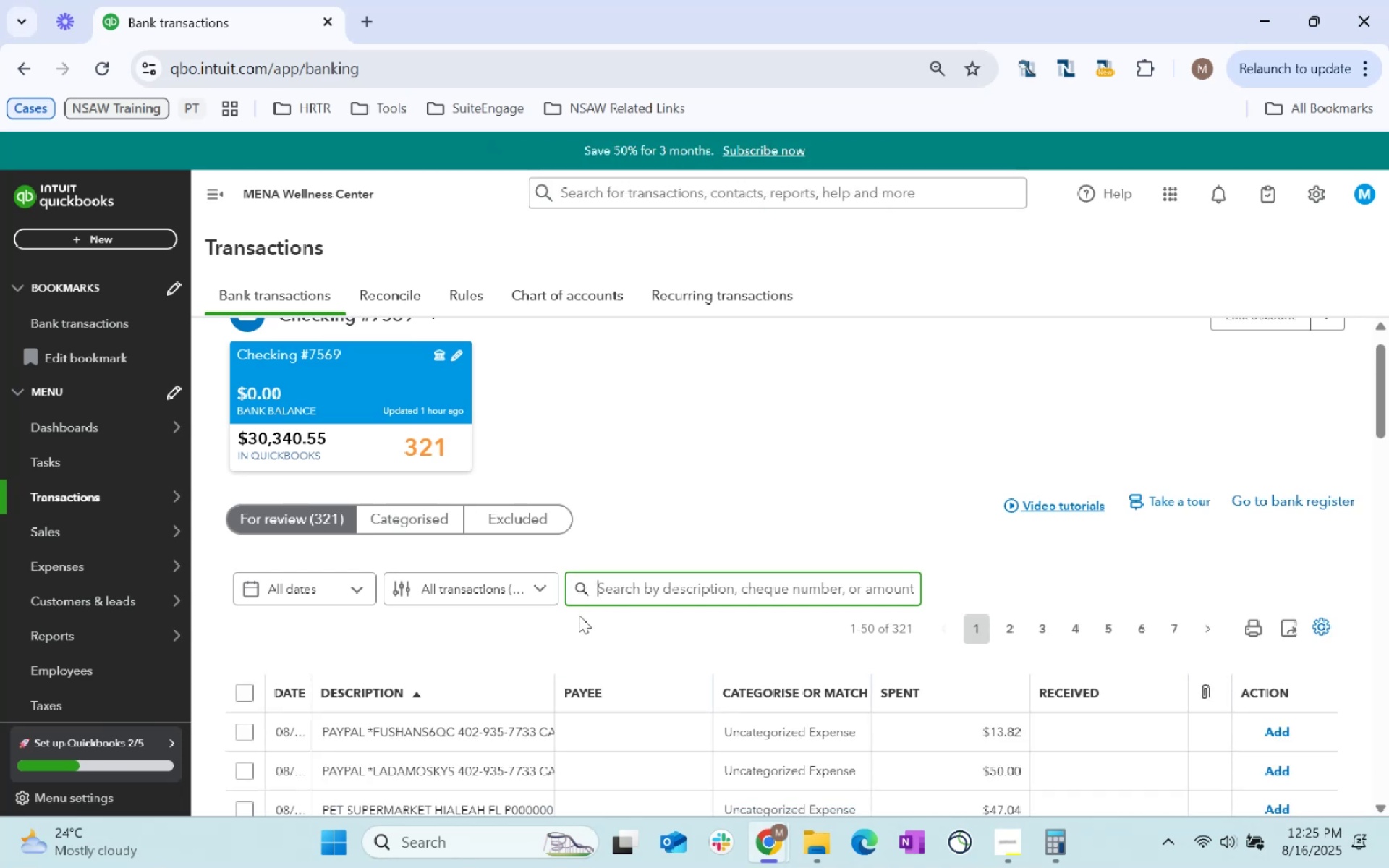 
scroll: coordinate [590, 620], scroll_direction: down, amount: 2.0
 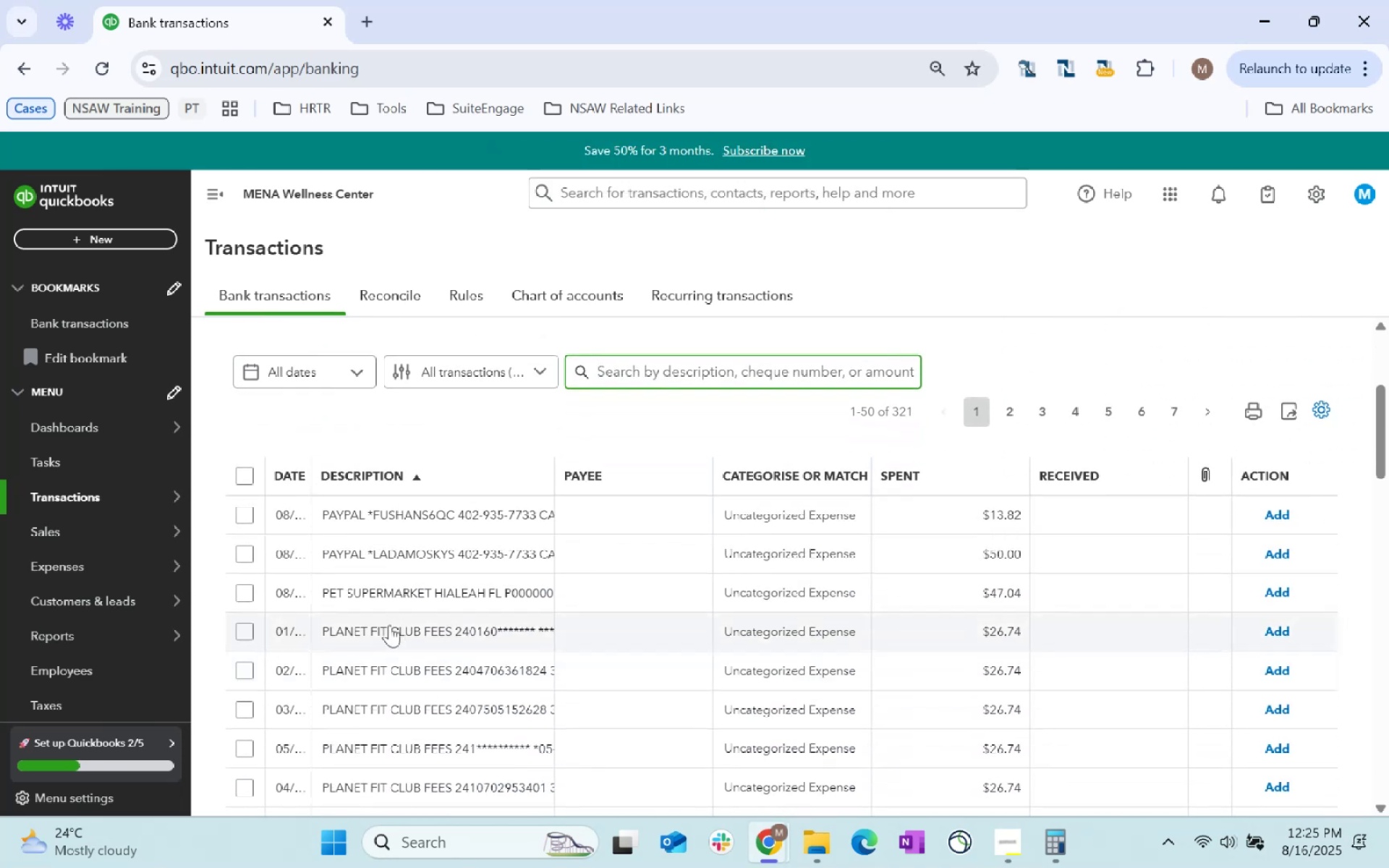 
left_click([250, 558])
 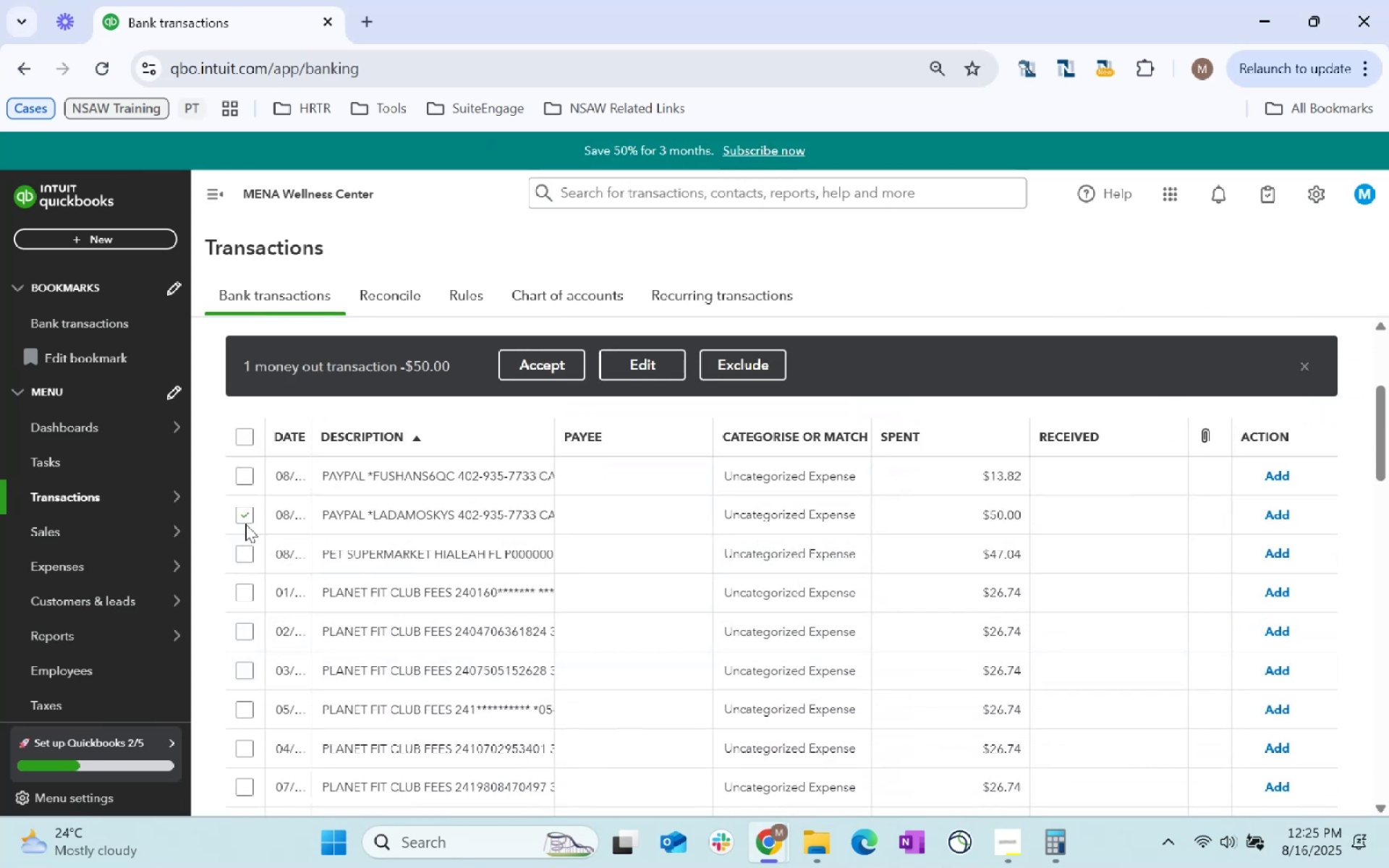 
left_click([244, 522])
 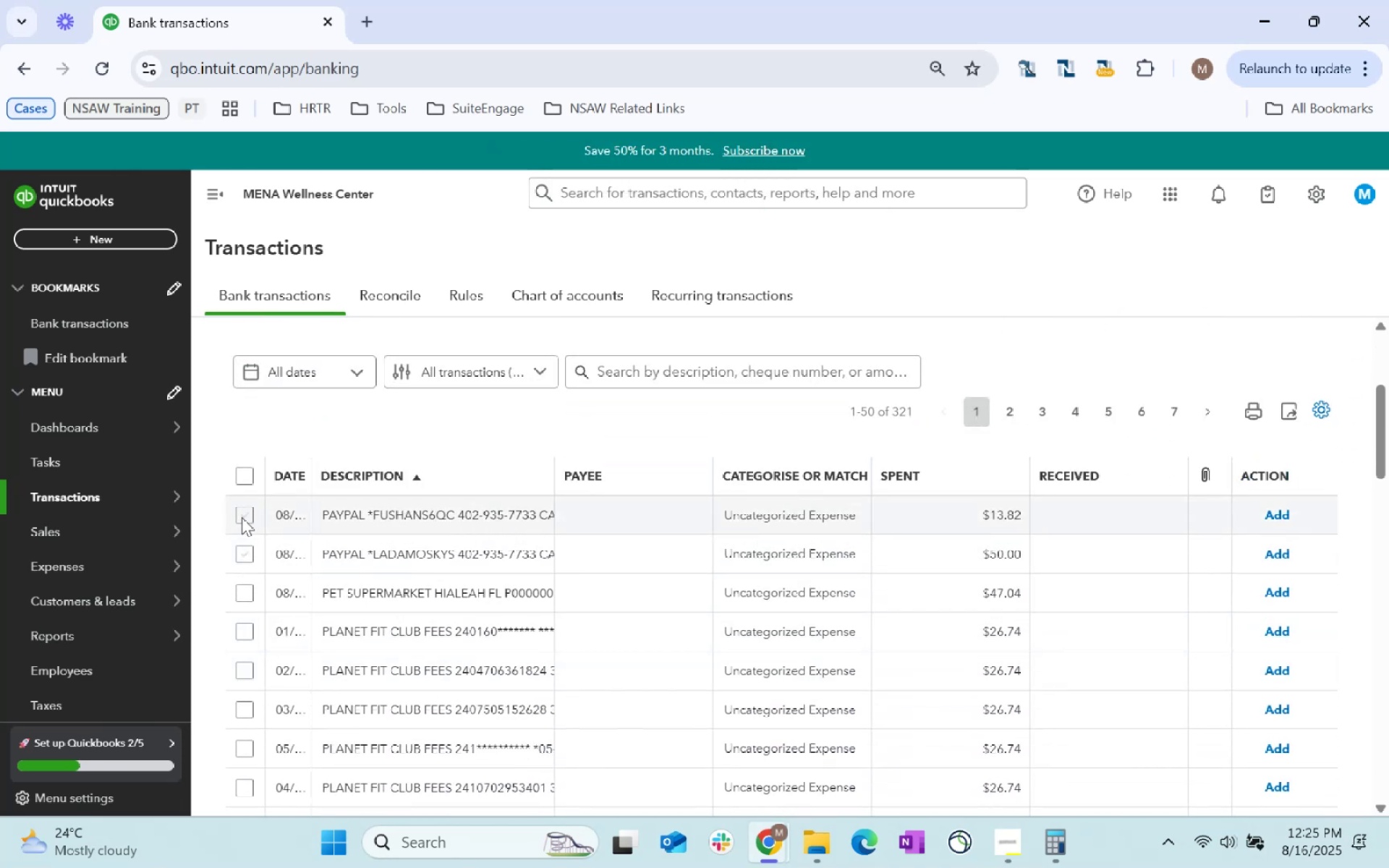 
left_click([242, 517])
 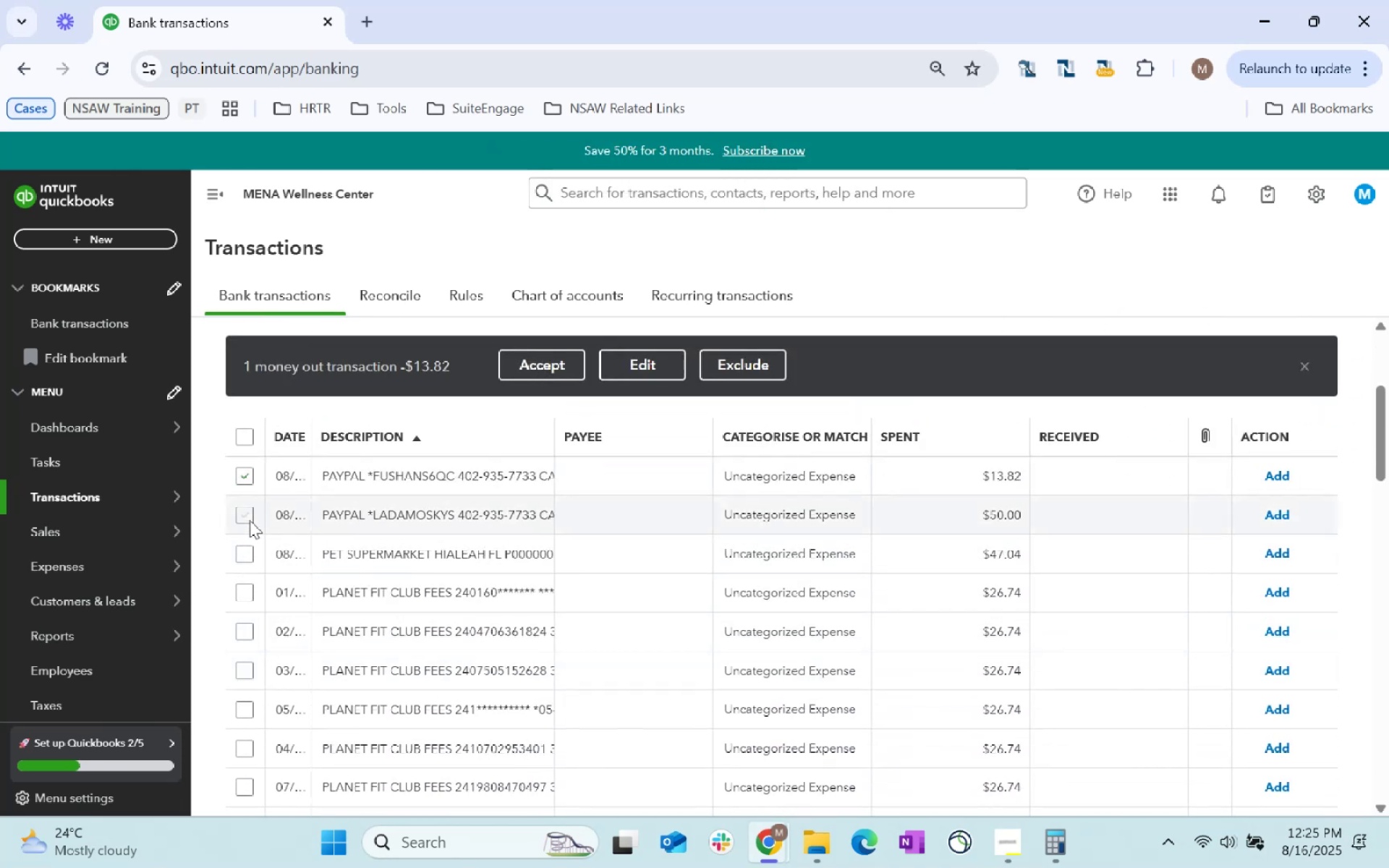 
left_click([245, 511])
 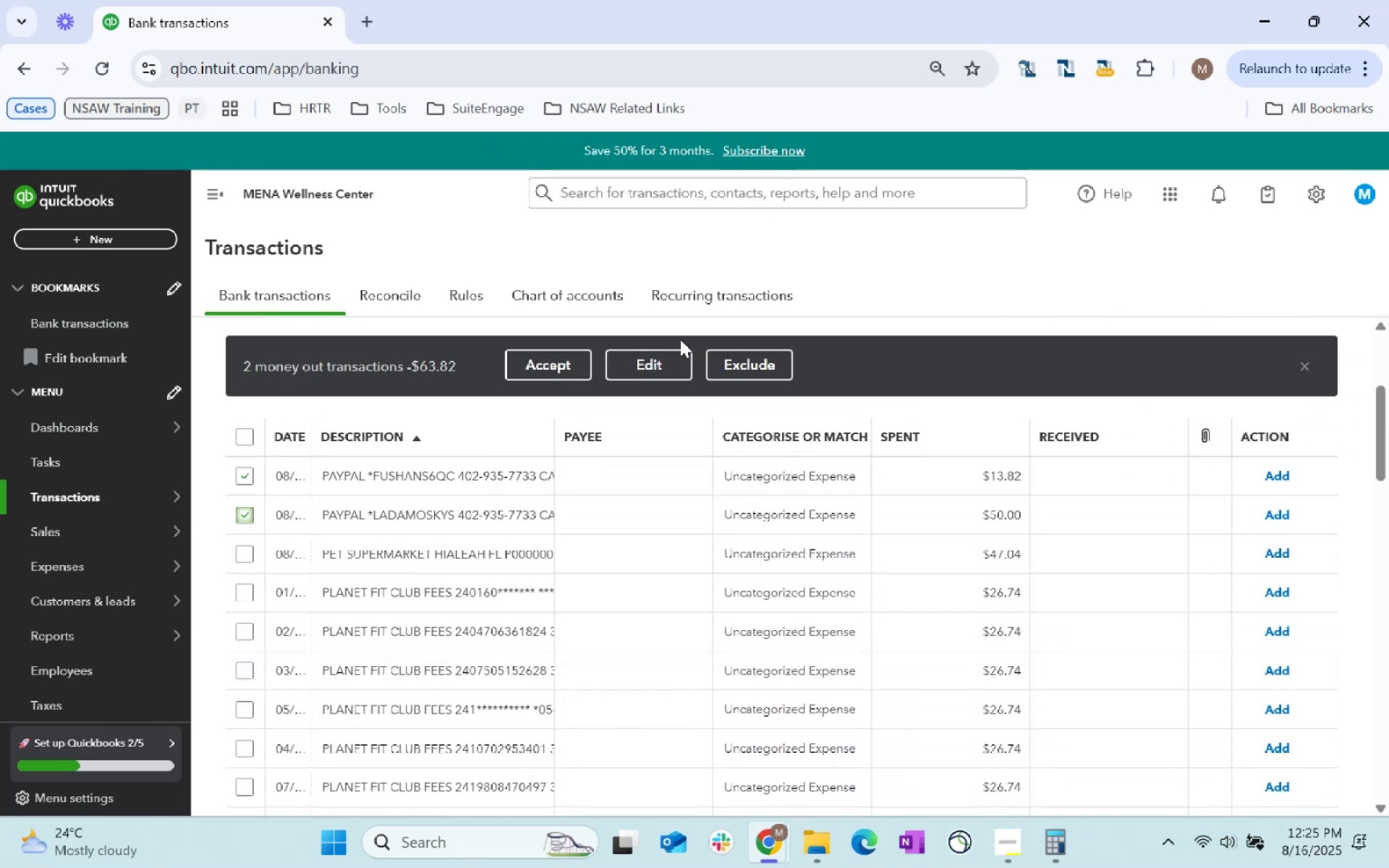 
left_click([666, 354])
 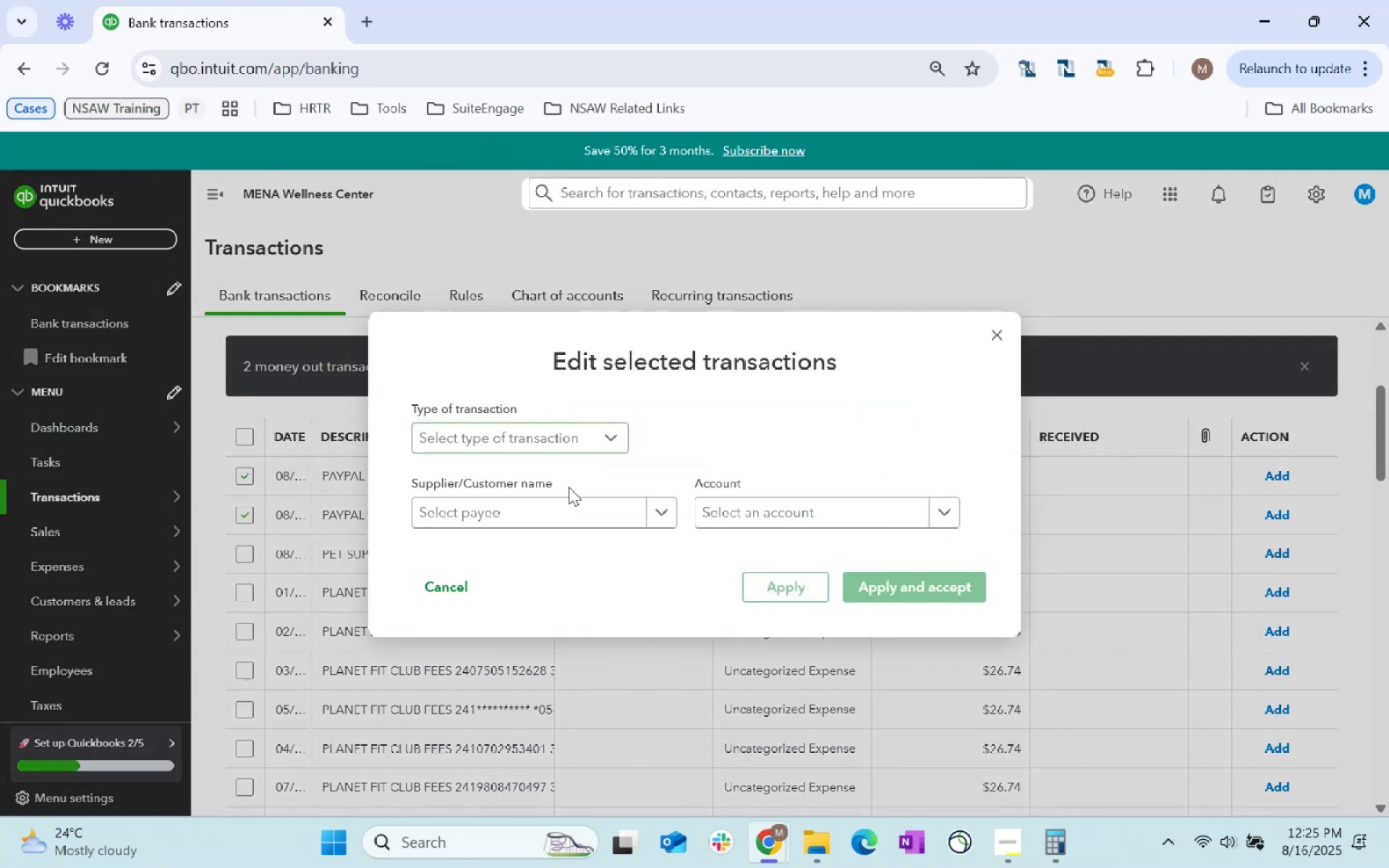 
left_click([573, 504])
 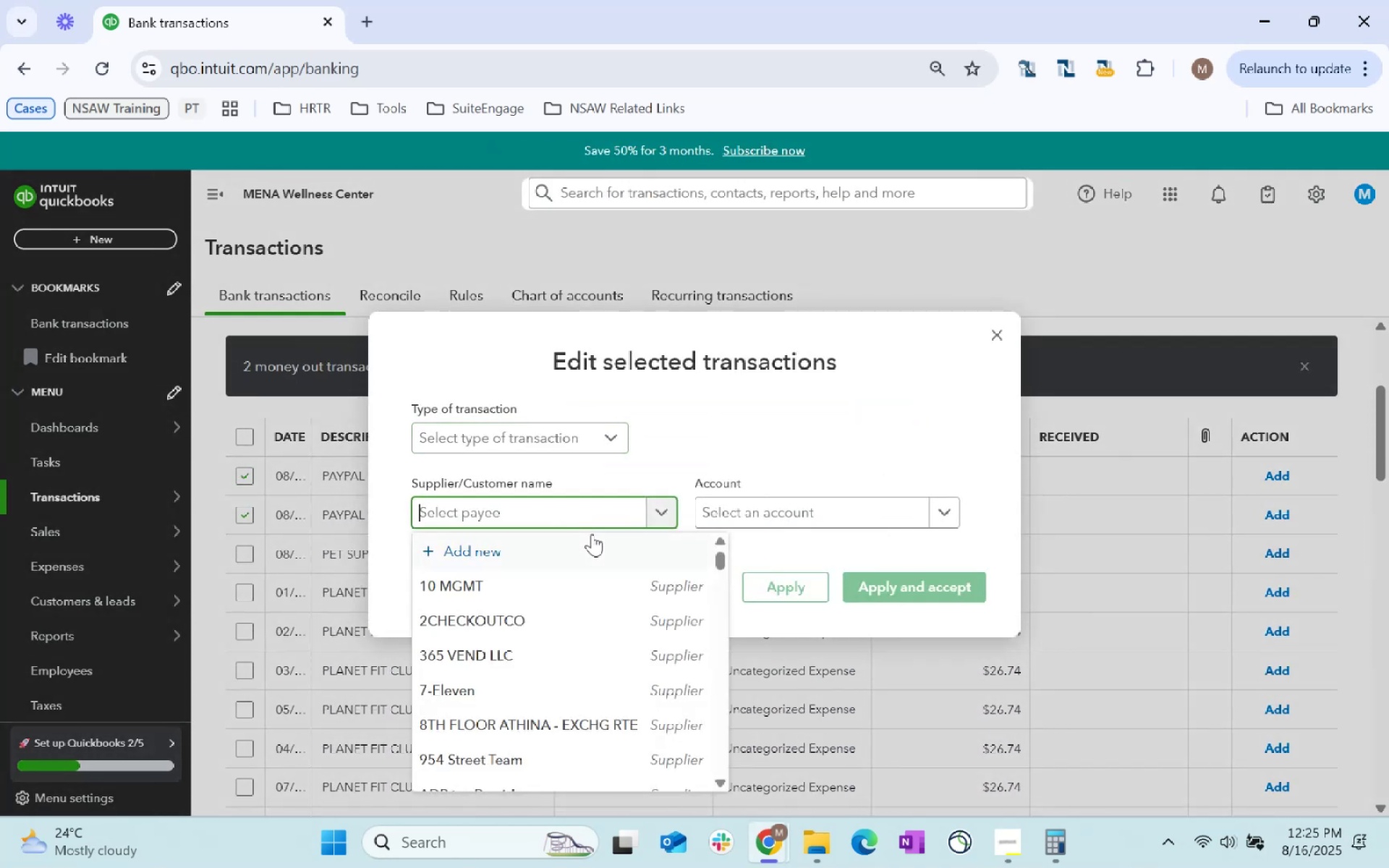 
type(Paypal)
 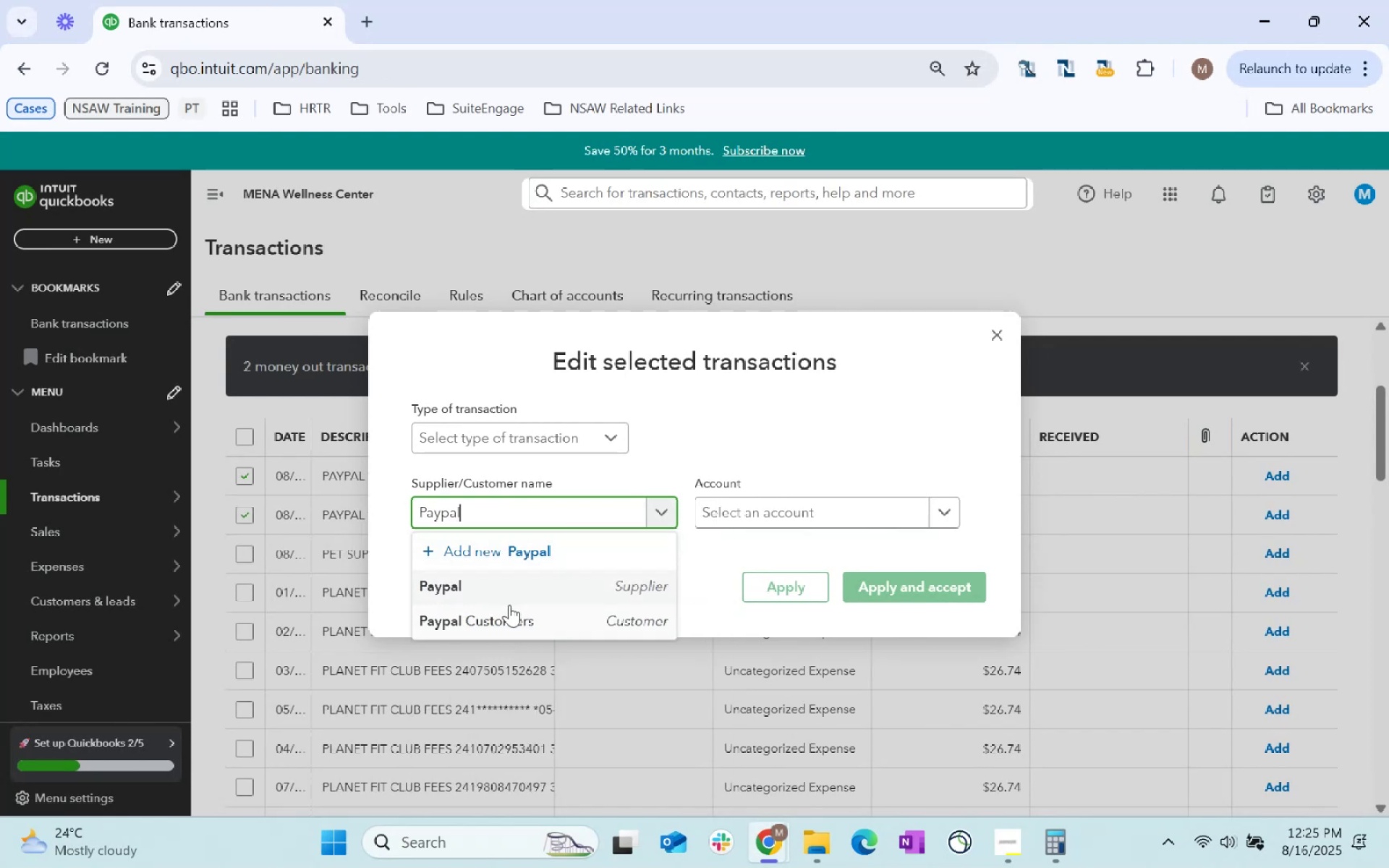 
left_click([512, 600])
 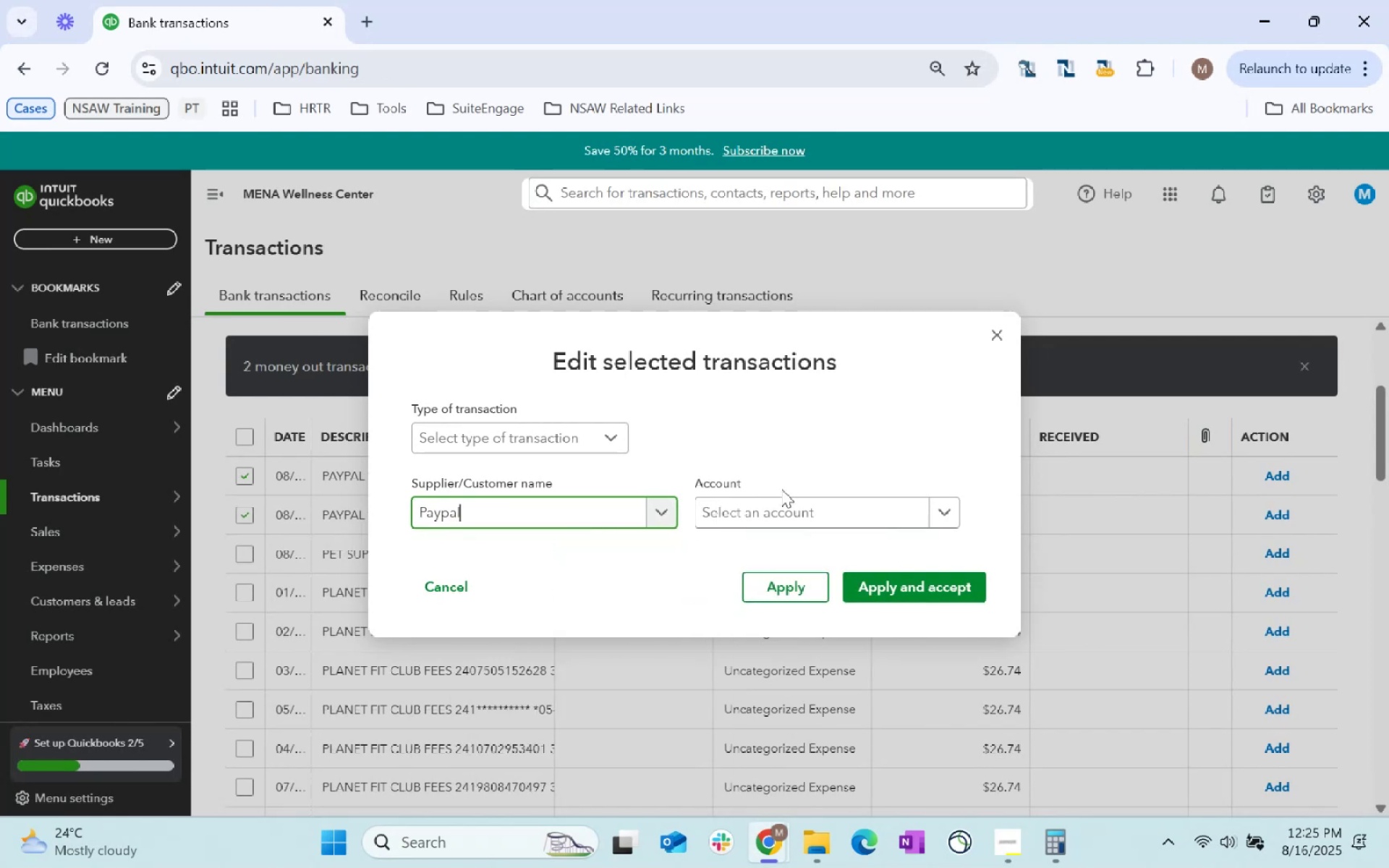 
left_click([778, 504])
 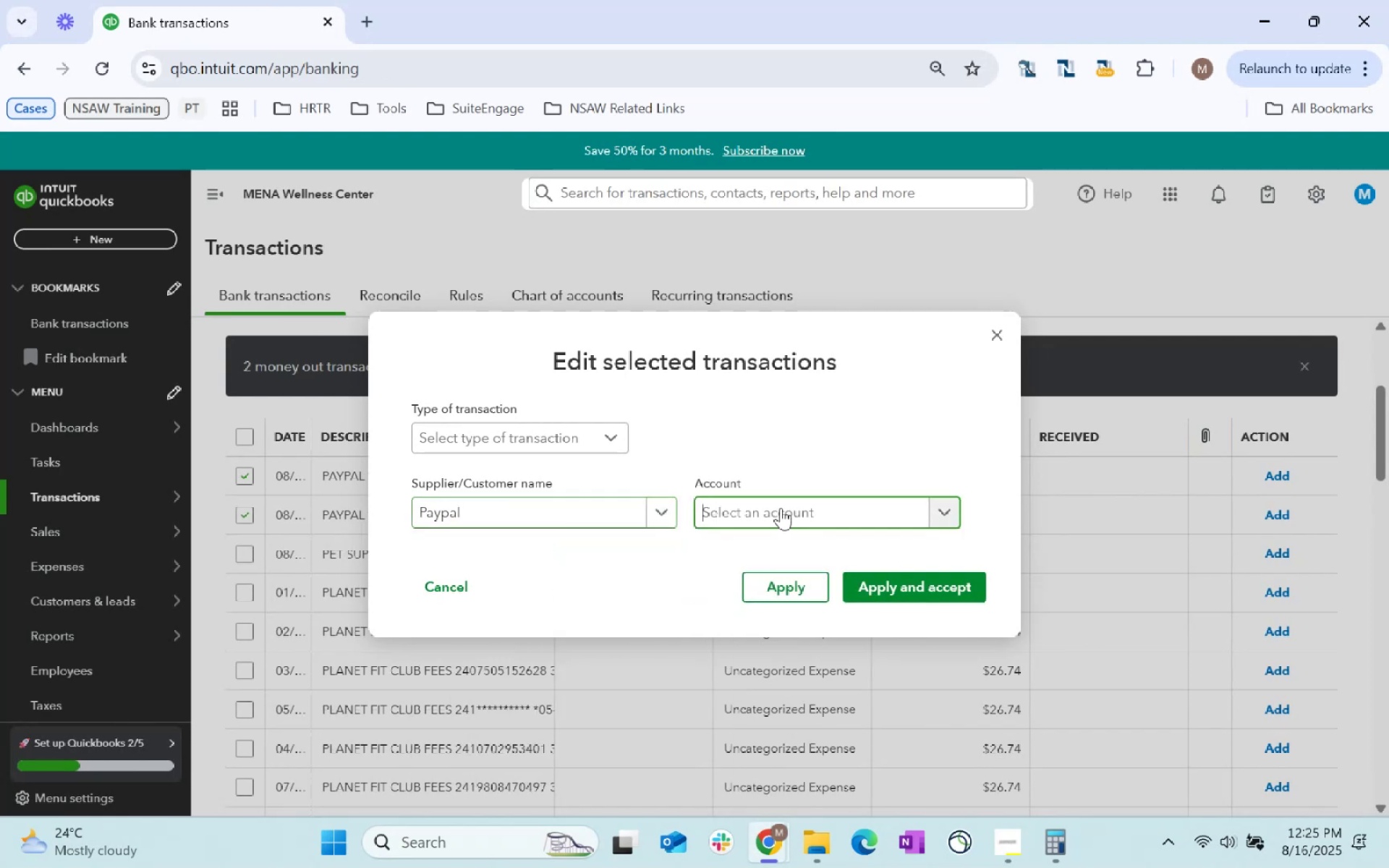 
type(Supplies)
 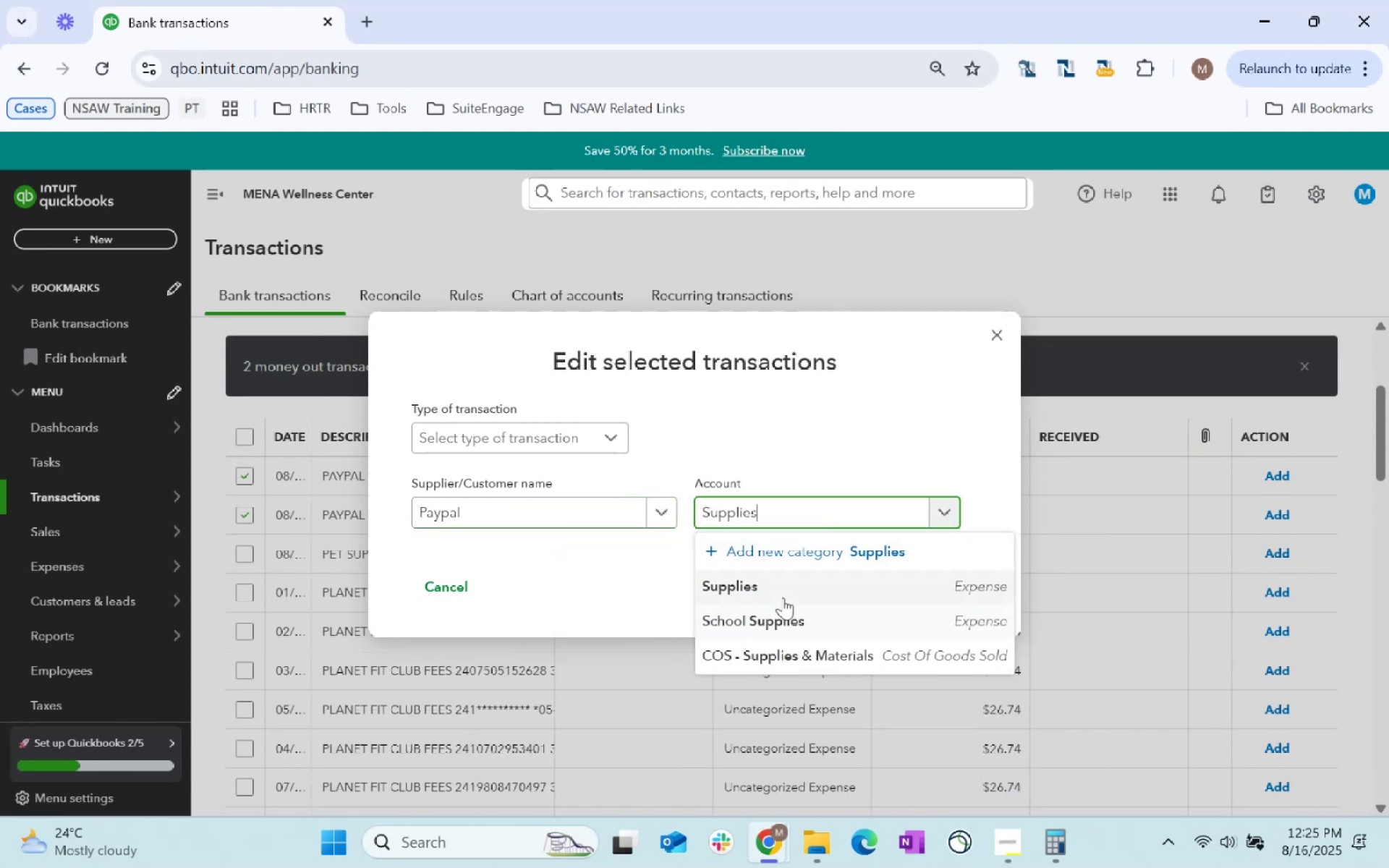 
left_click([781, 596])
 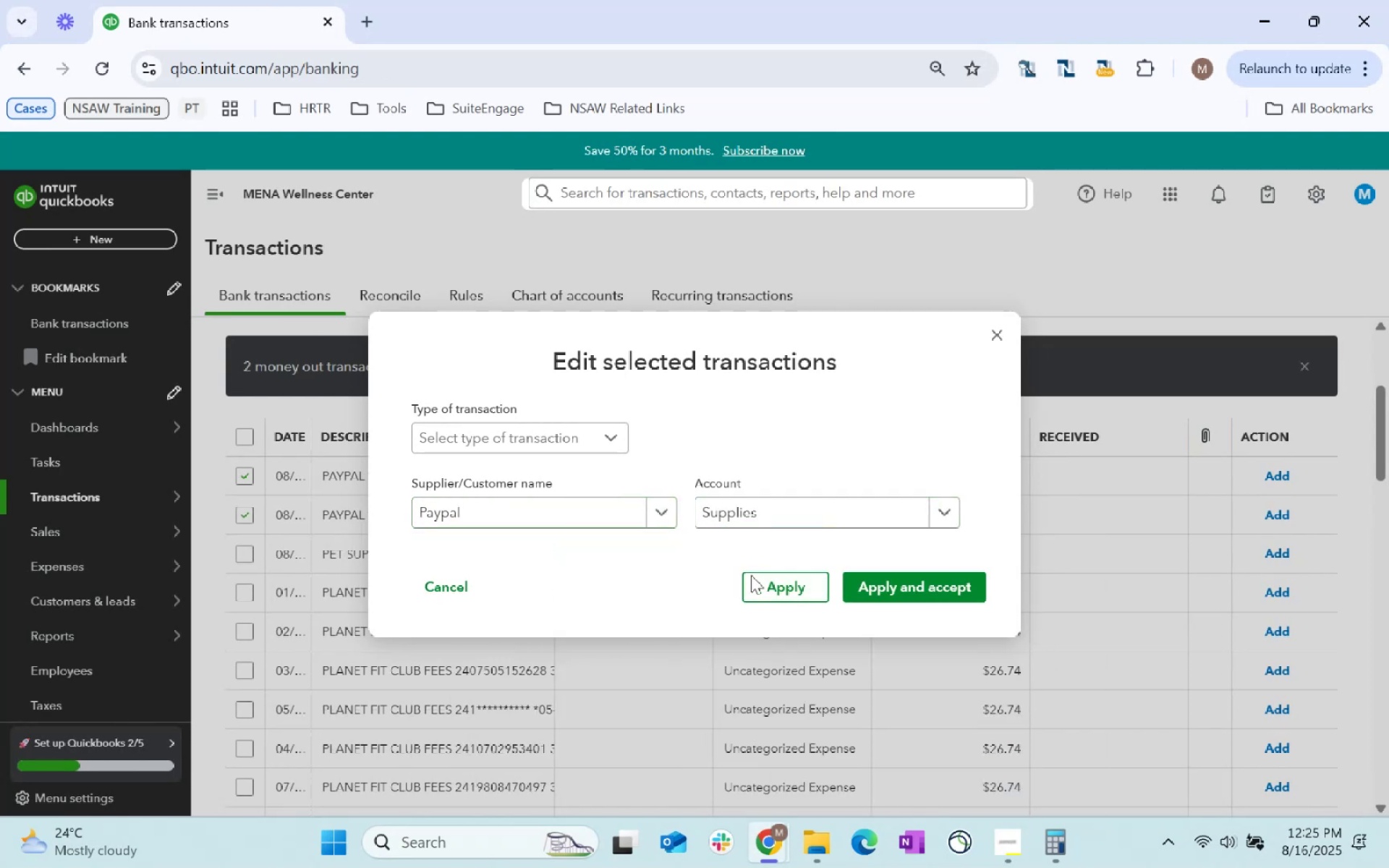 
left_click([795, 574])
 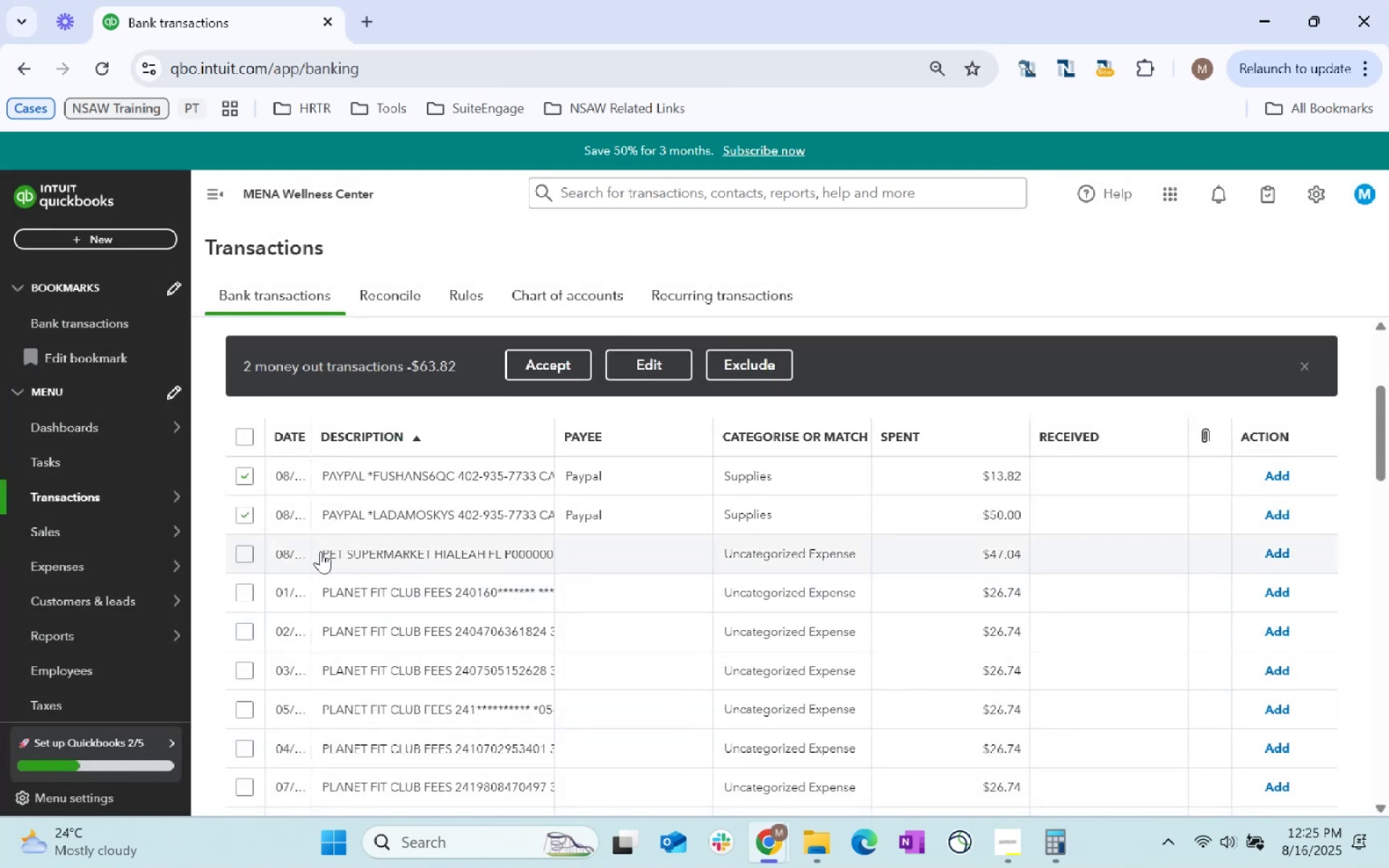 
left_click_drag(start_coordinate=[567, 359], to_coordinate=[564, 359])
 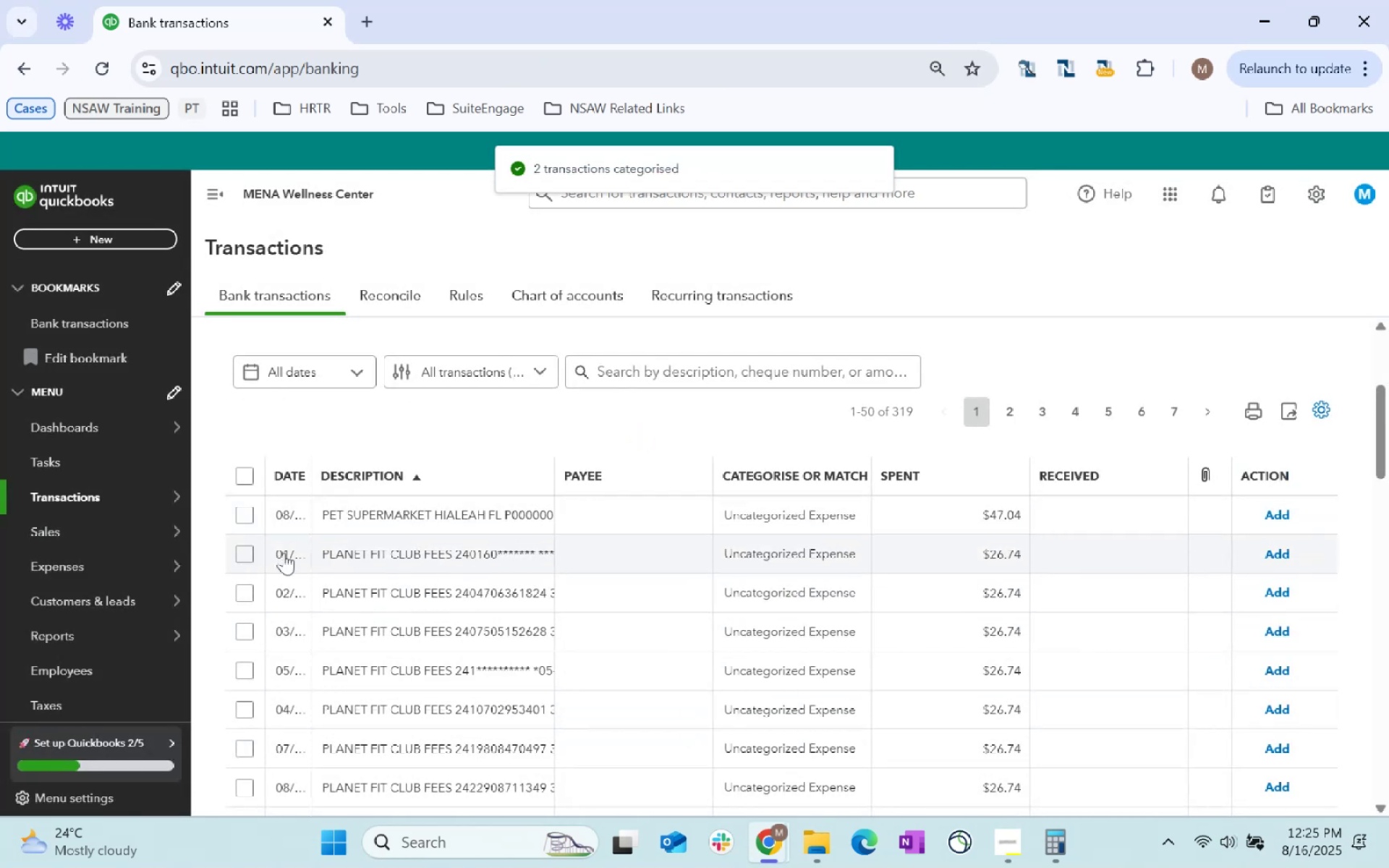 
left_click([243, 554])
 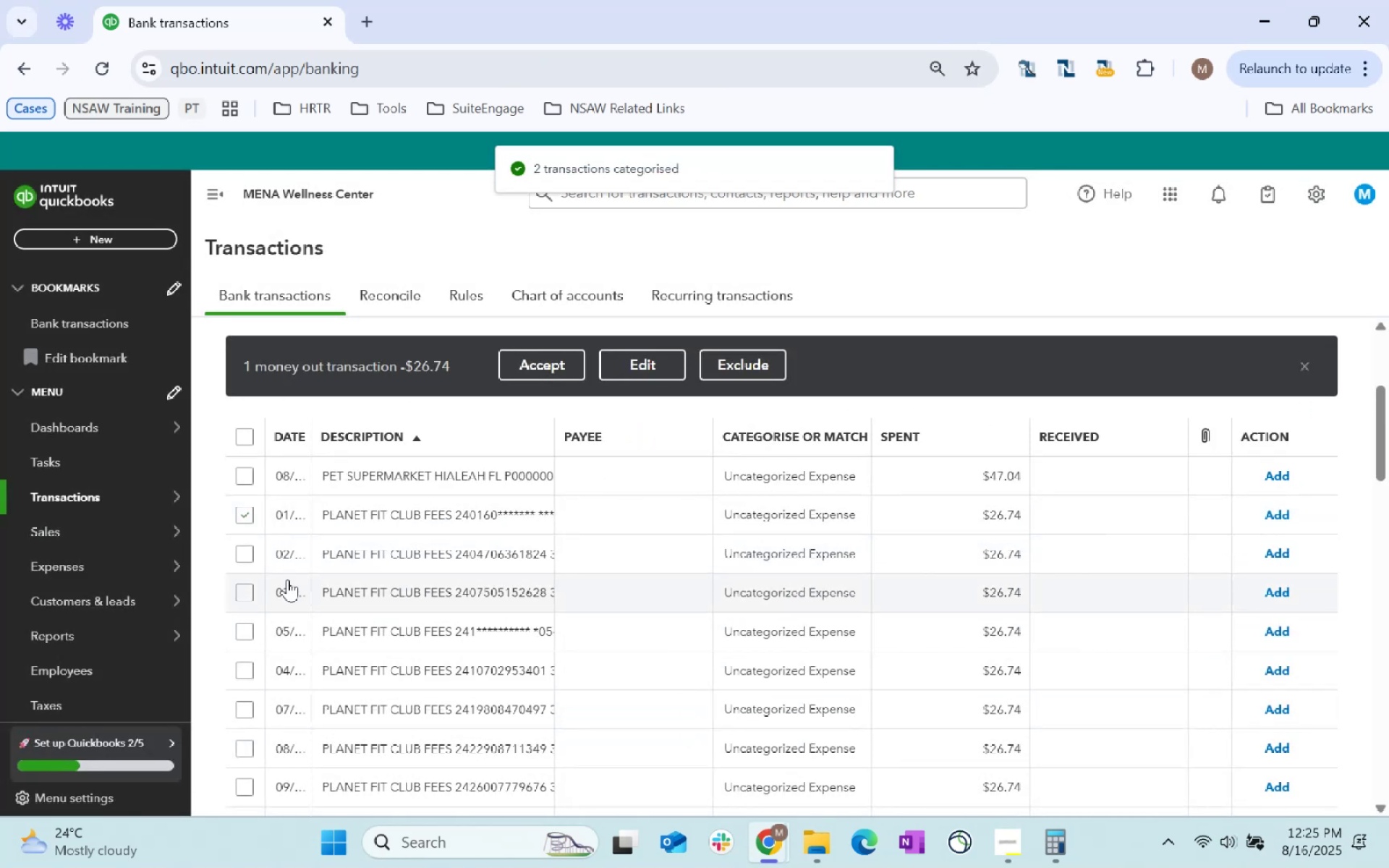 
scroll: coordinate [323, 587], scroll_direction: down, amount: 2.0
 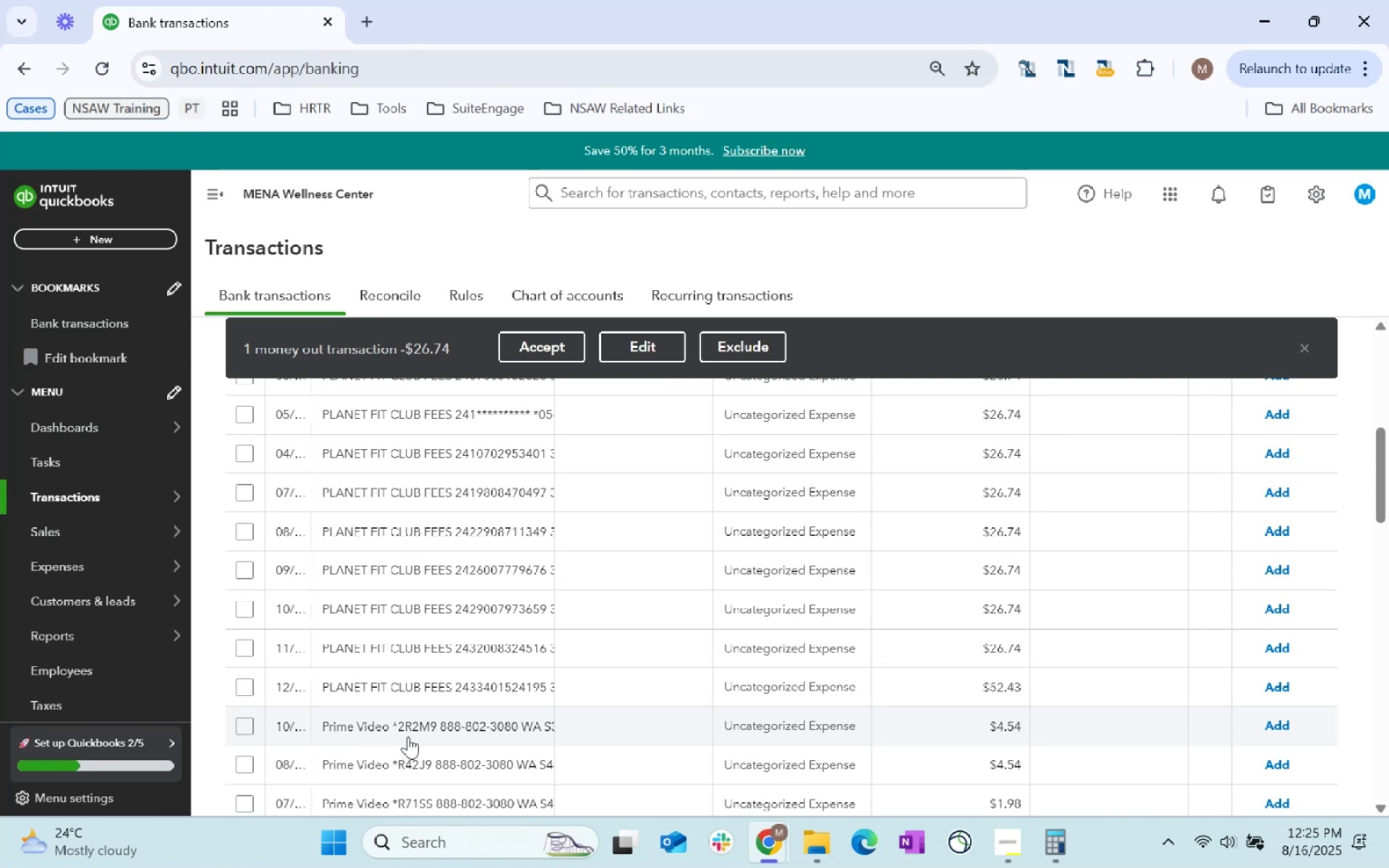 
left_click([243, 687])
 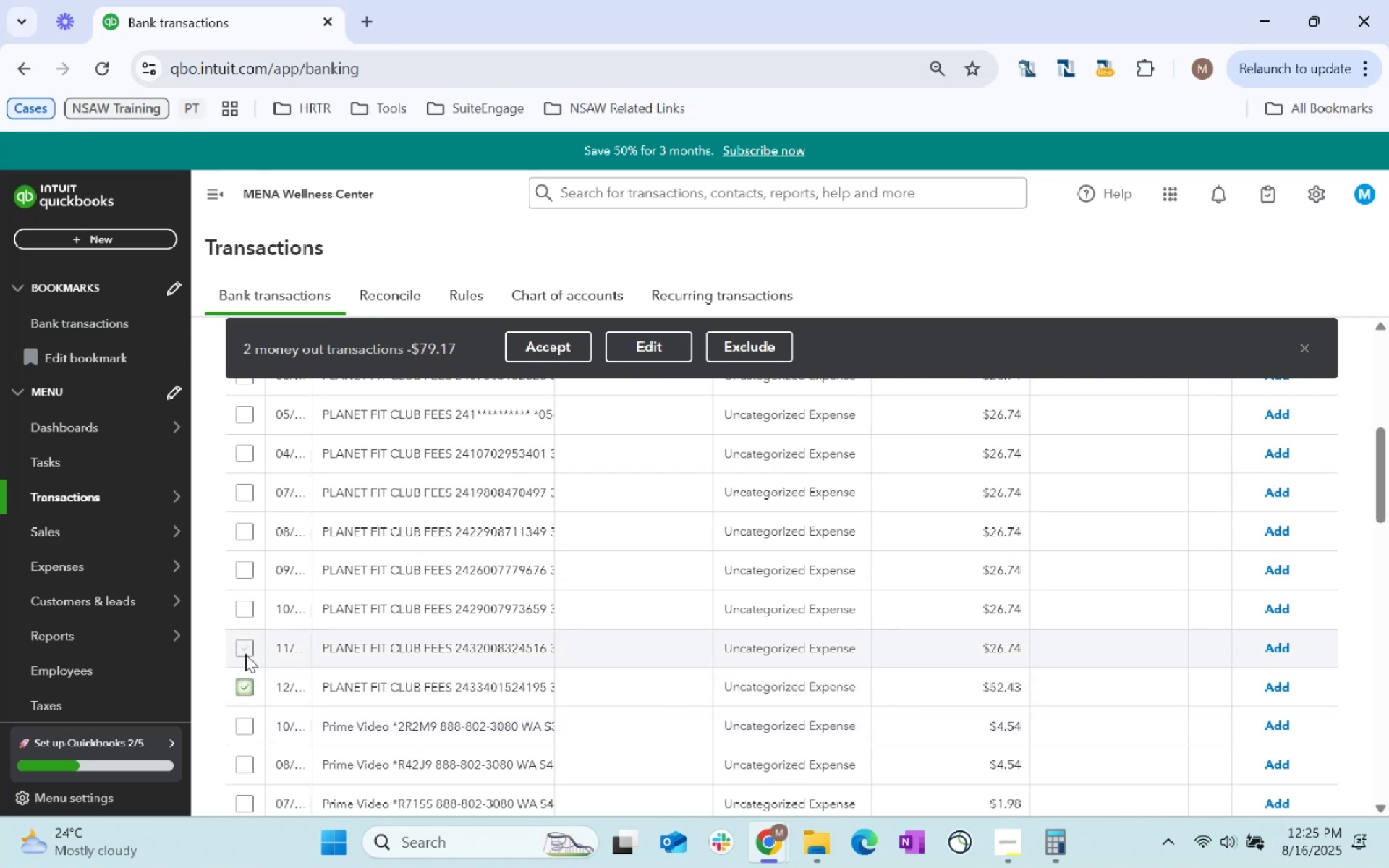 
left_click([239, 652])
 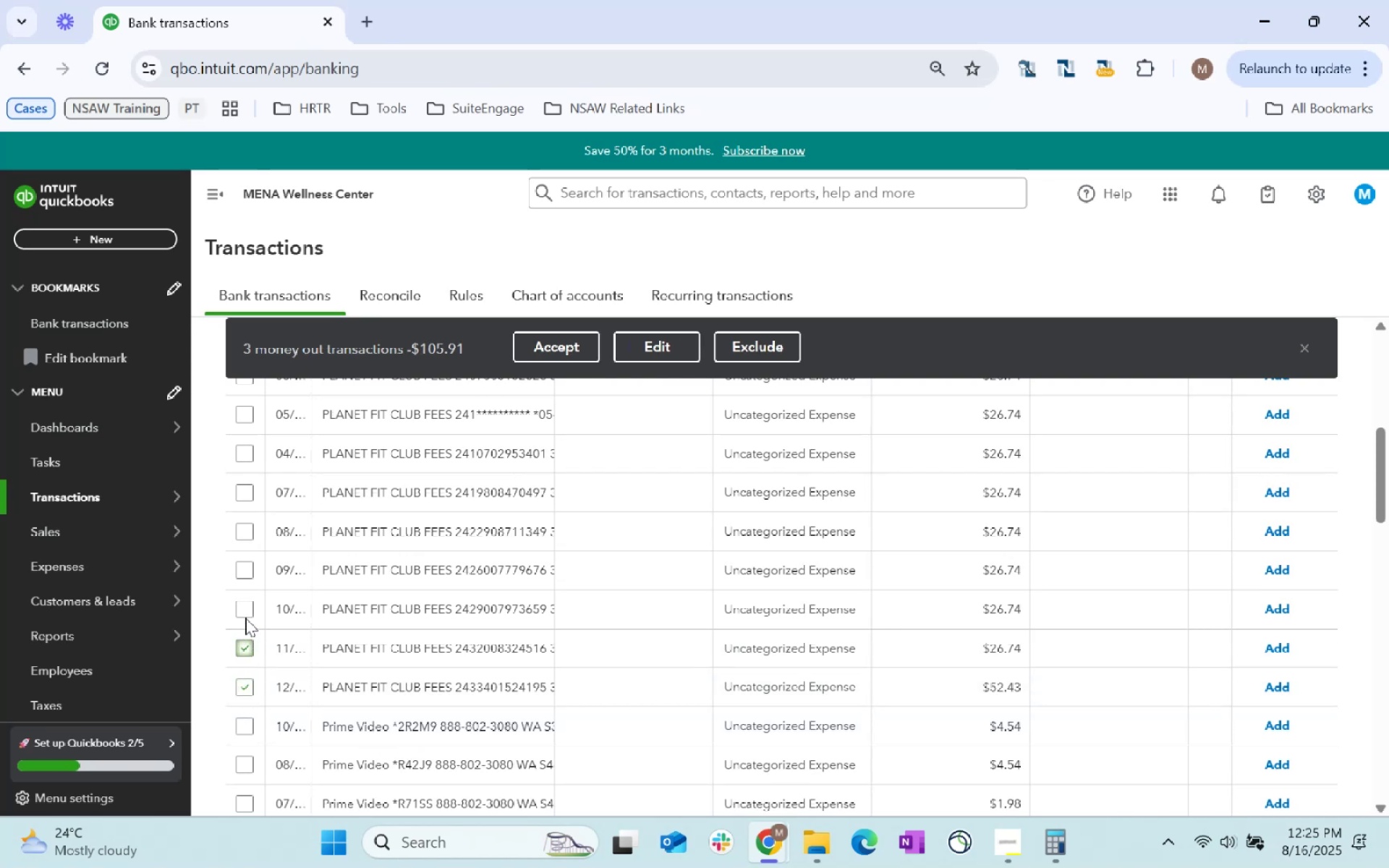 
left_click([245, 618])
 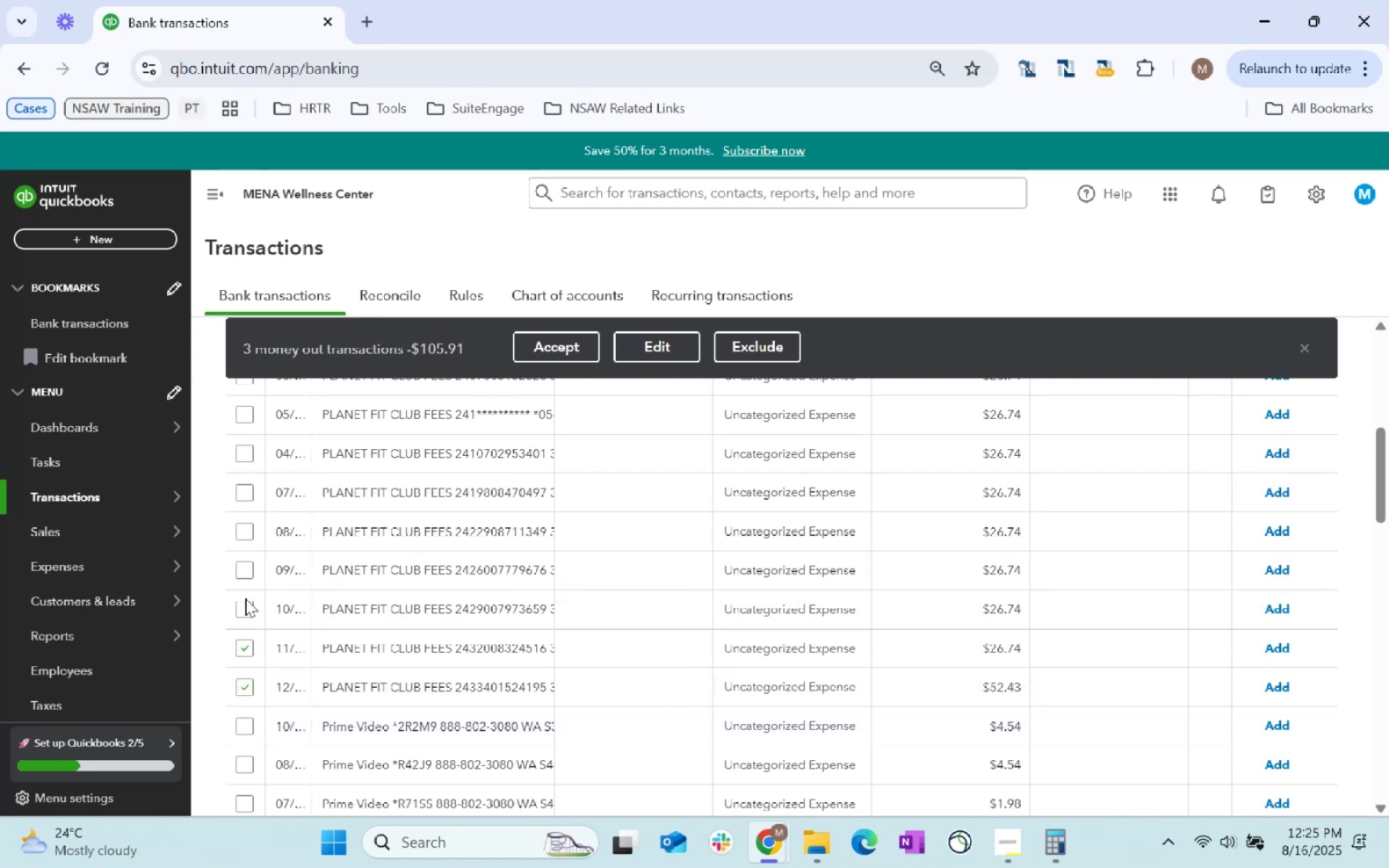 
left_click([245, 602])
 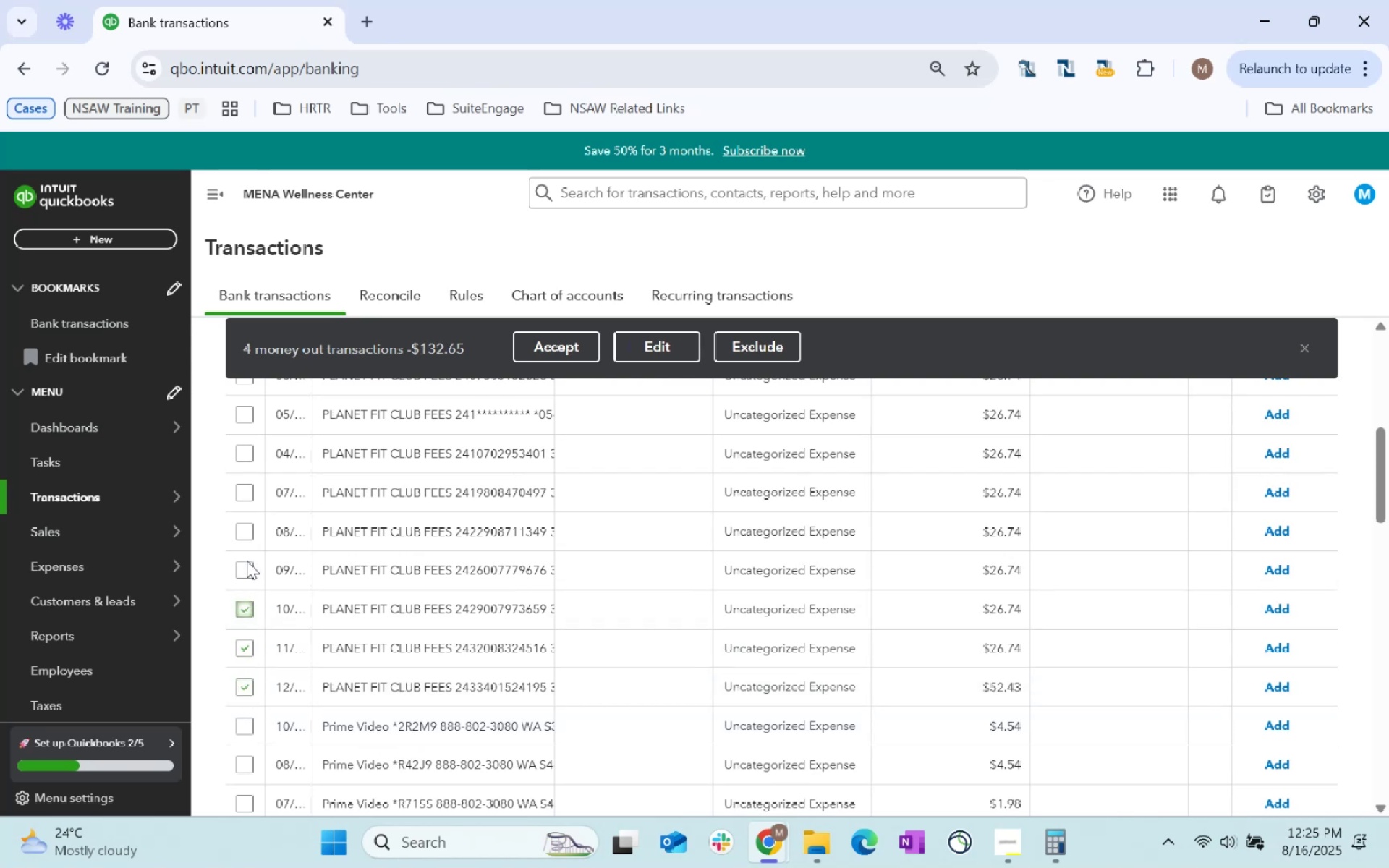 
left_click([245, 564])
 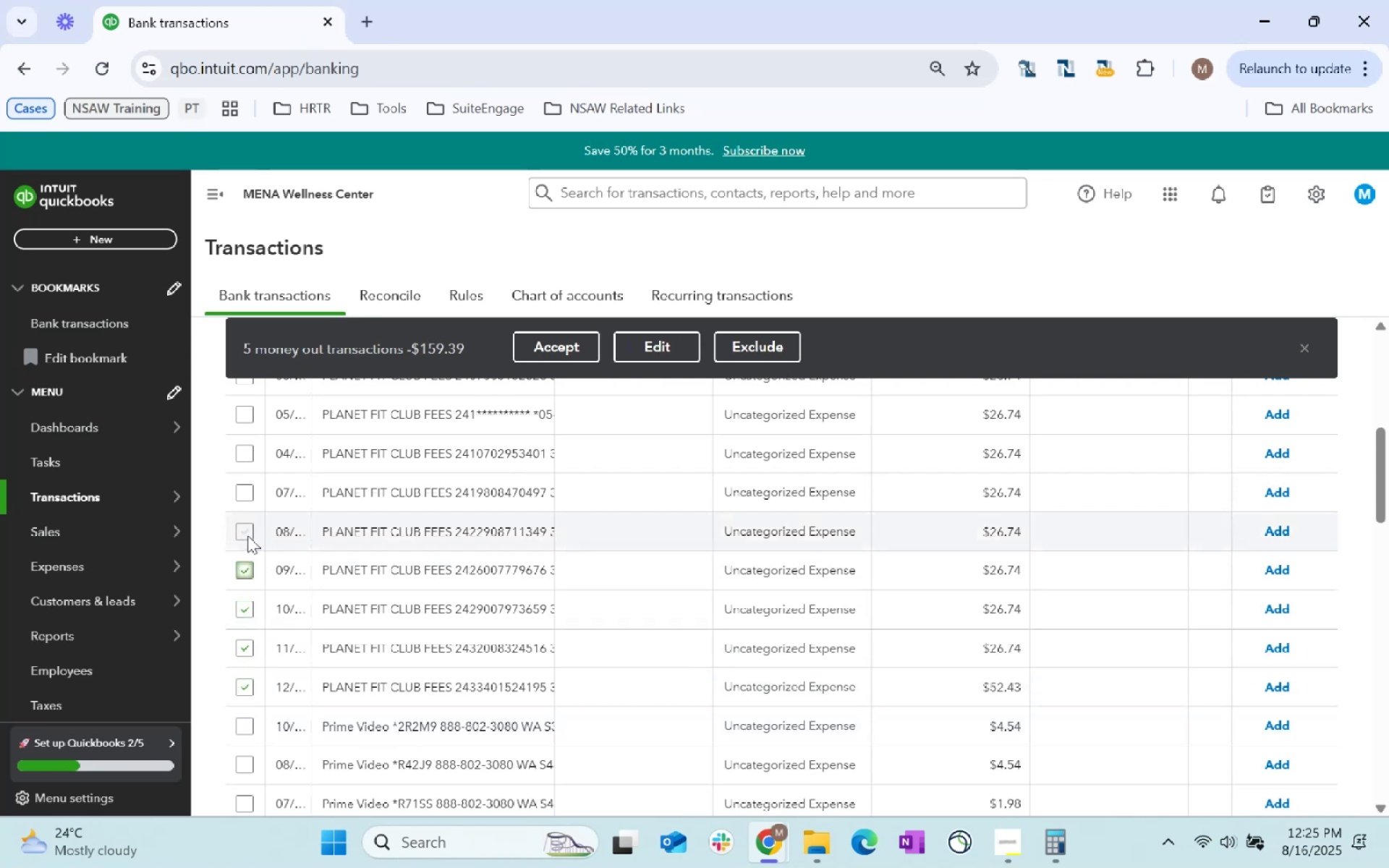 
left_click([247, 535])
 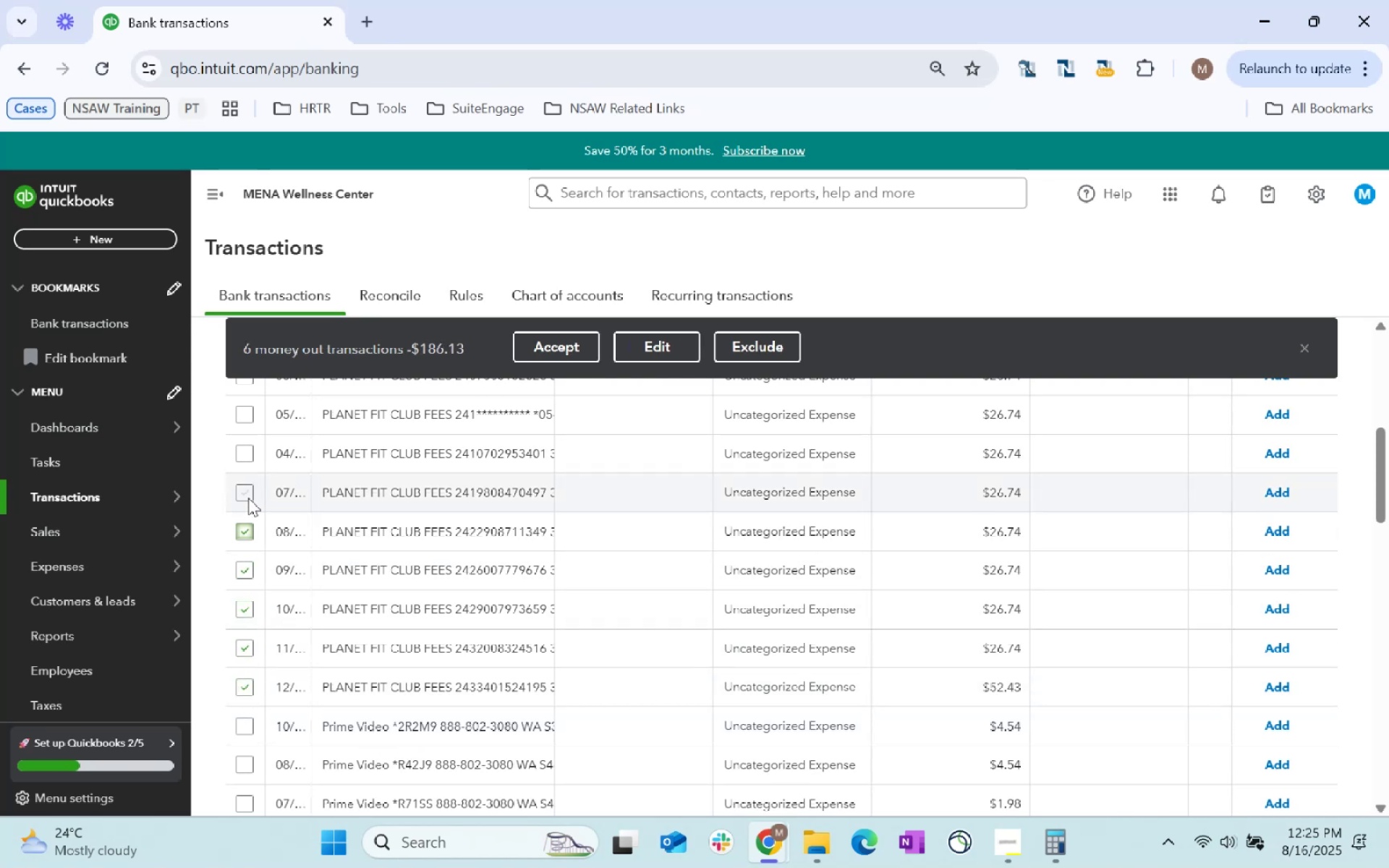 
left_click([248, 497])
 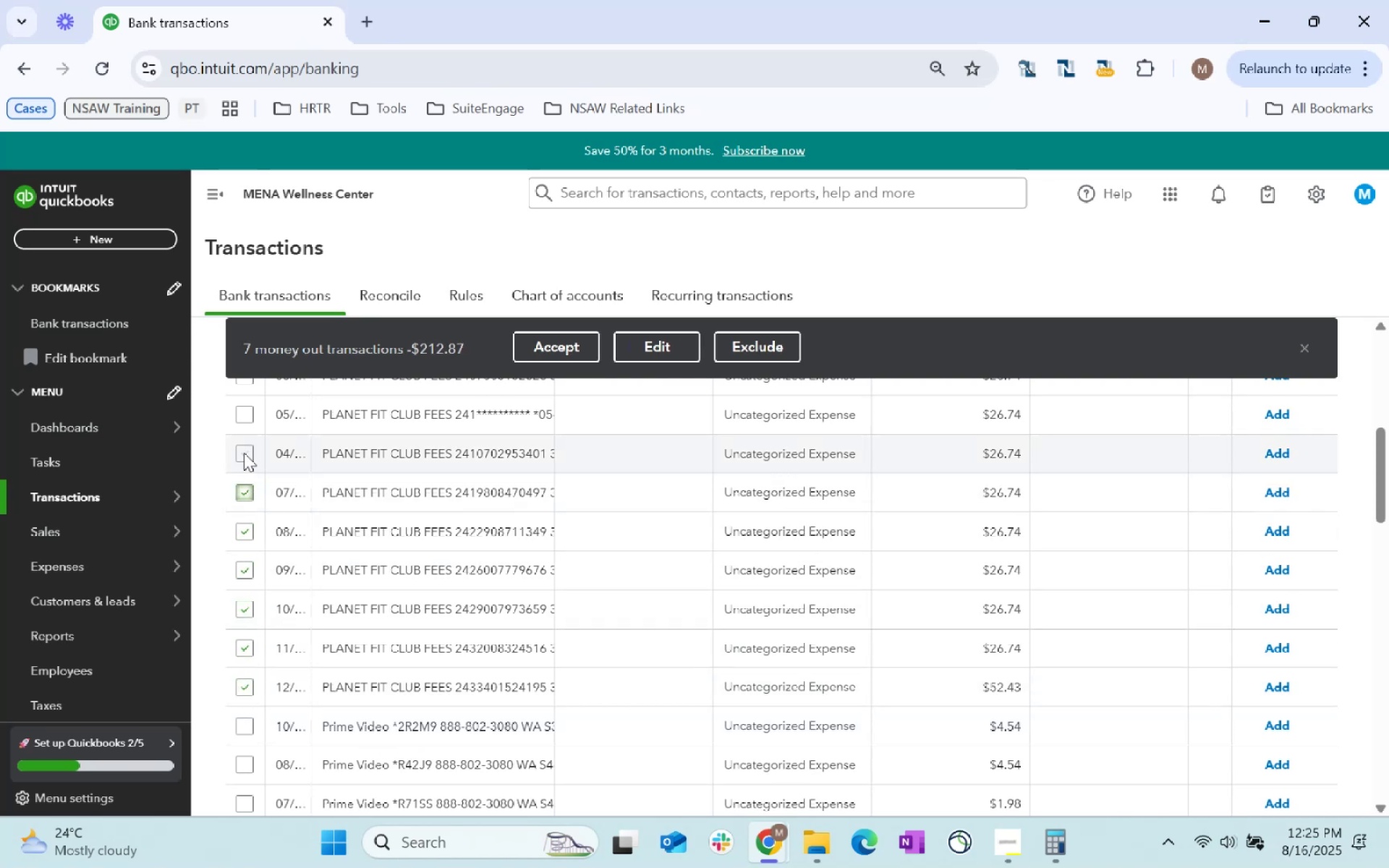 
left_click([244, 453])
 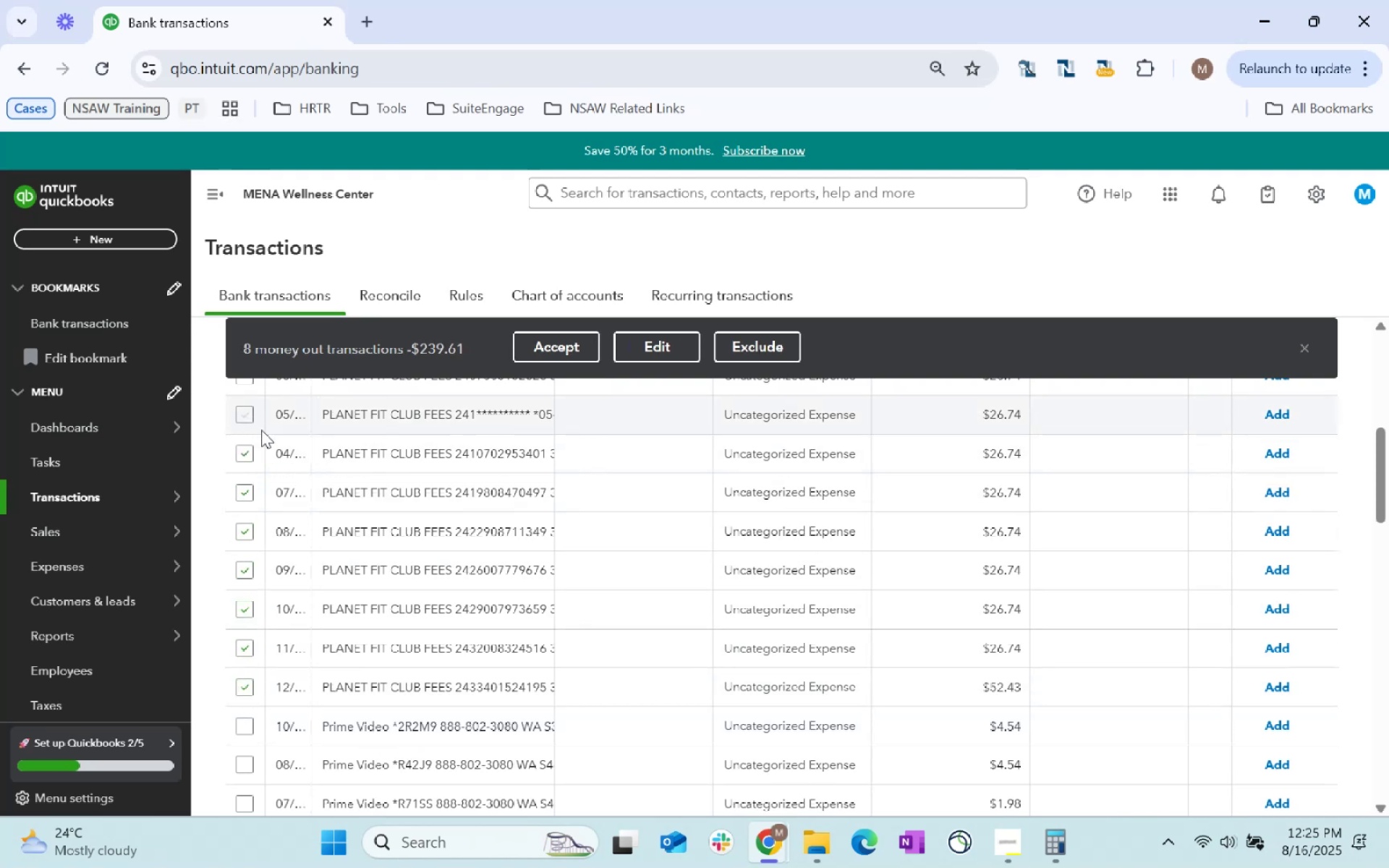 
scroll: coordinate [343, 557], scroll_direction: up, amount: 1.0
 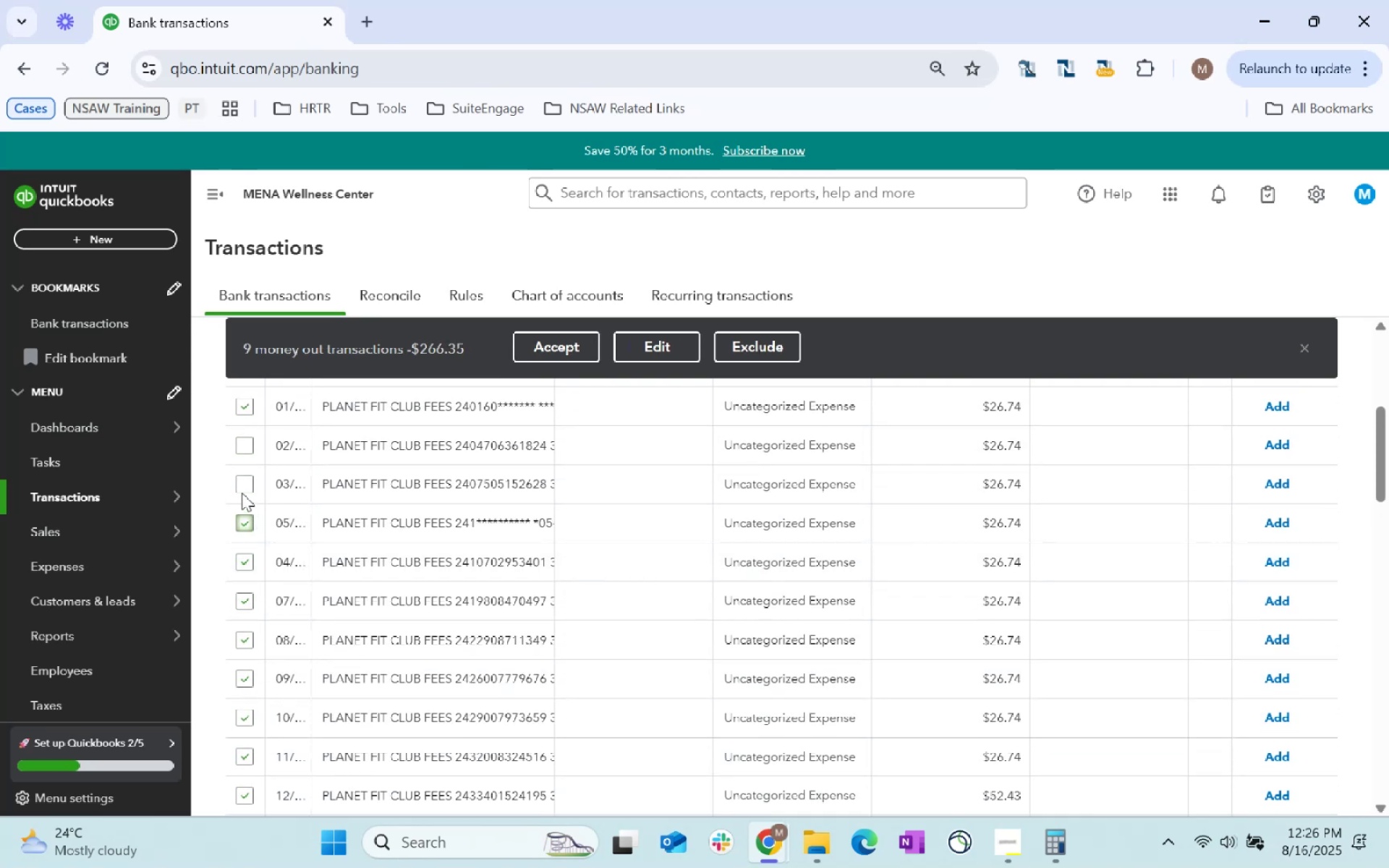 
left_click([247, 483])
 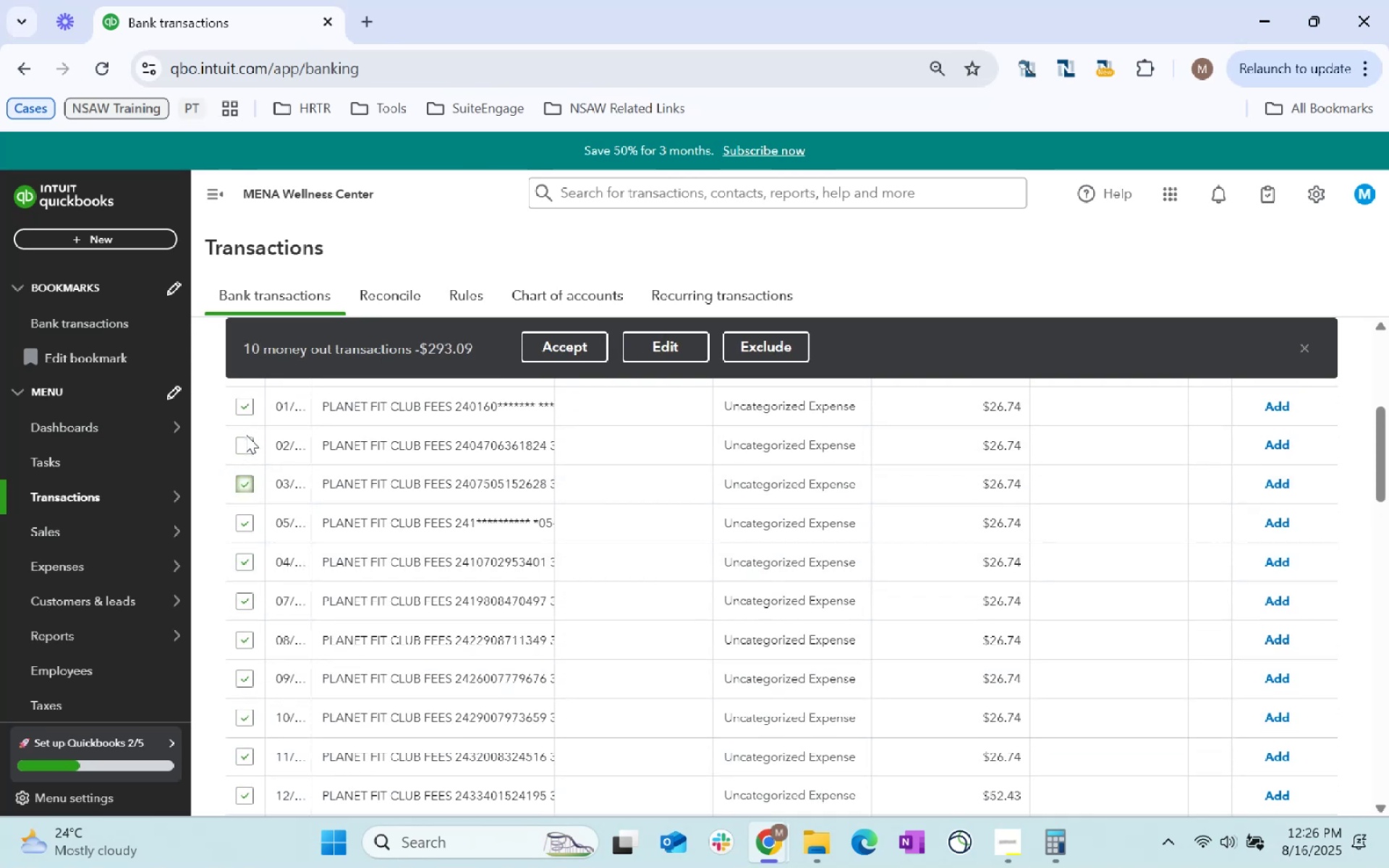 
left_click([246, 441])
 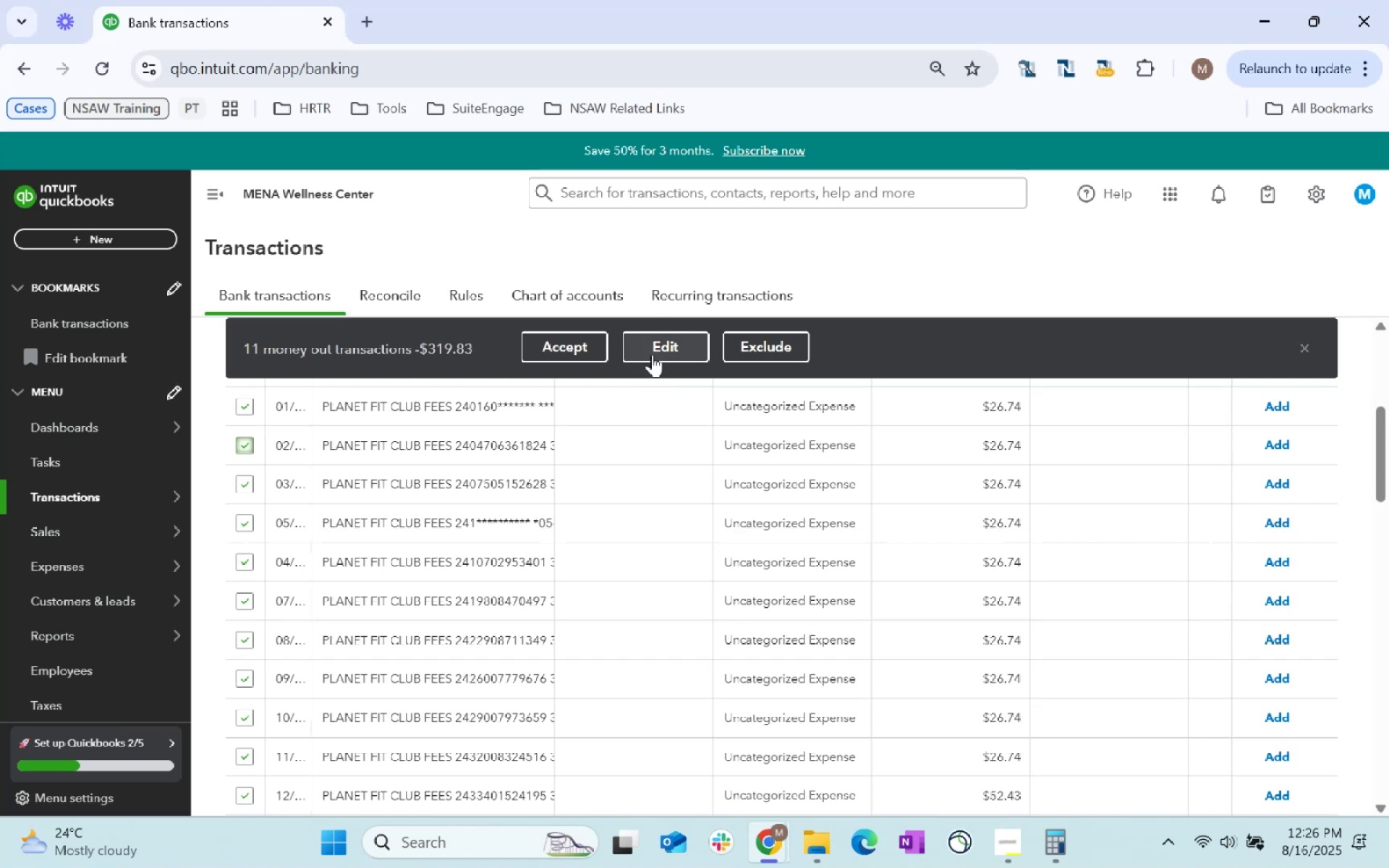 
left_click([655, 352])
 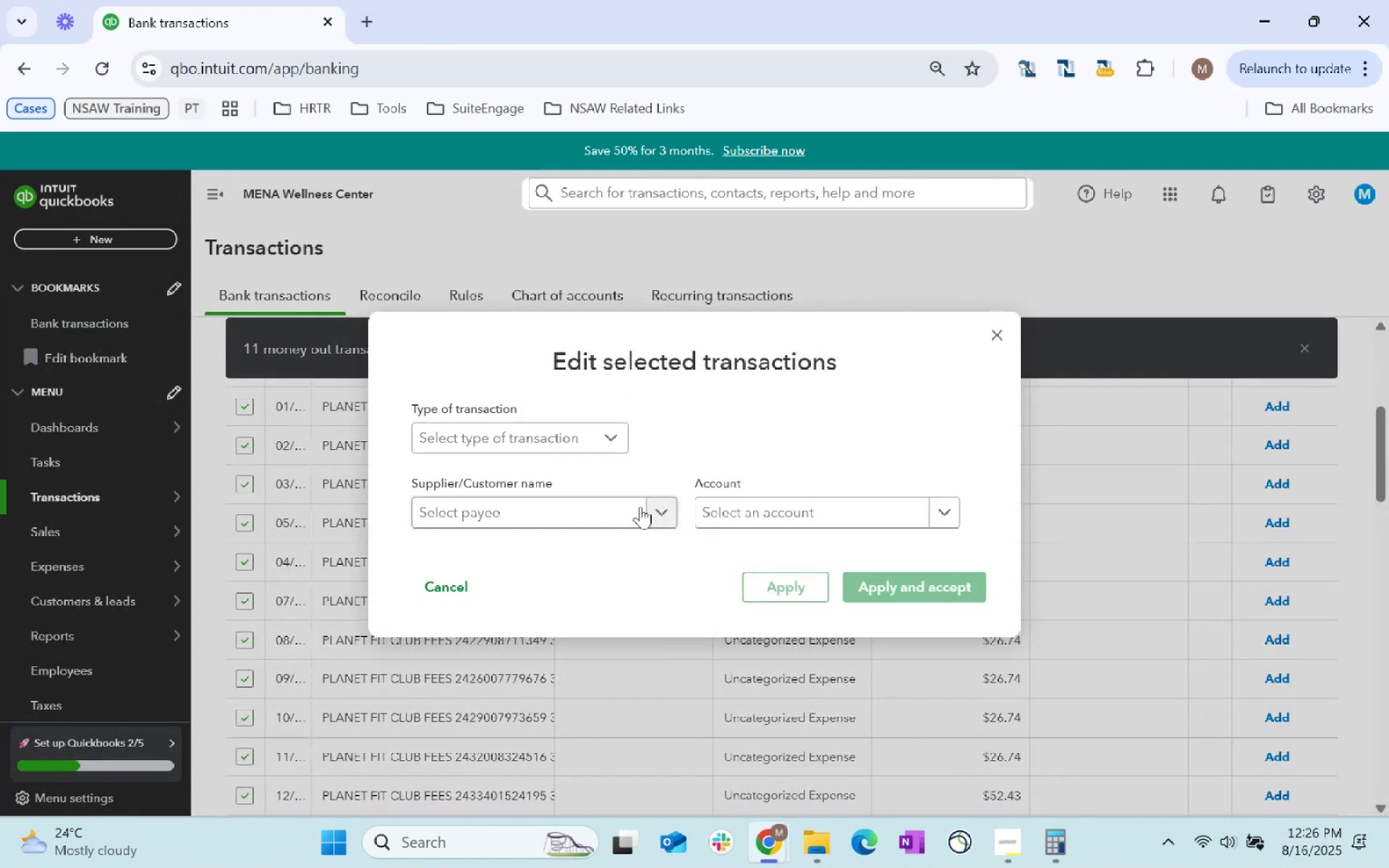 
left_click([562, 508])
 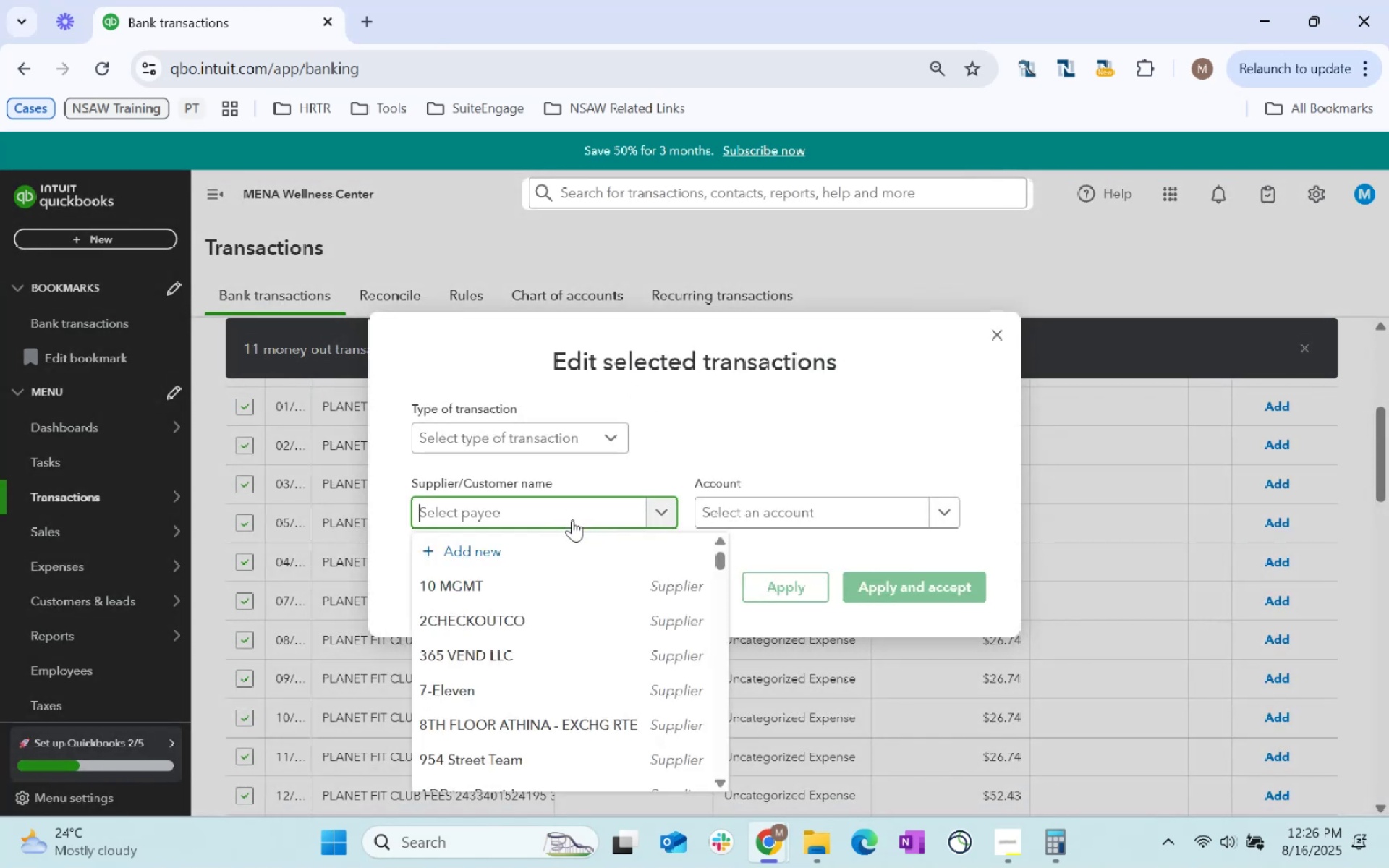 
type(Panet Fitness)
 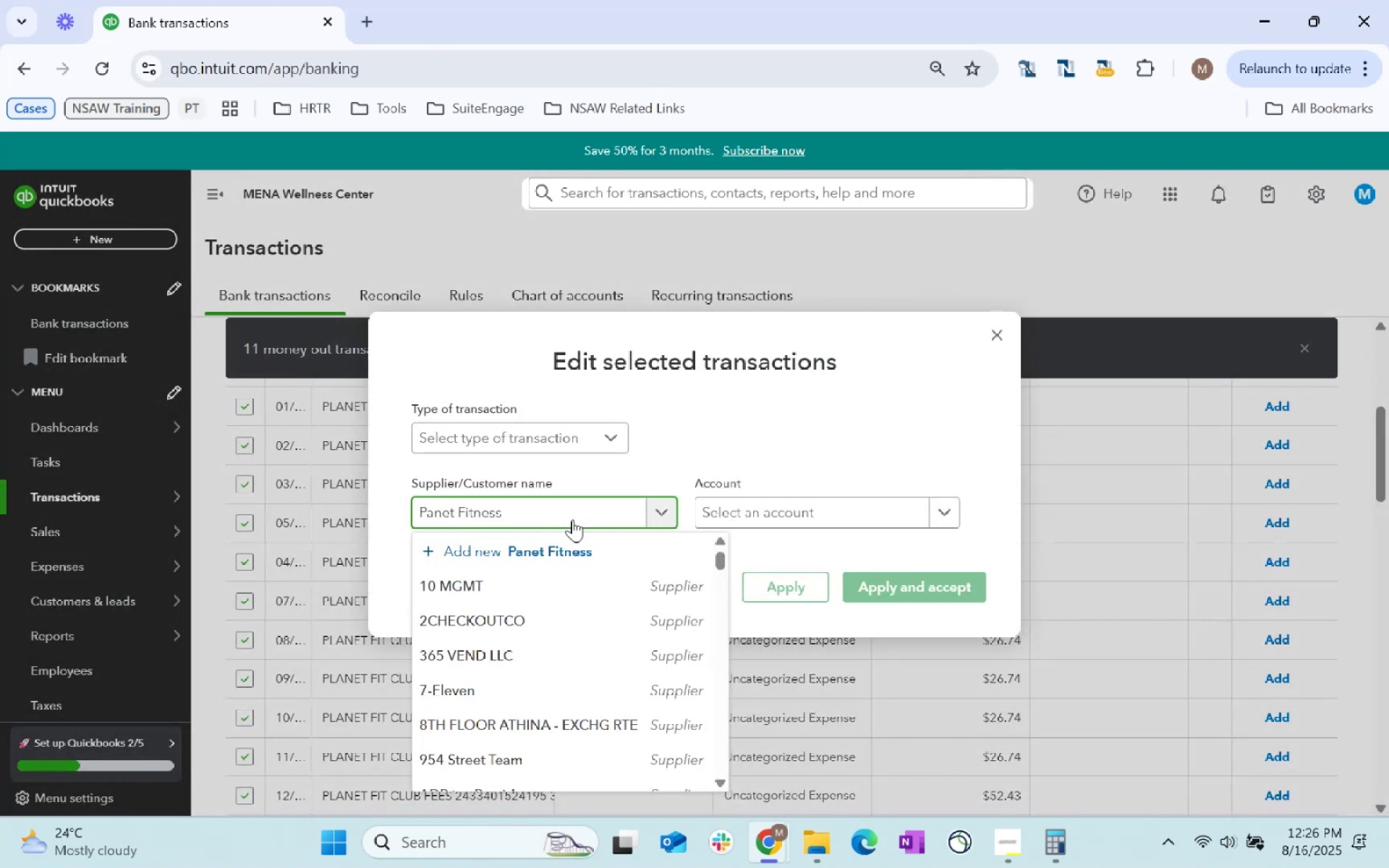 
key(ArrowLeft)
 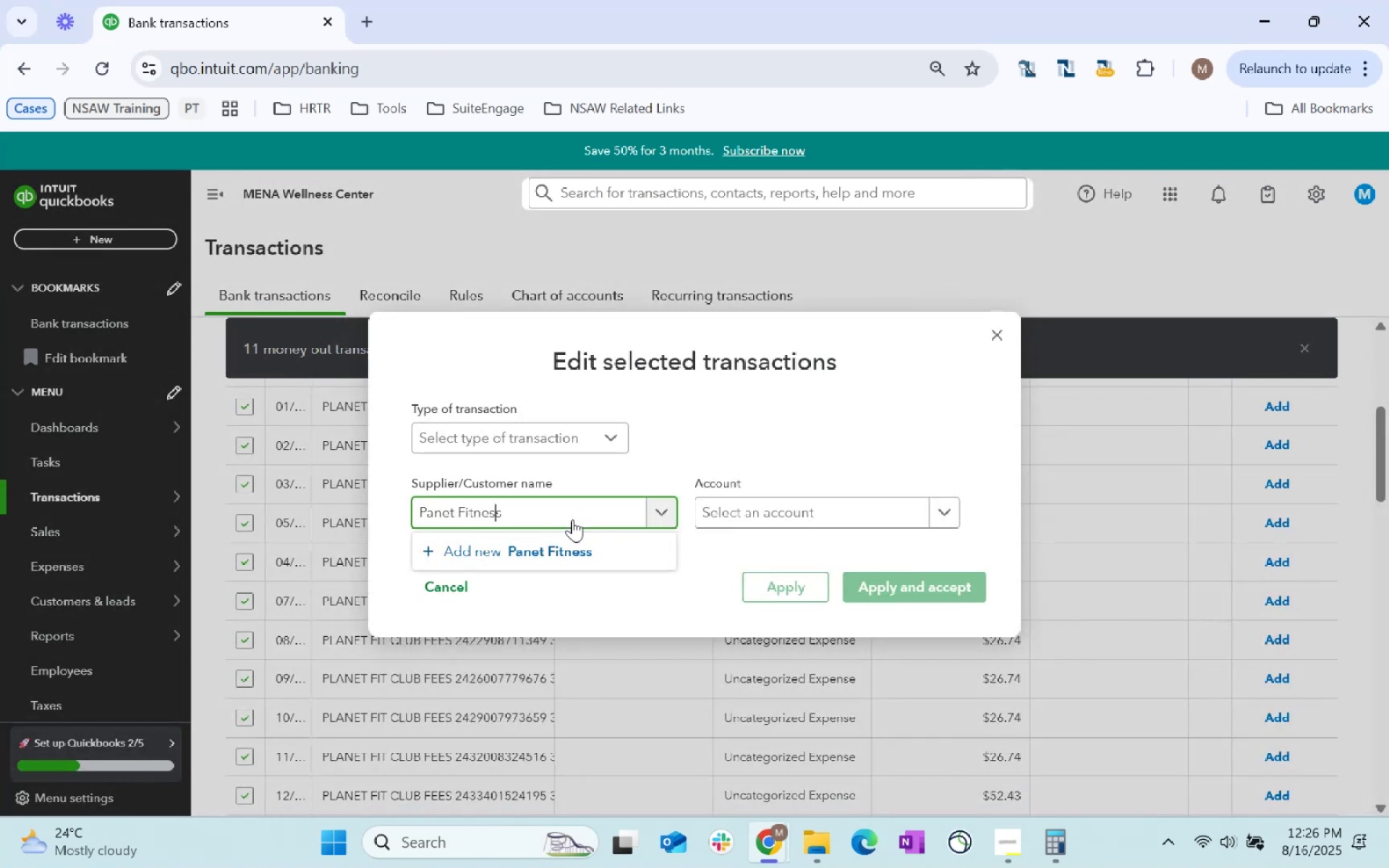 
key(ArrowLeft)
 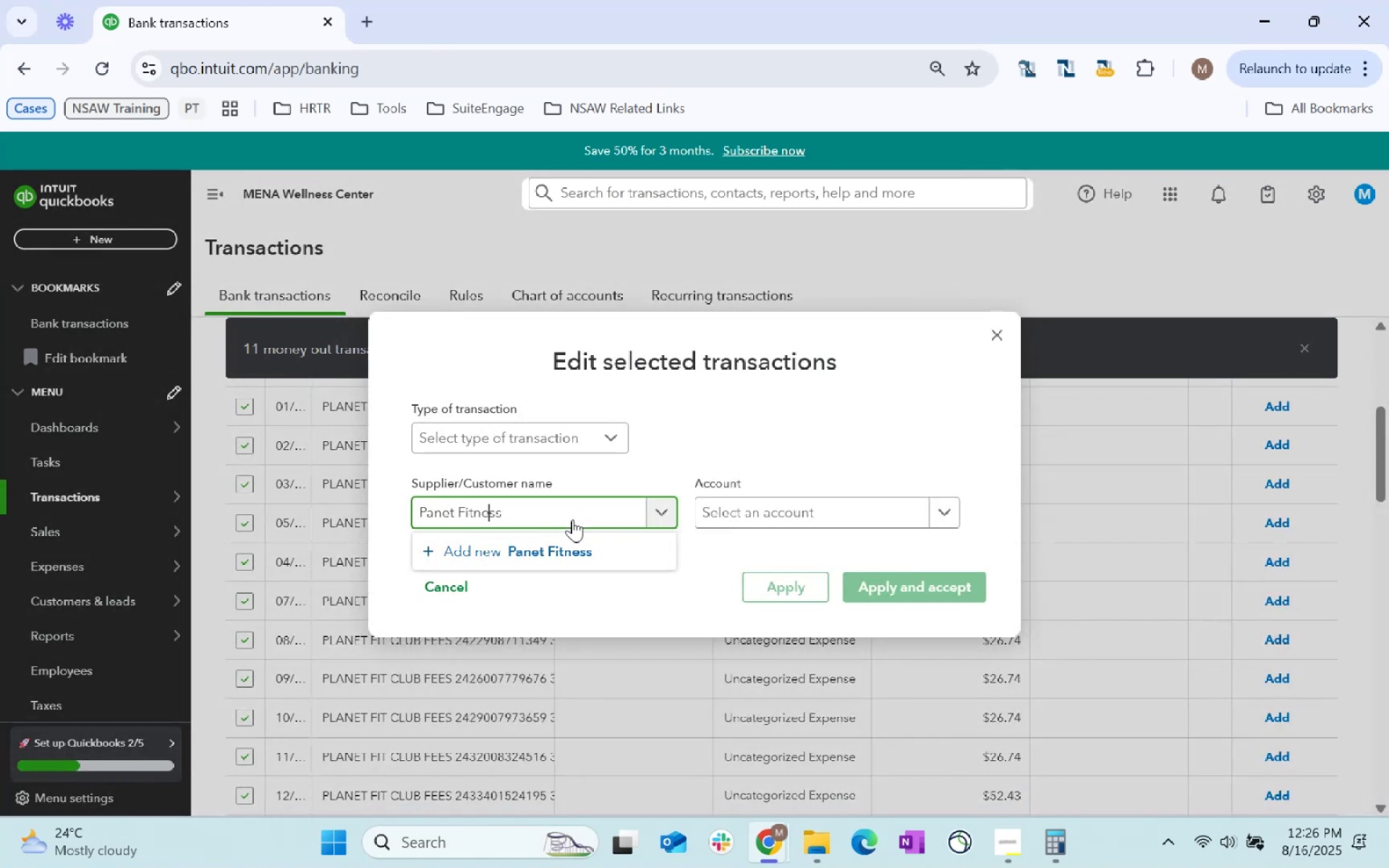 
key(ArrowLeft)
 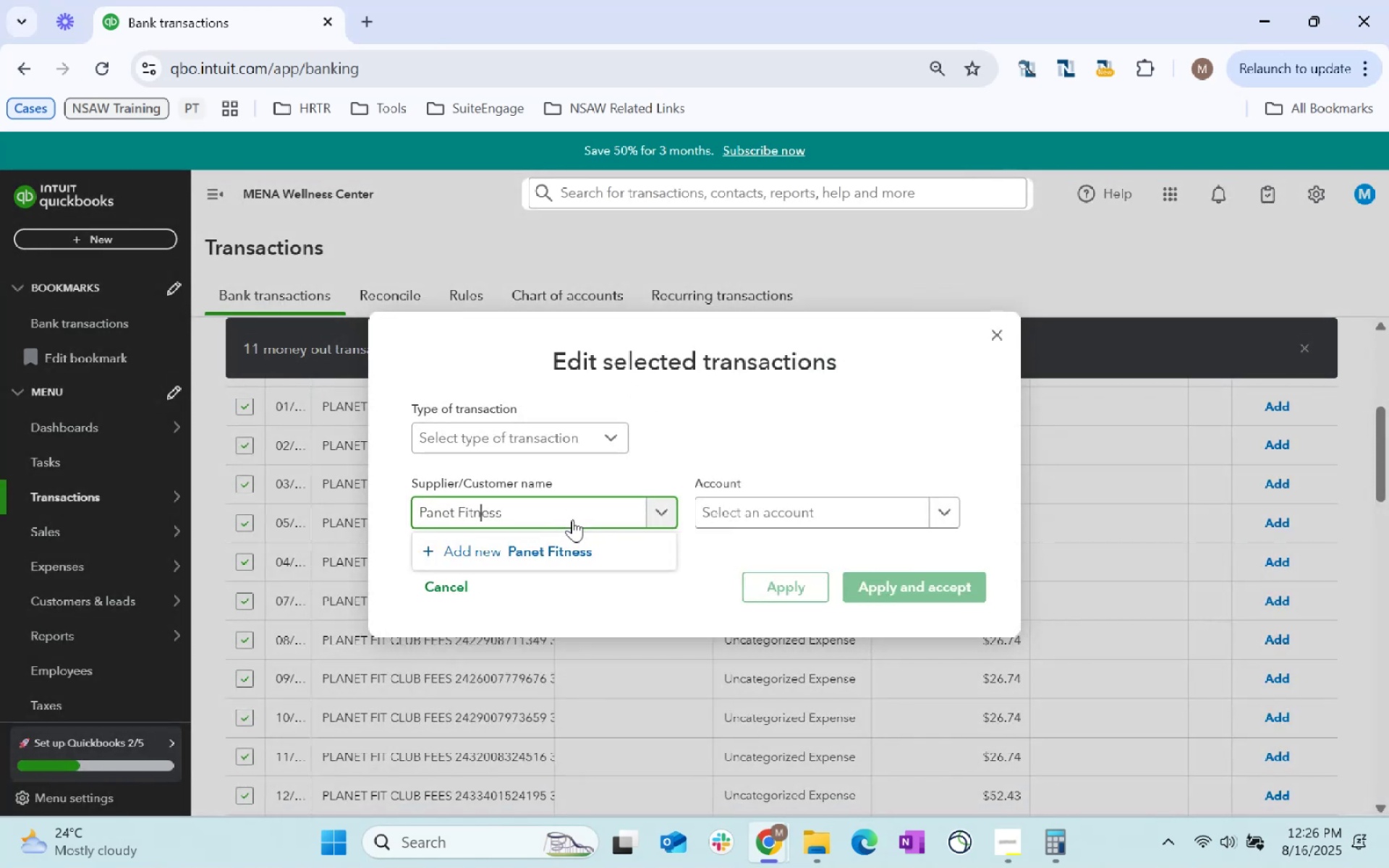 
key(ArrowLeft)
 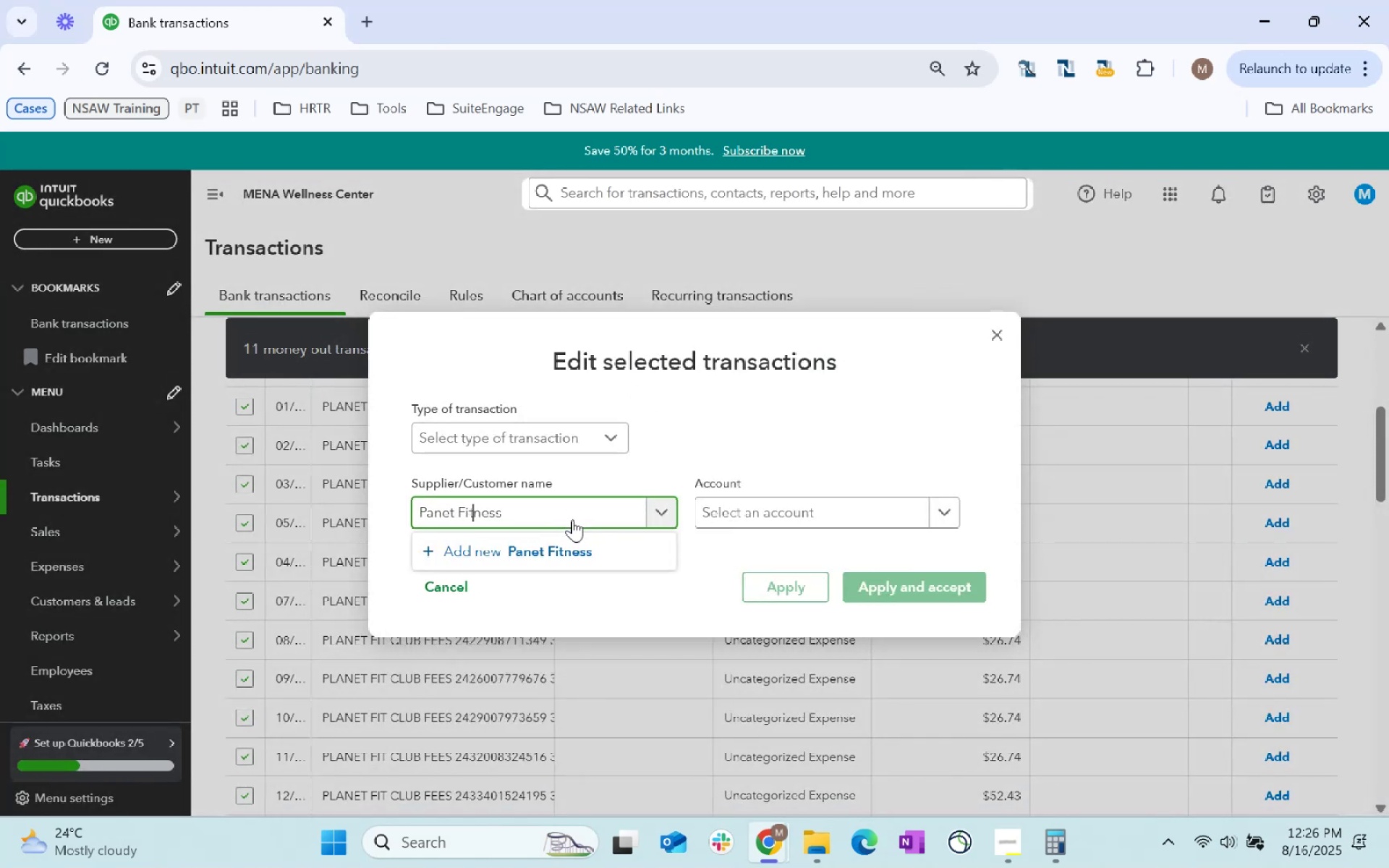 
key(ArrowLeft)
 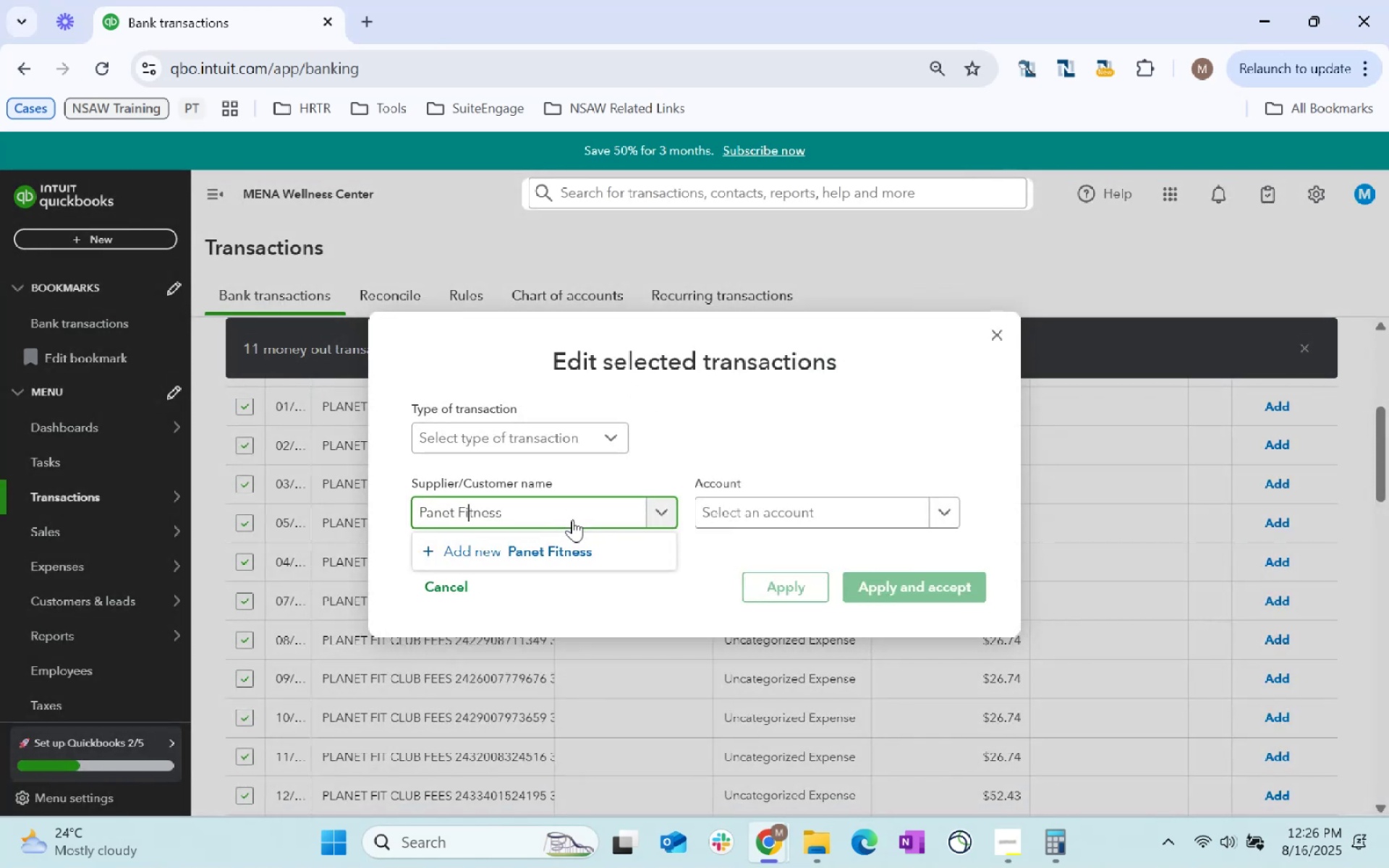 
key(ArrowLeft)
 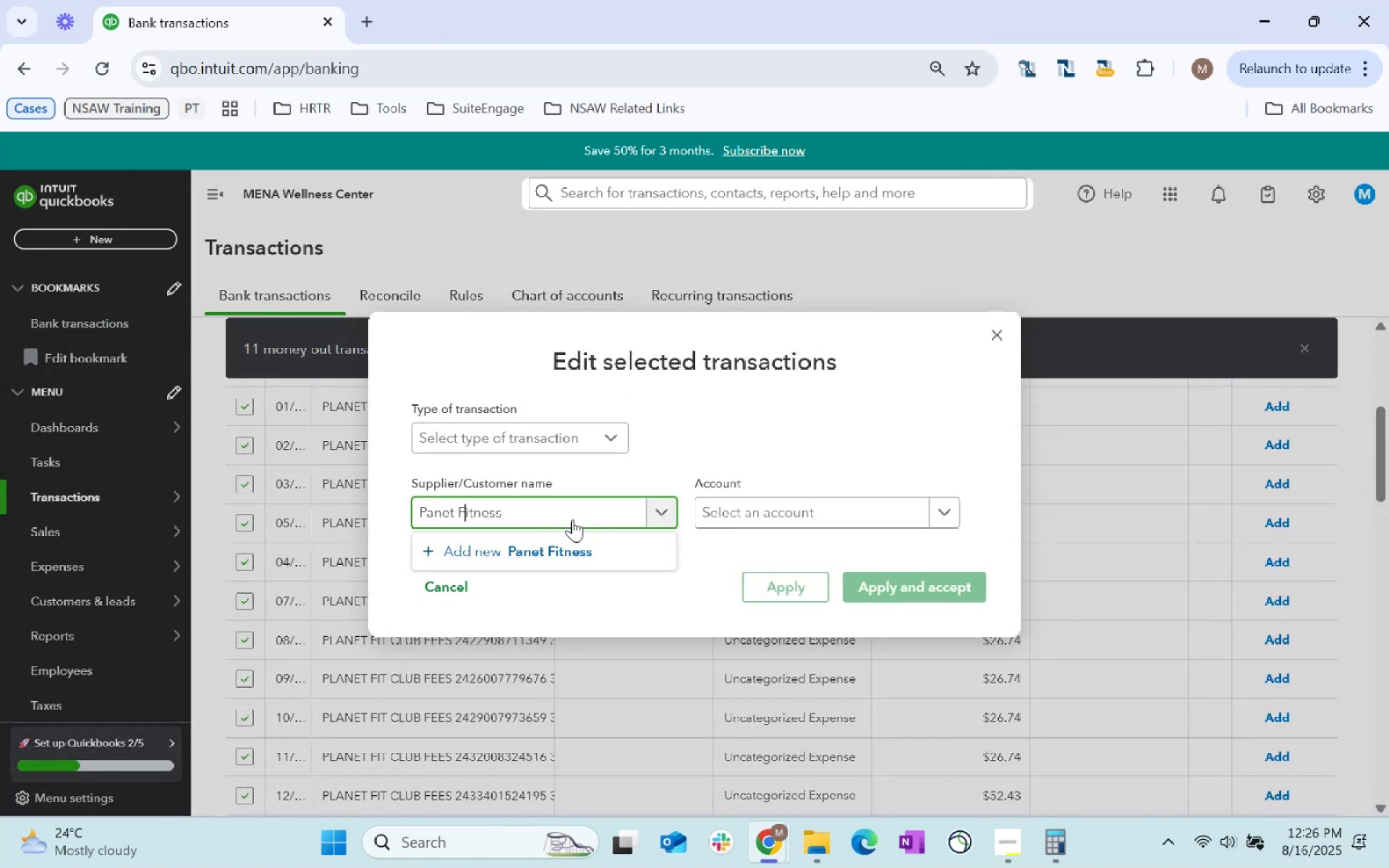 
key(ArrowLeft)
 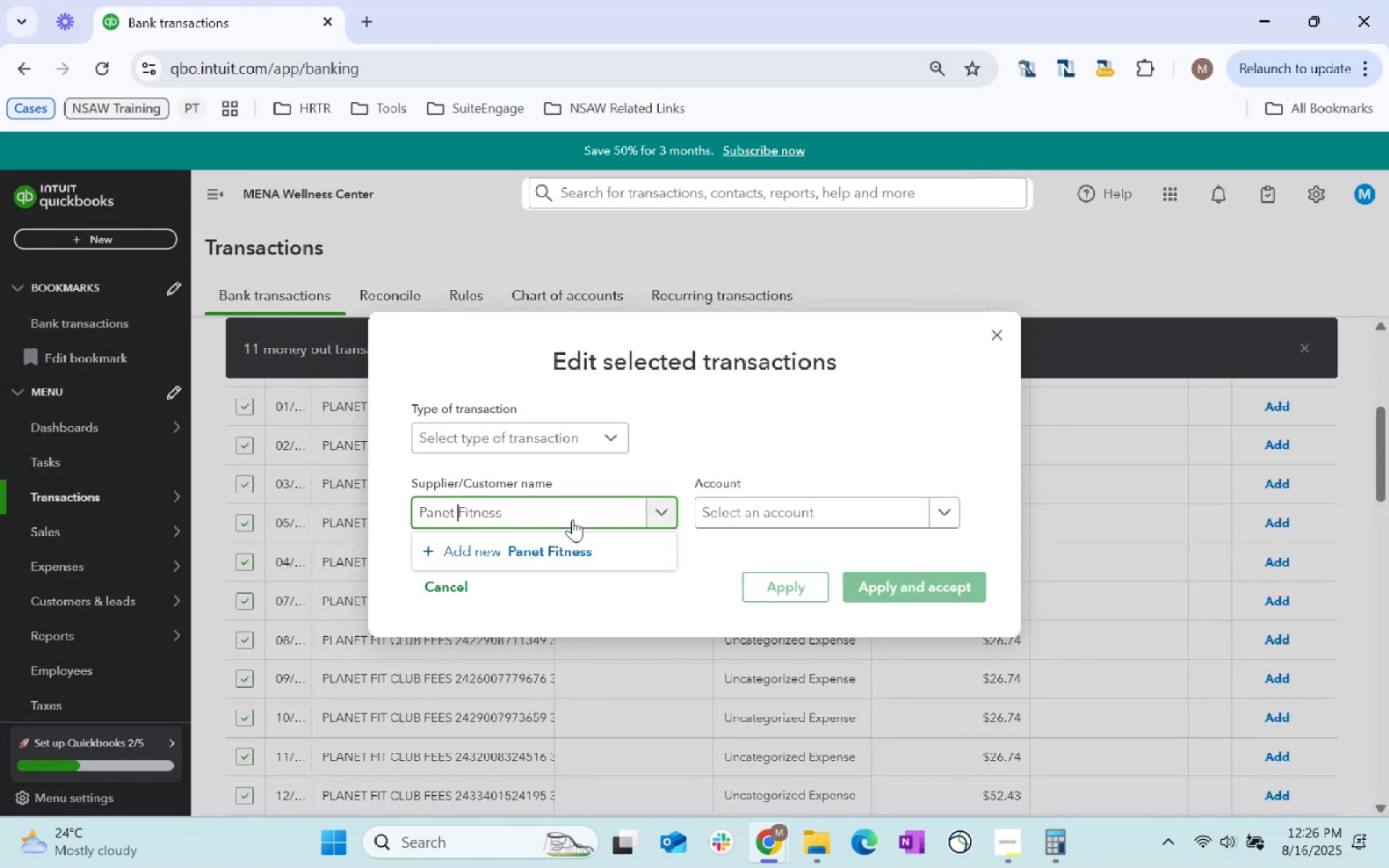 
key(ArrowLeft)
 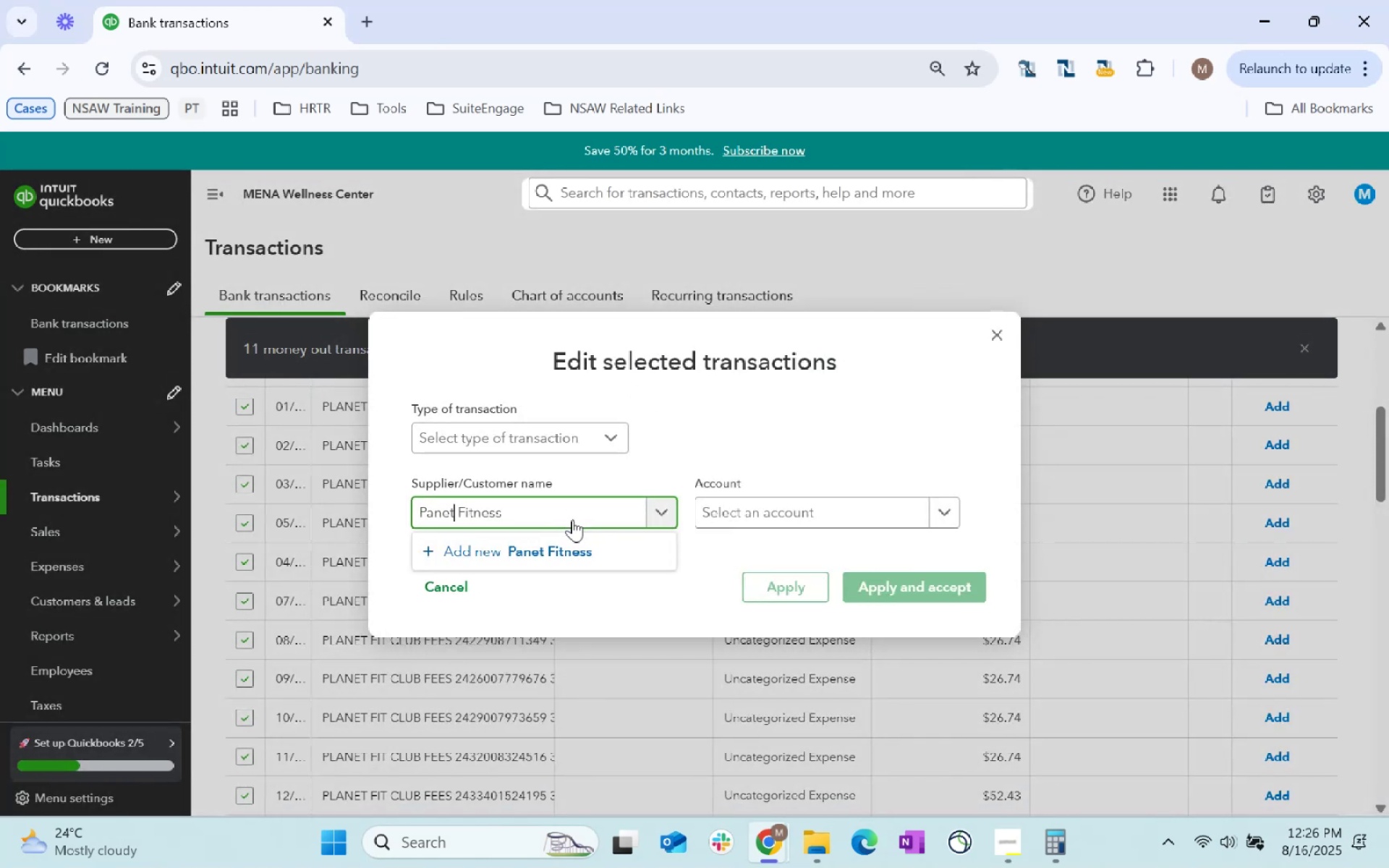 
key(ArrowLeft)
 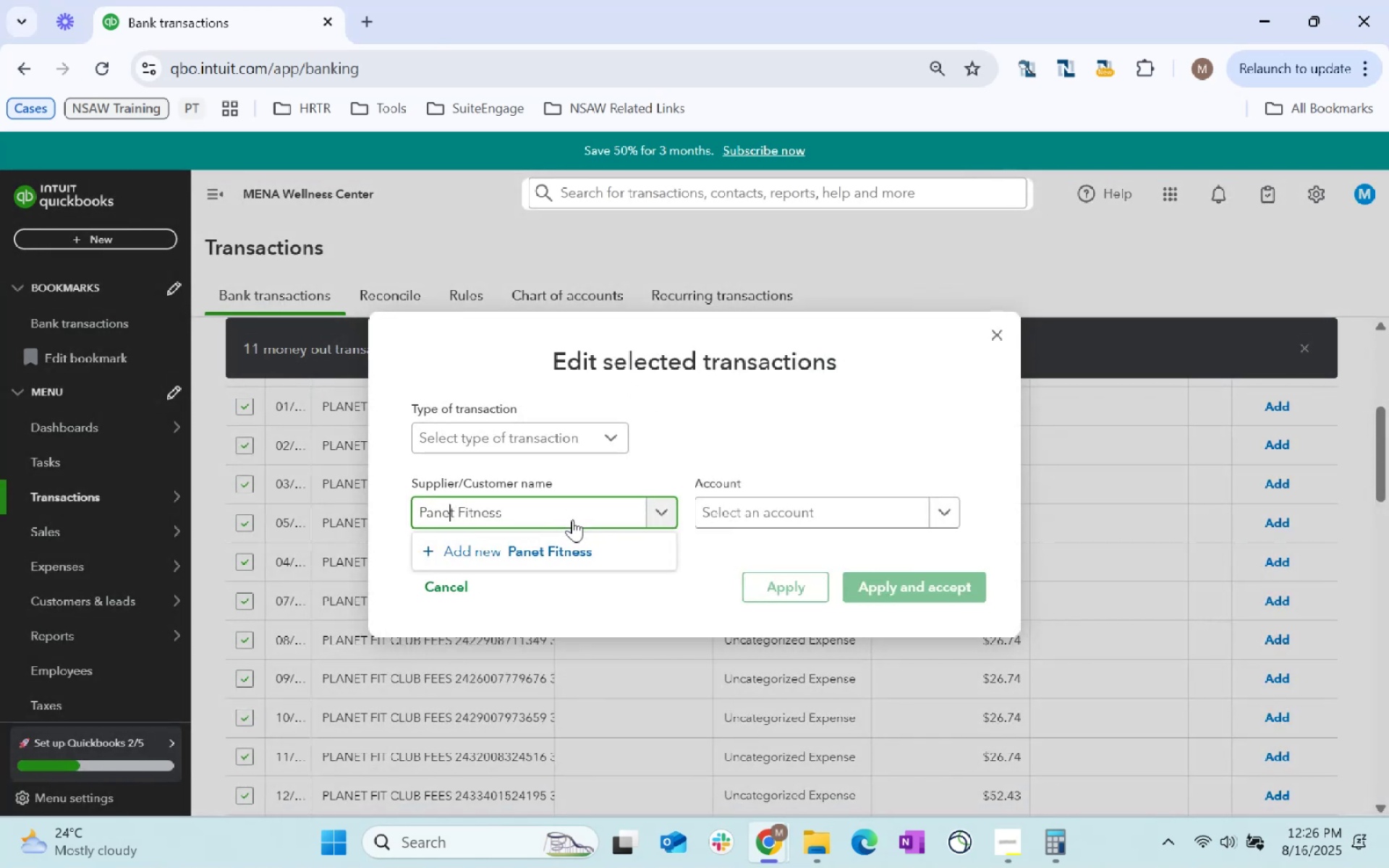 
key(ArrowLeft)
 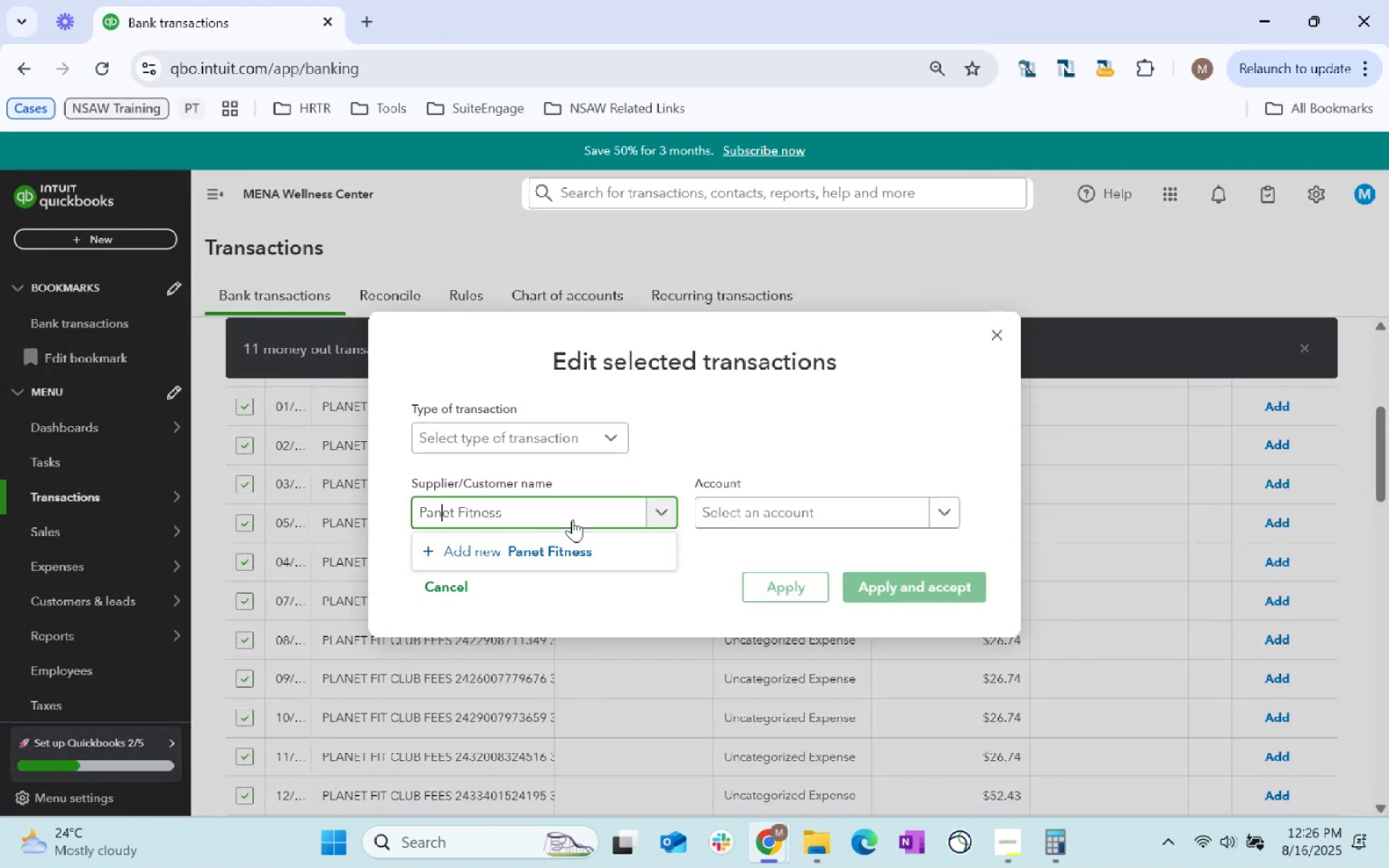 
key(ArrowLeft)
 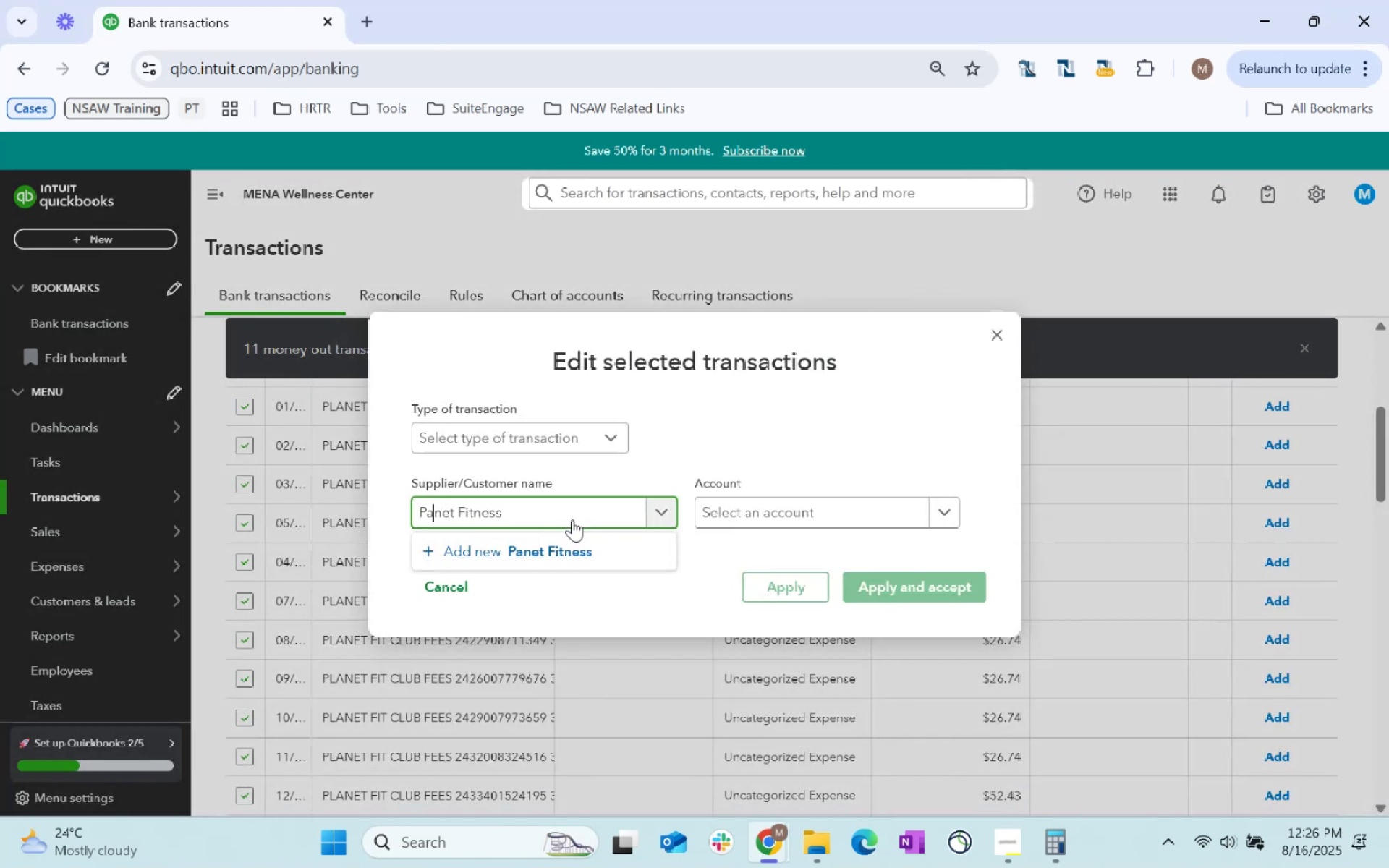 
key(ArrowLeft)
 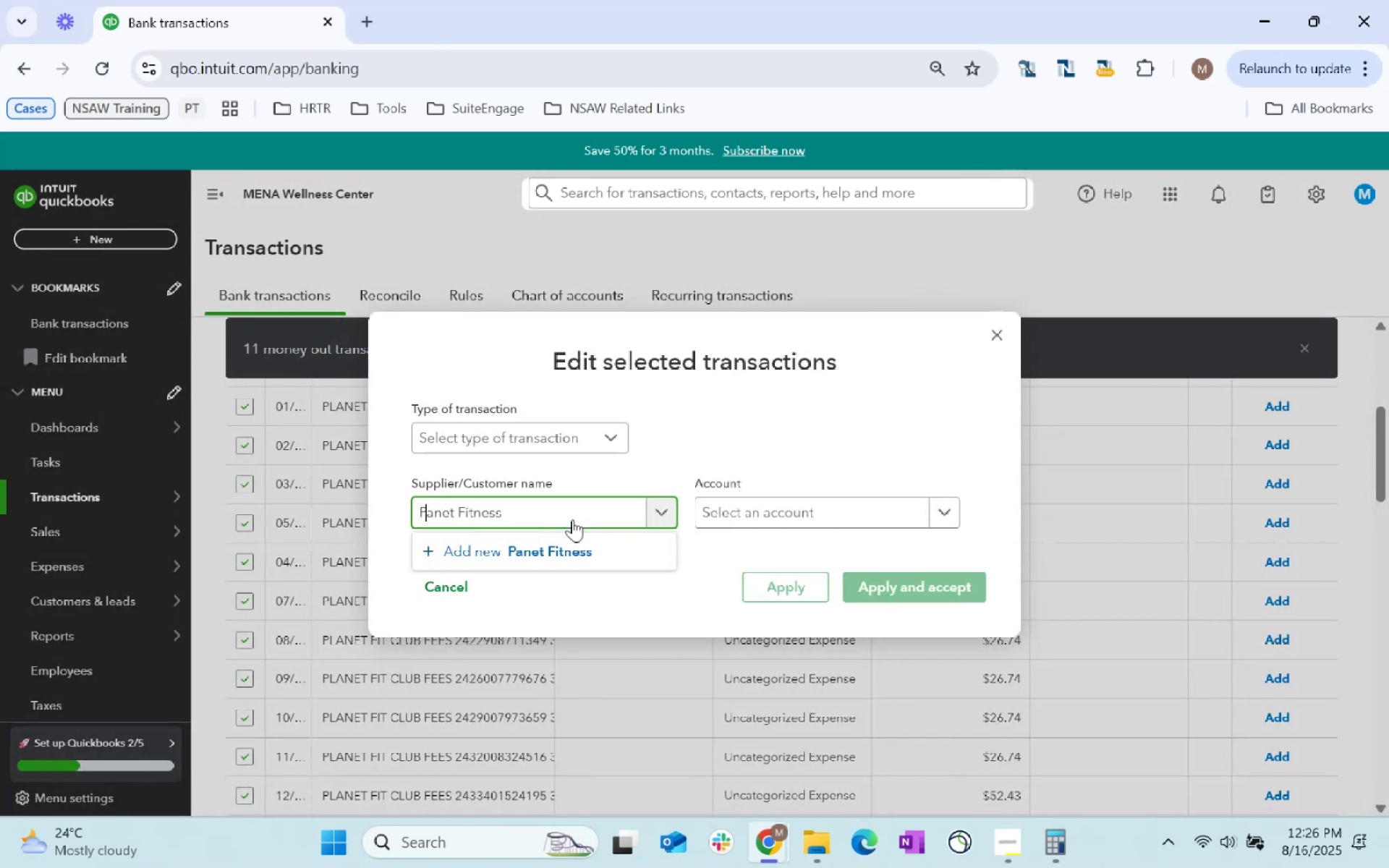 
key(L)
 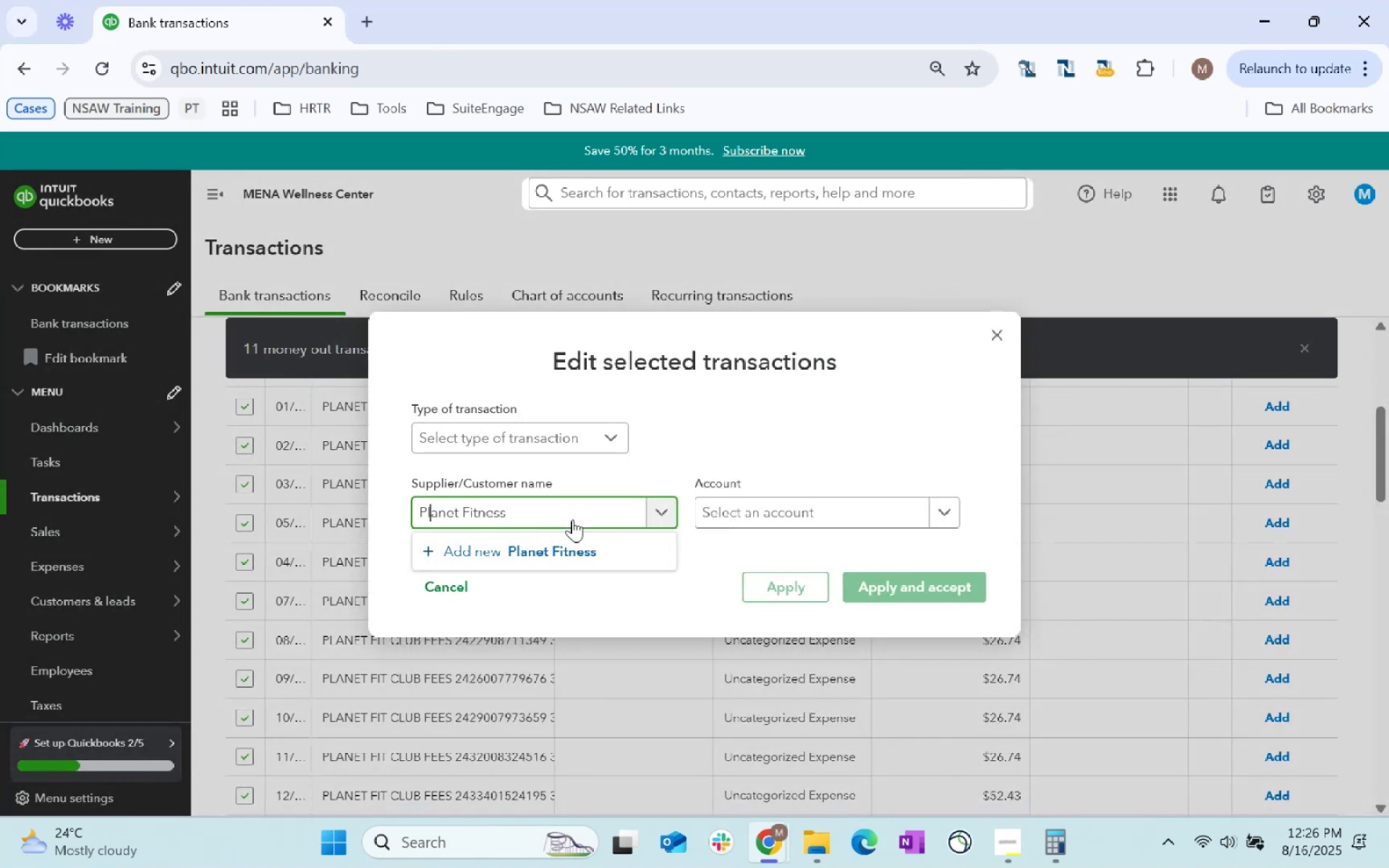 
key(Tab)
 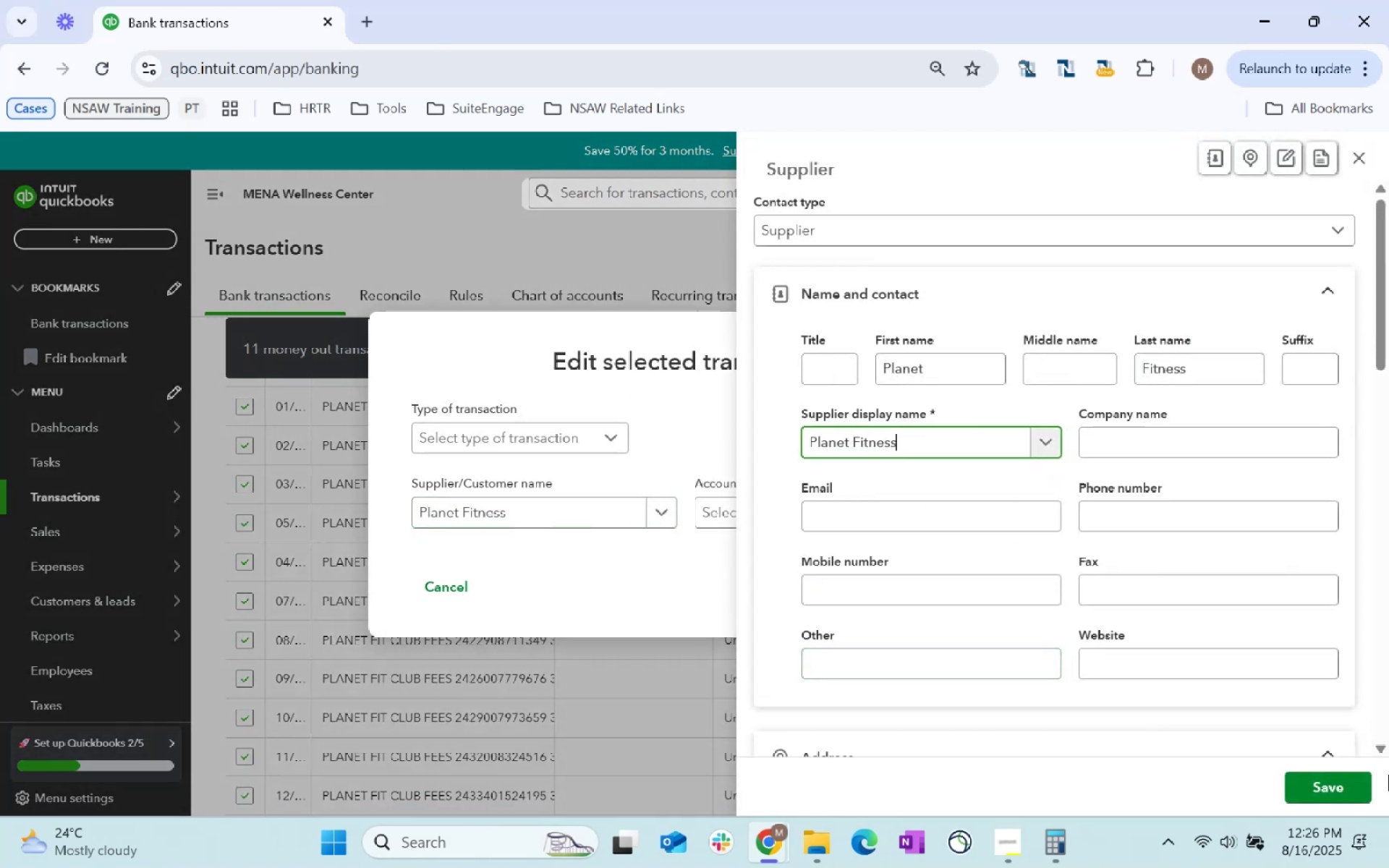 
left_click([1306, 788])
 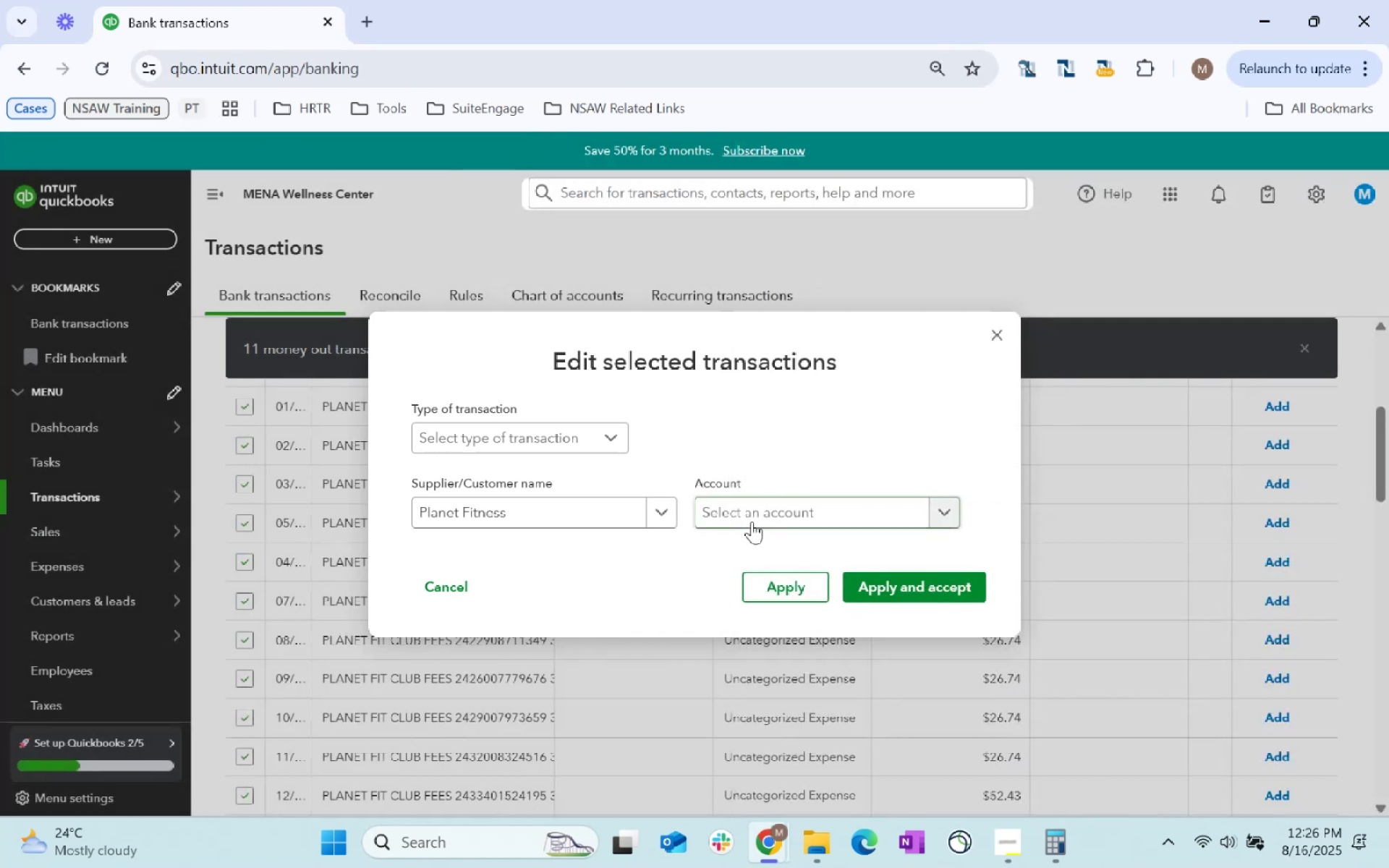 
left_click([757, 516])
 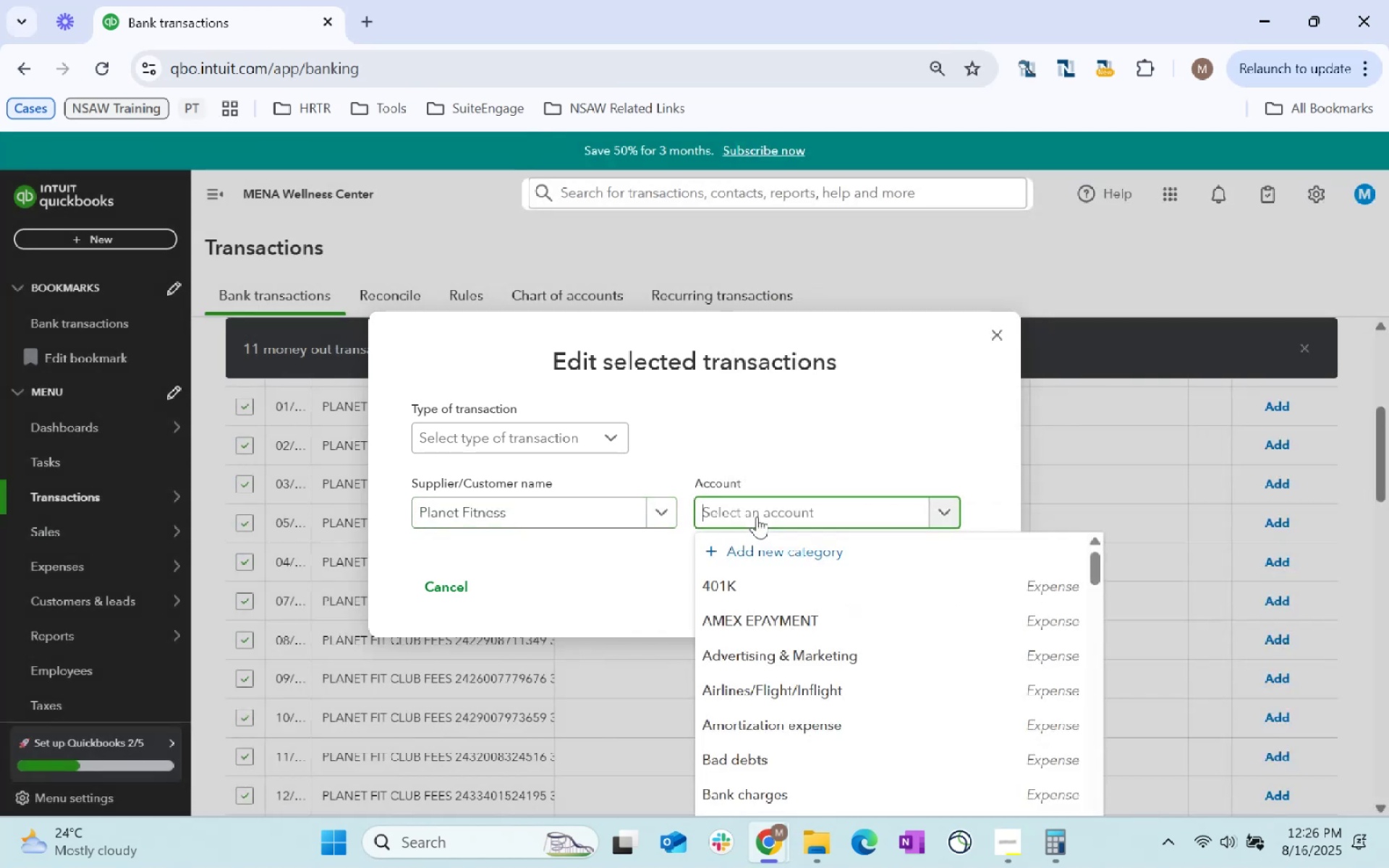 
type(Employee)
 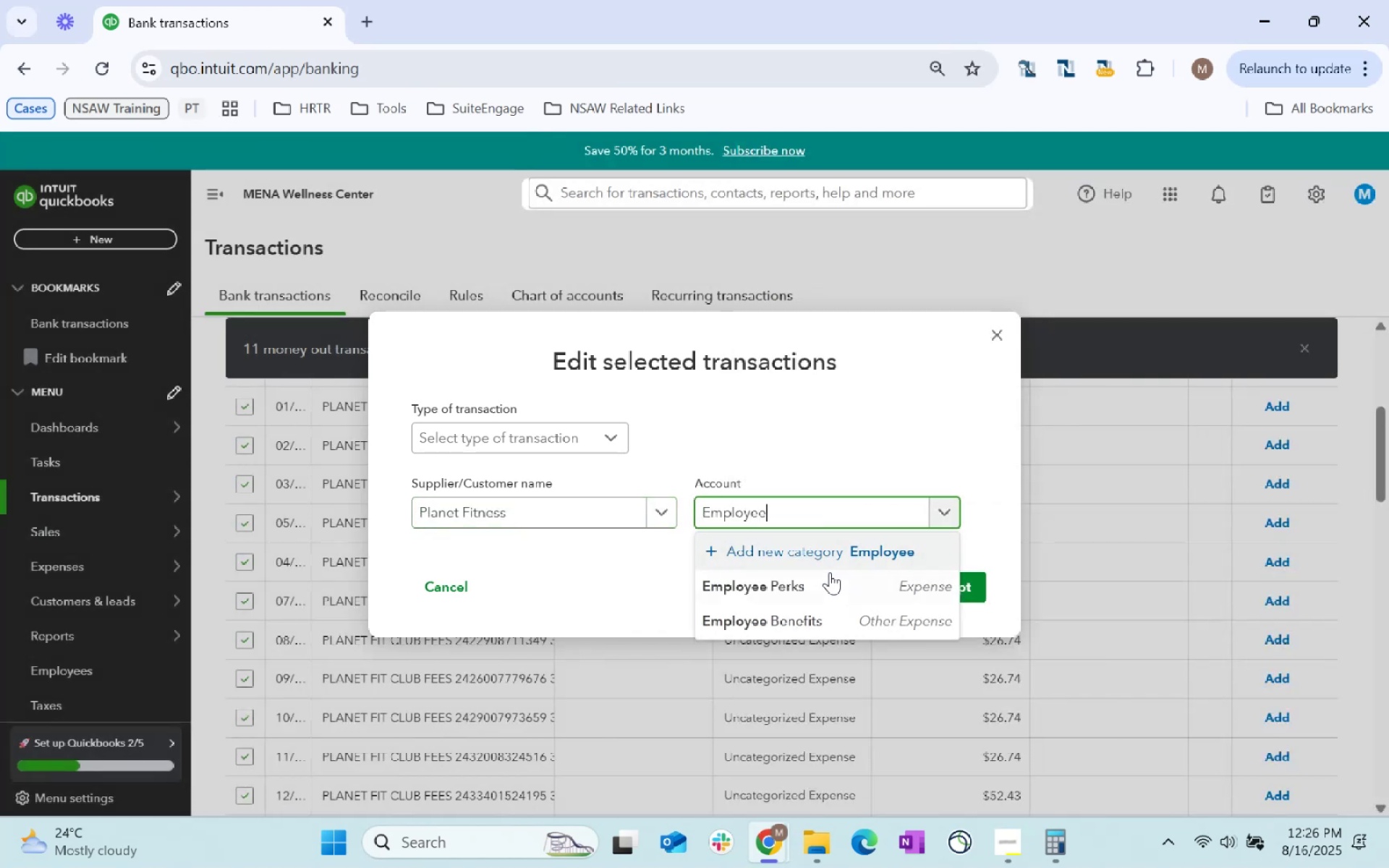 
left_click([830, 572])
 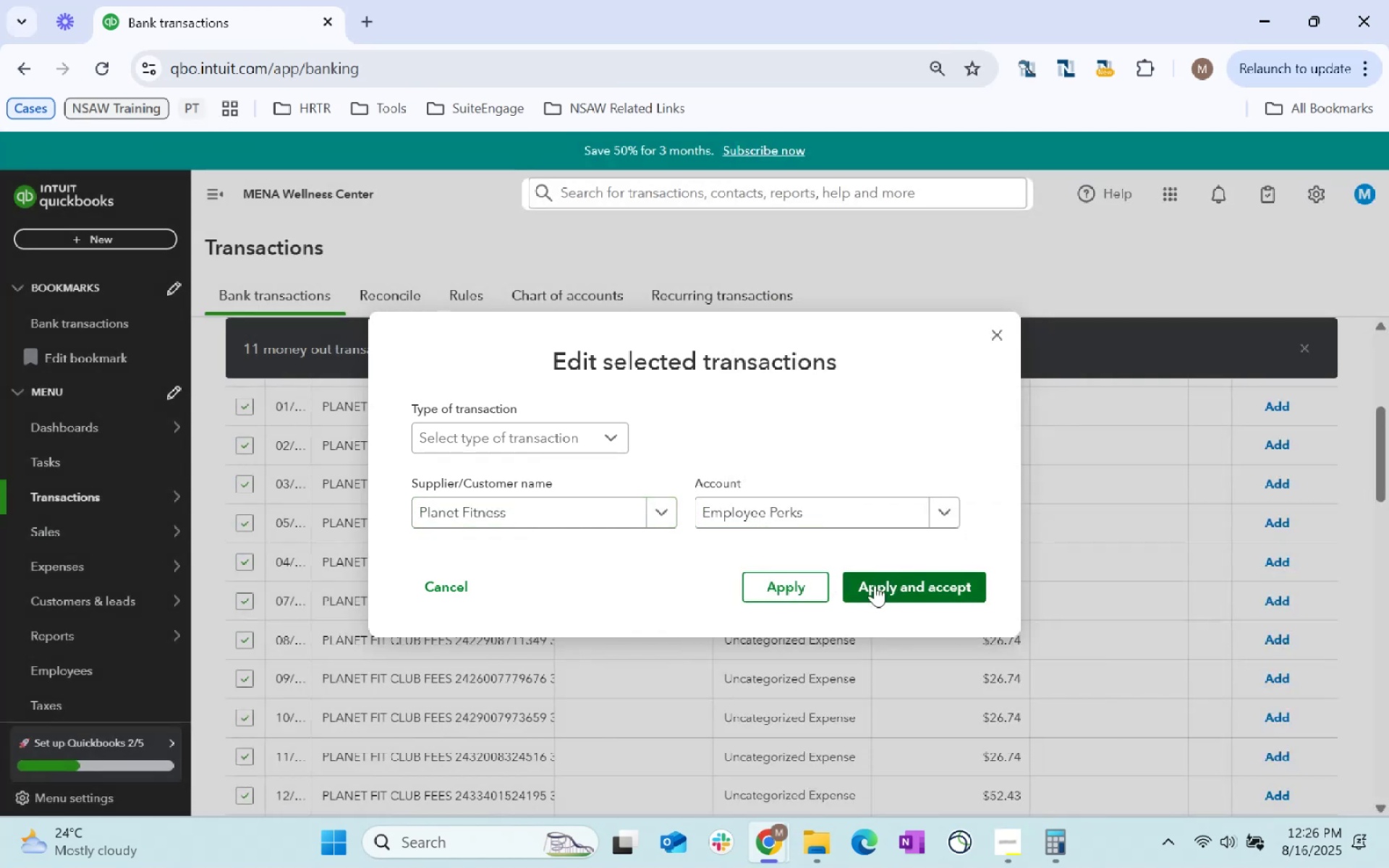 
left_click([801, 584])
 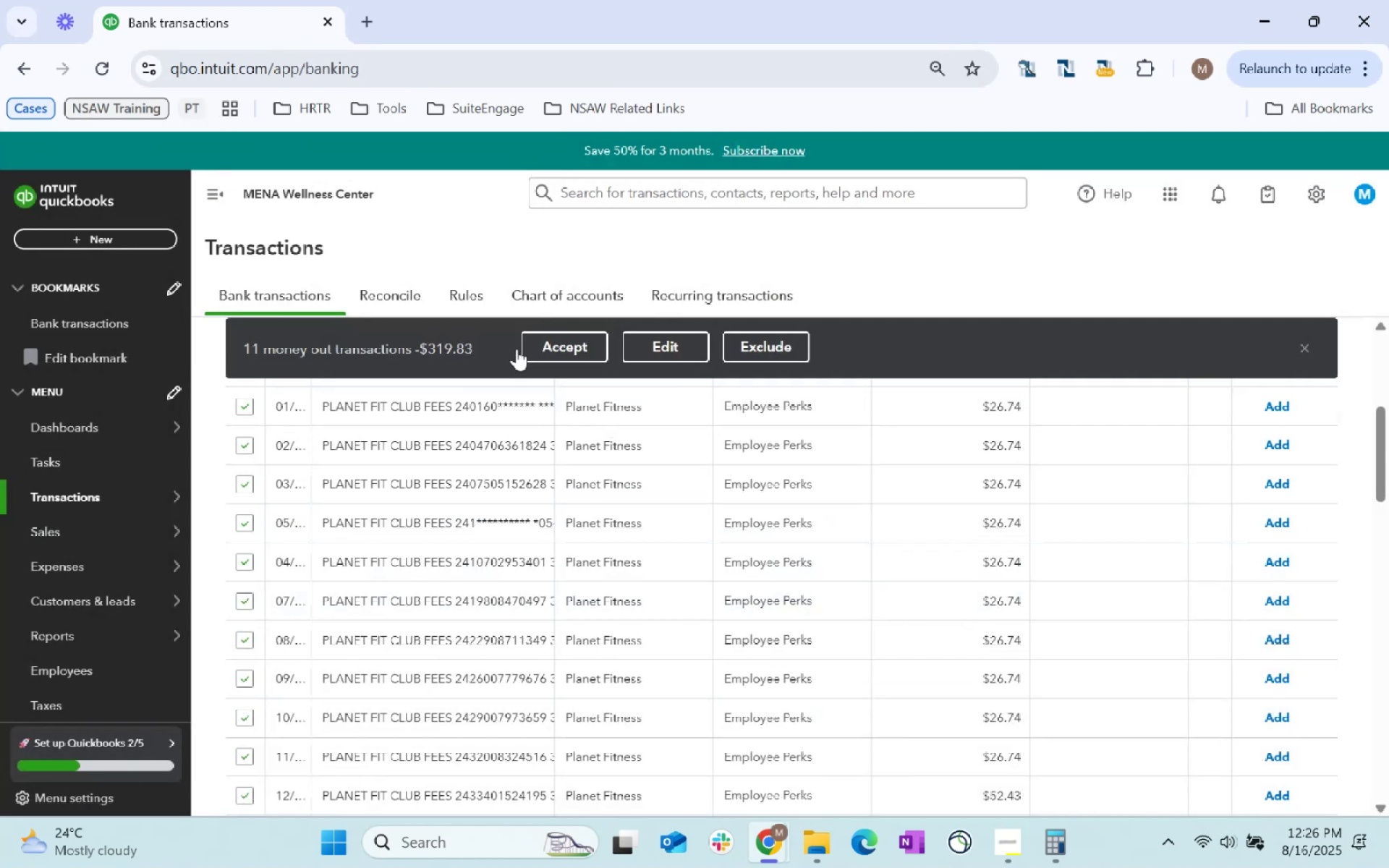 
left_click([582, 349])
 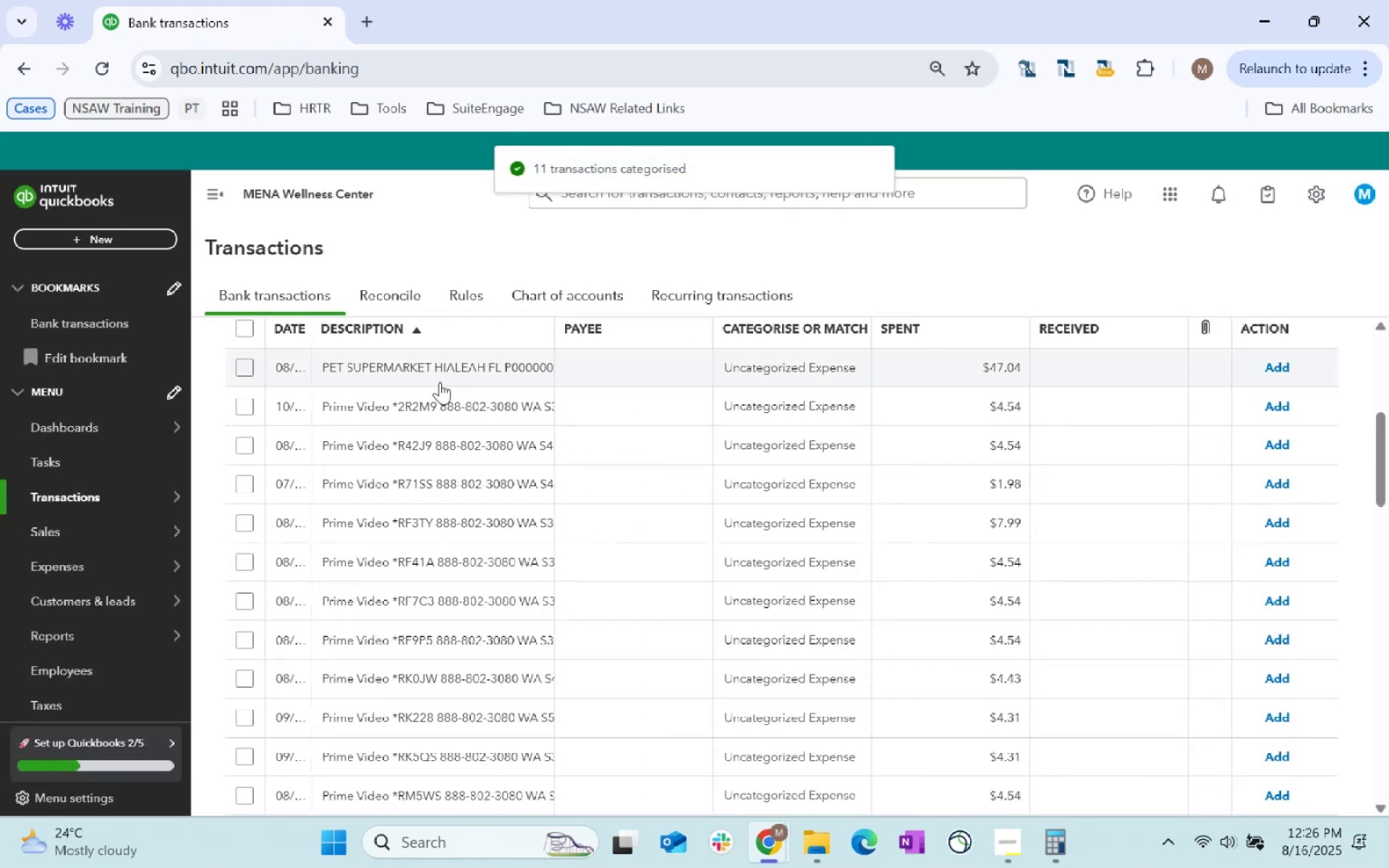 
left_click([440, 382])
 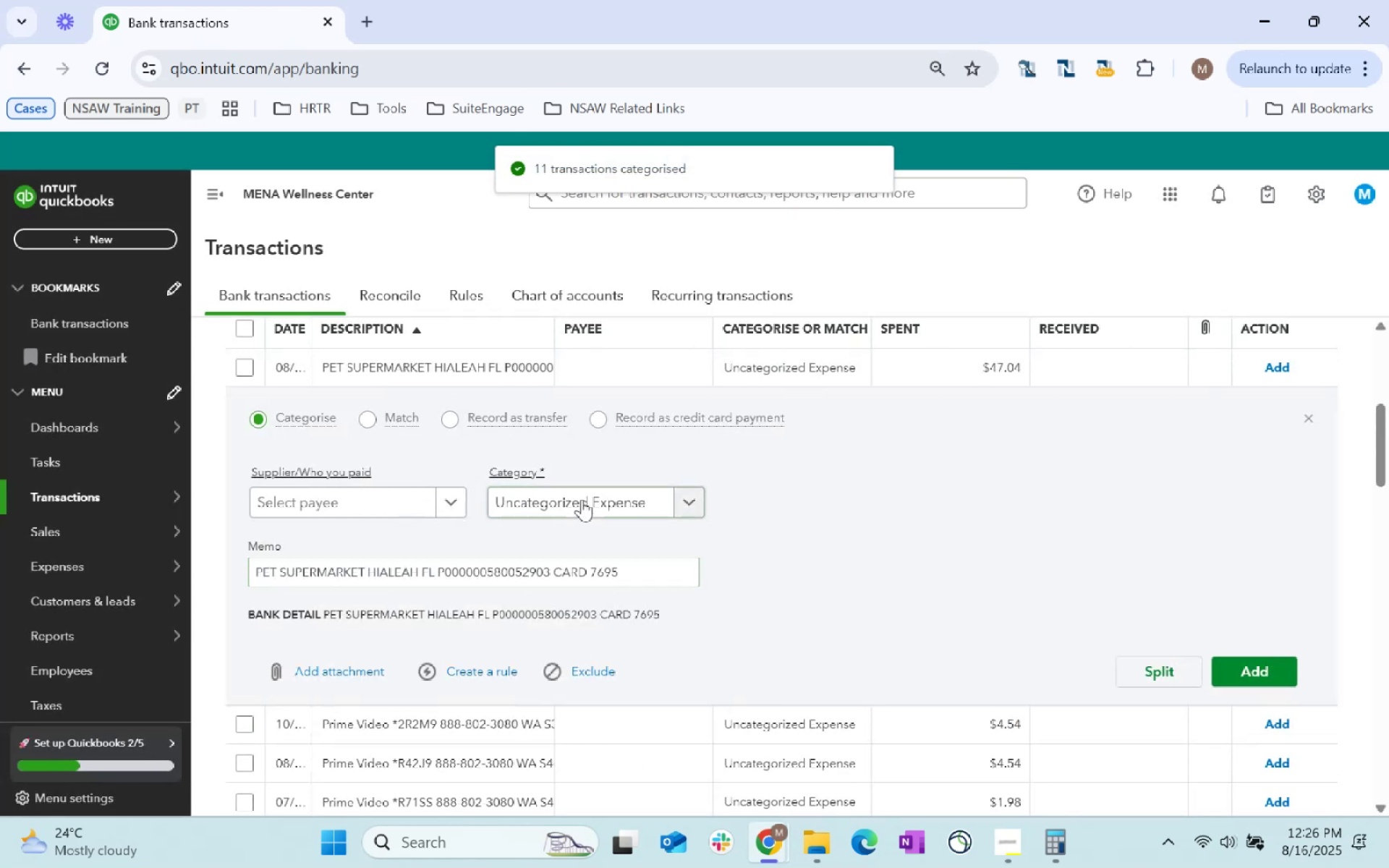 
type(Suppi)
key(Backspace)
type(lies)
key(Tab)
 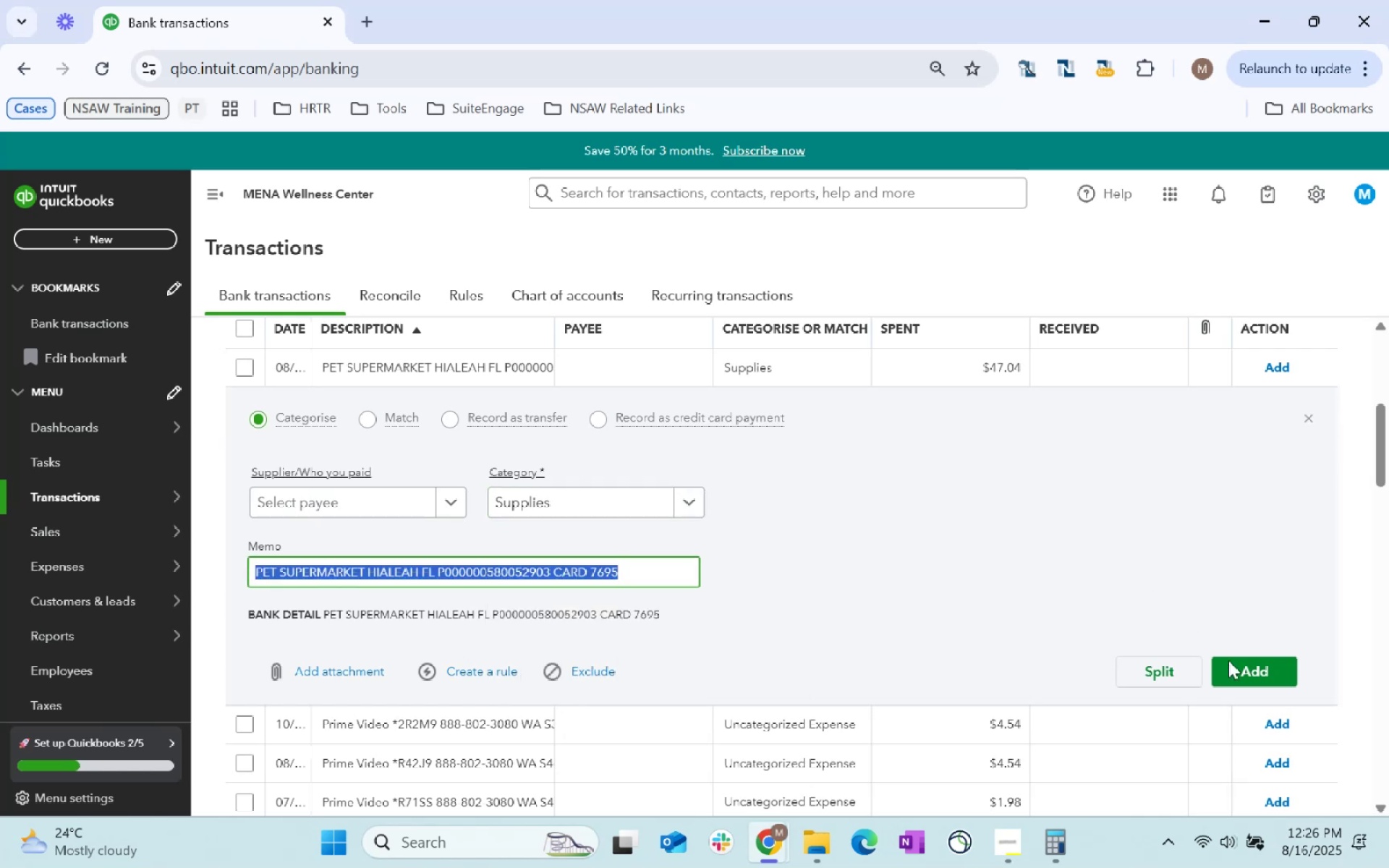 
left_click([1254, 685])
 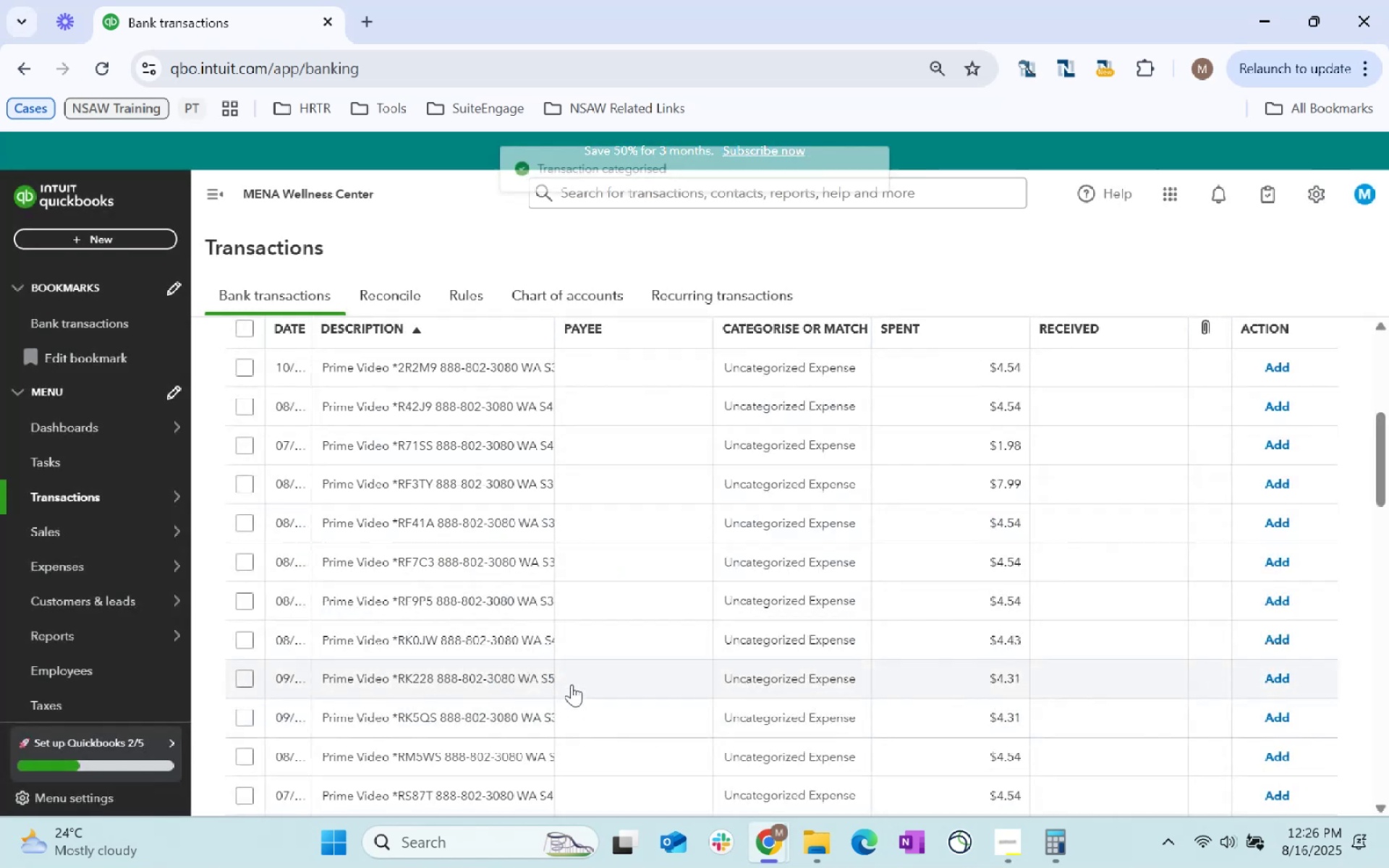 
scroll: coordinate [456, 603], scroll_direction: down, amount: 5.0
 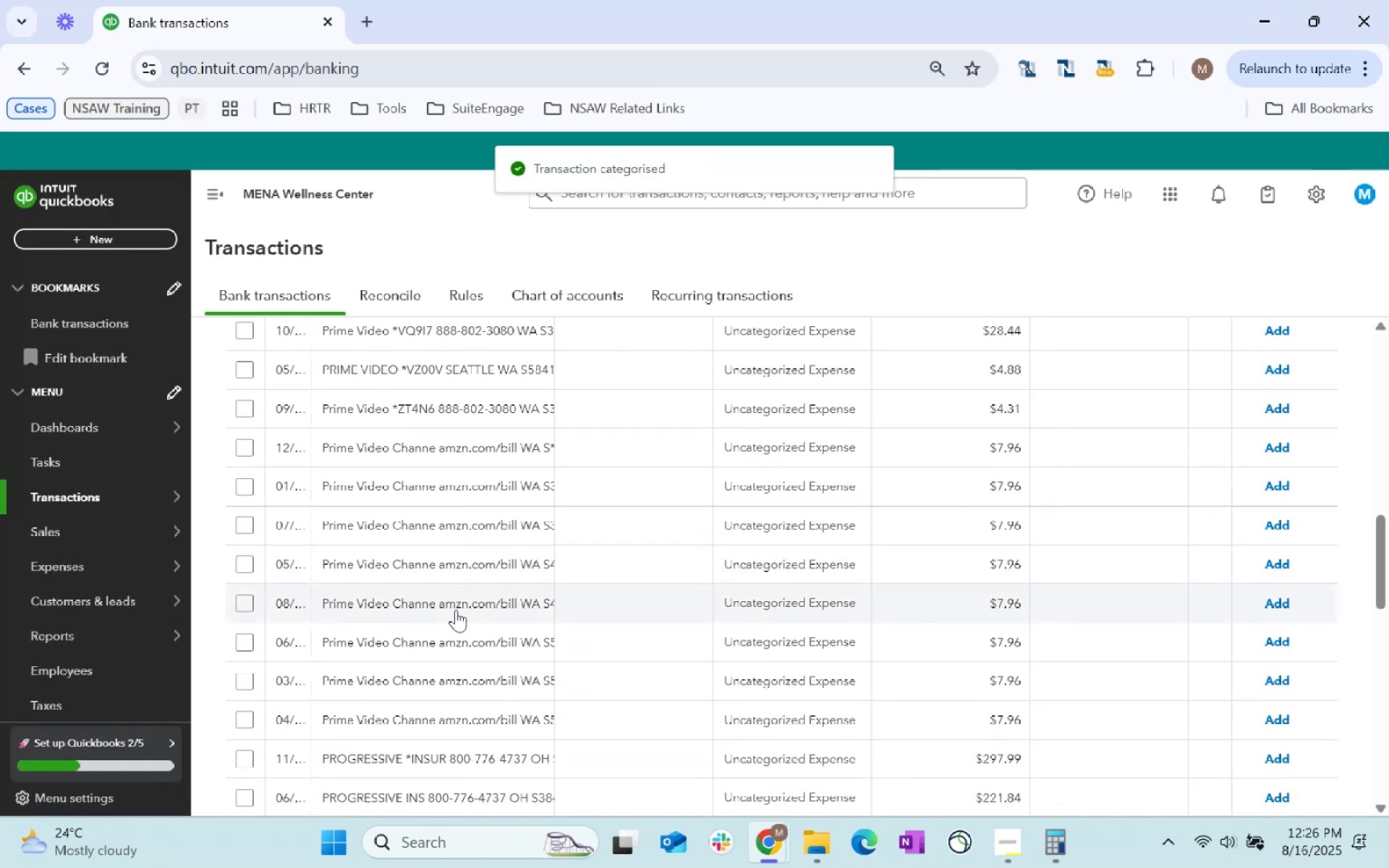 
scroll: coordinate [696, 581], scroll_direction: up, amount: 14.0
 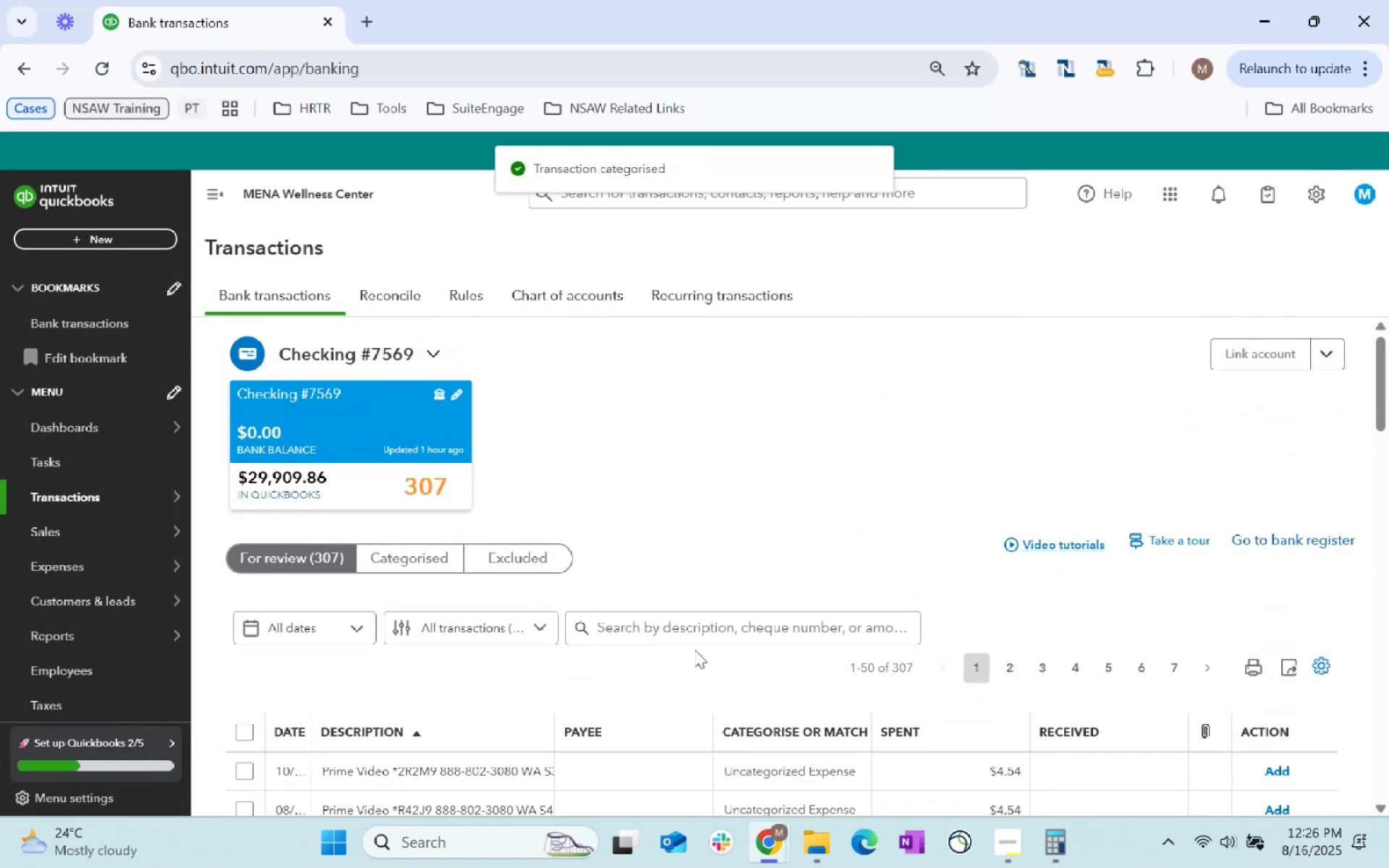 
left_click([692, 630])
 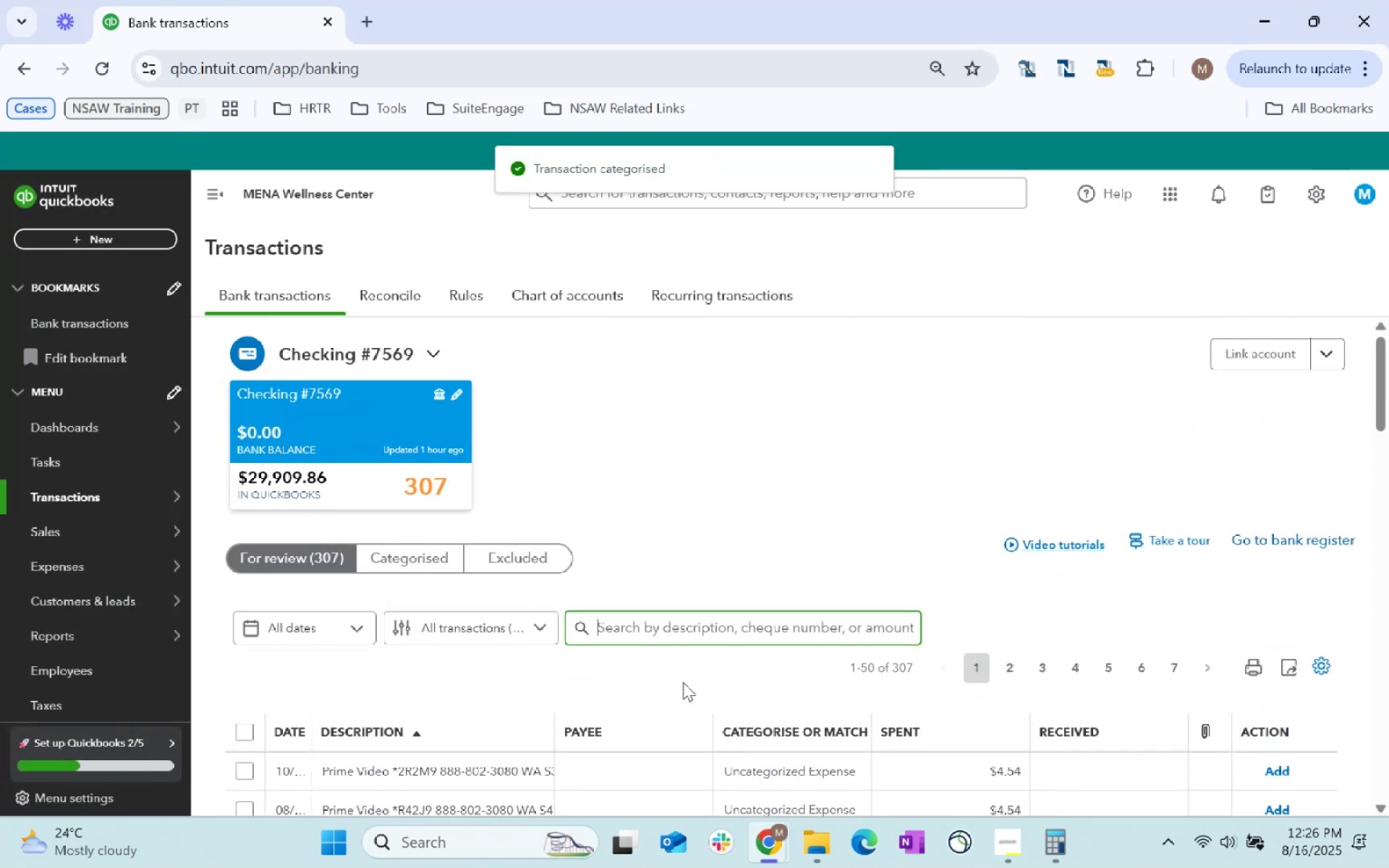 
type(prime video)
 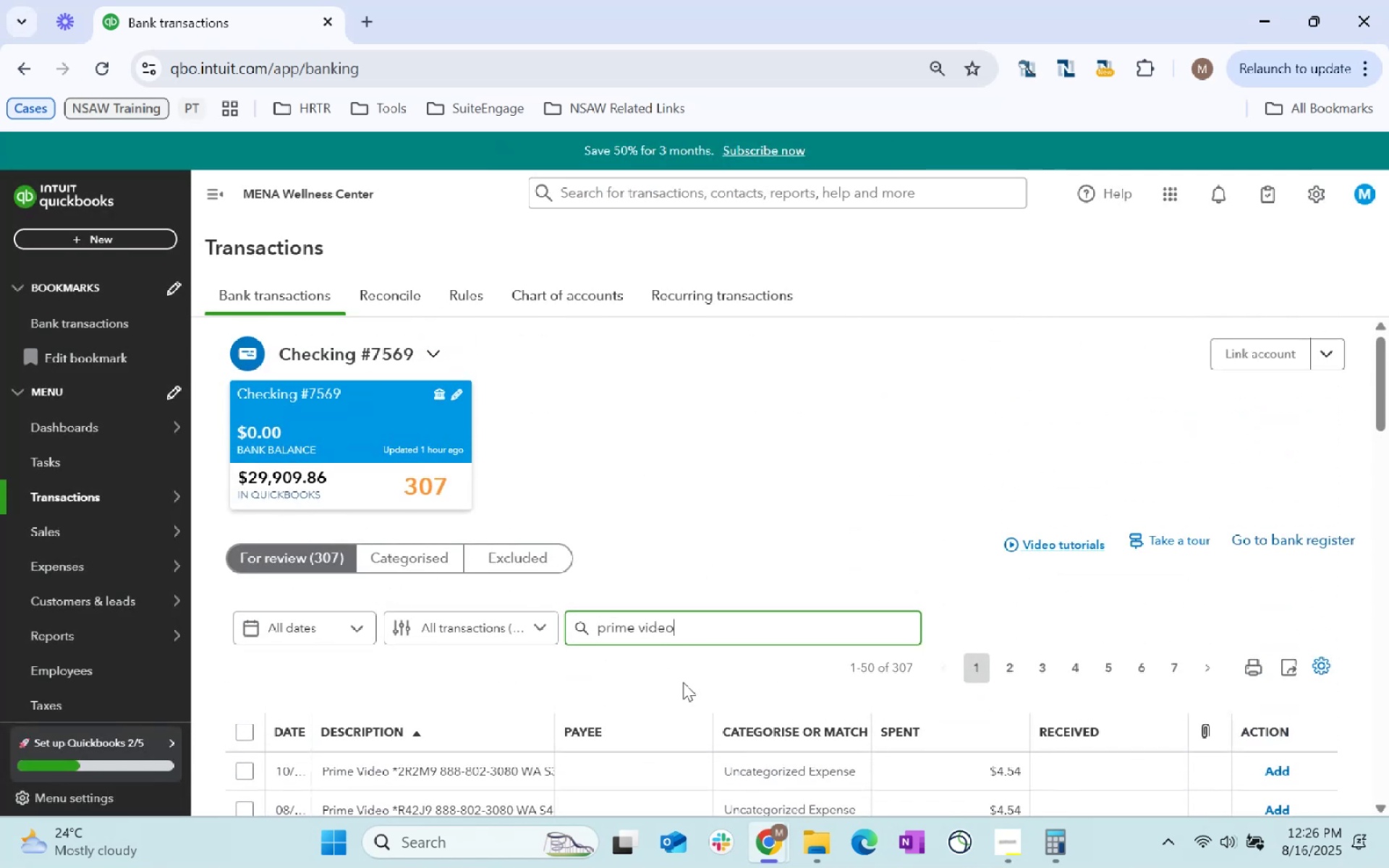 
key(Enter)
 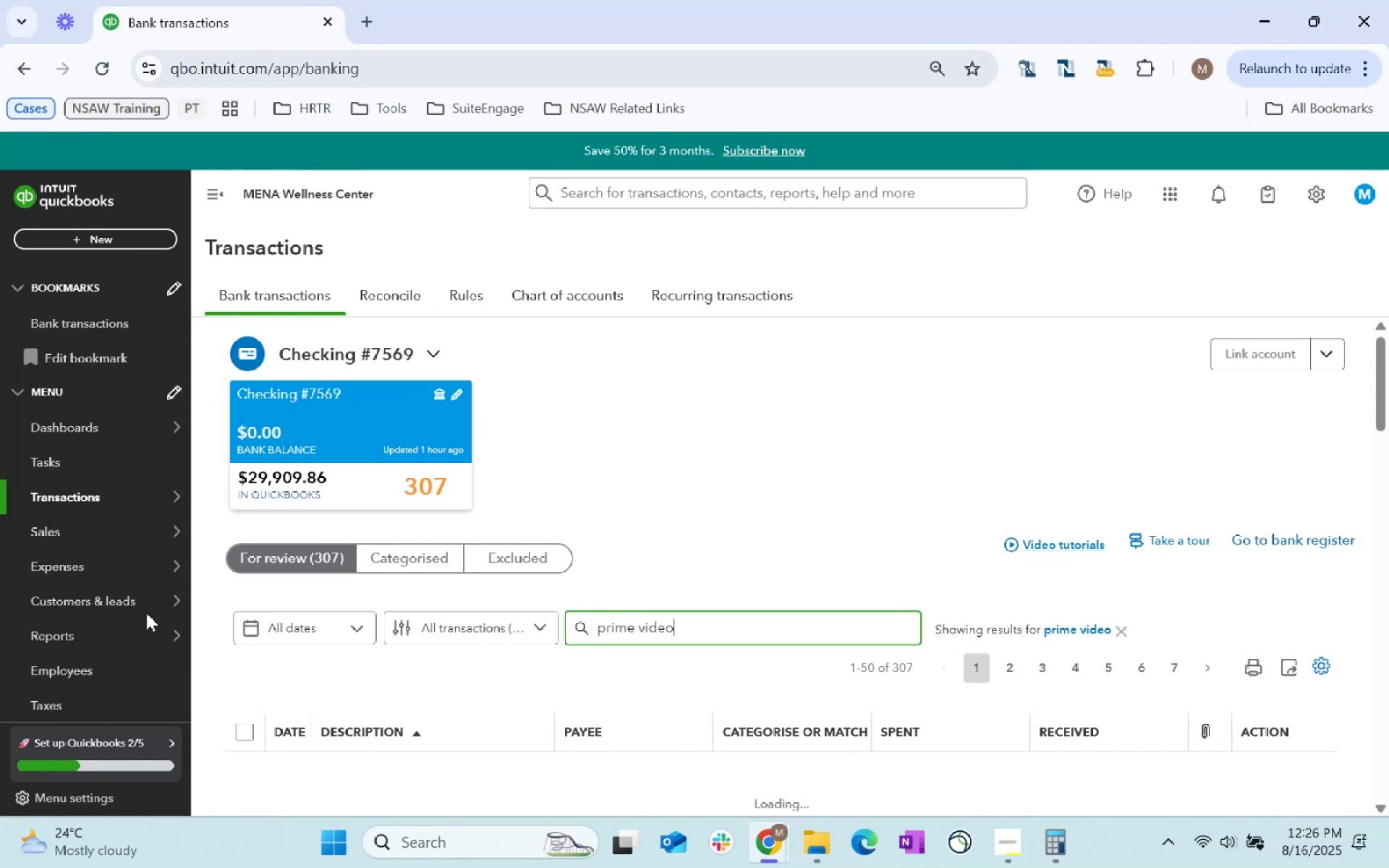 
scroll: coordinate [417, 564], scroll_direction: down, amount: 2.0
 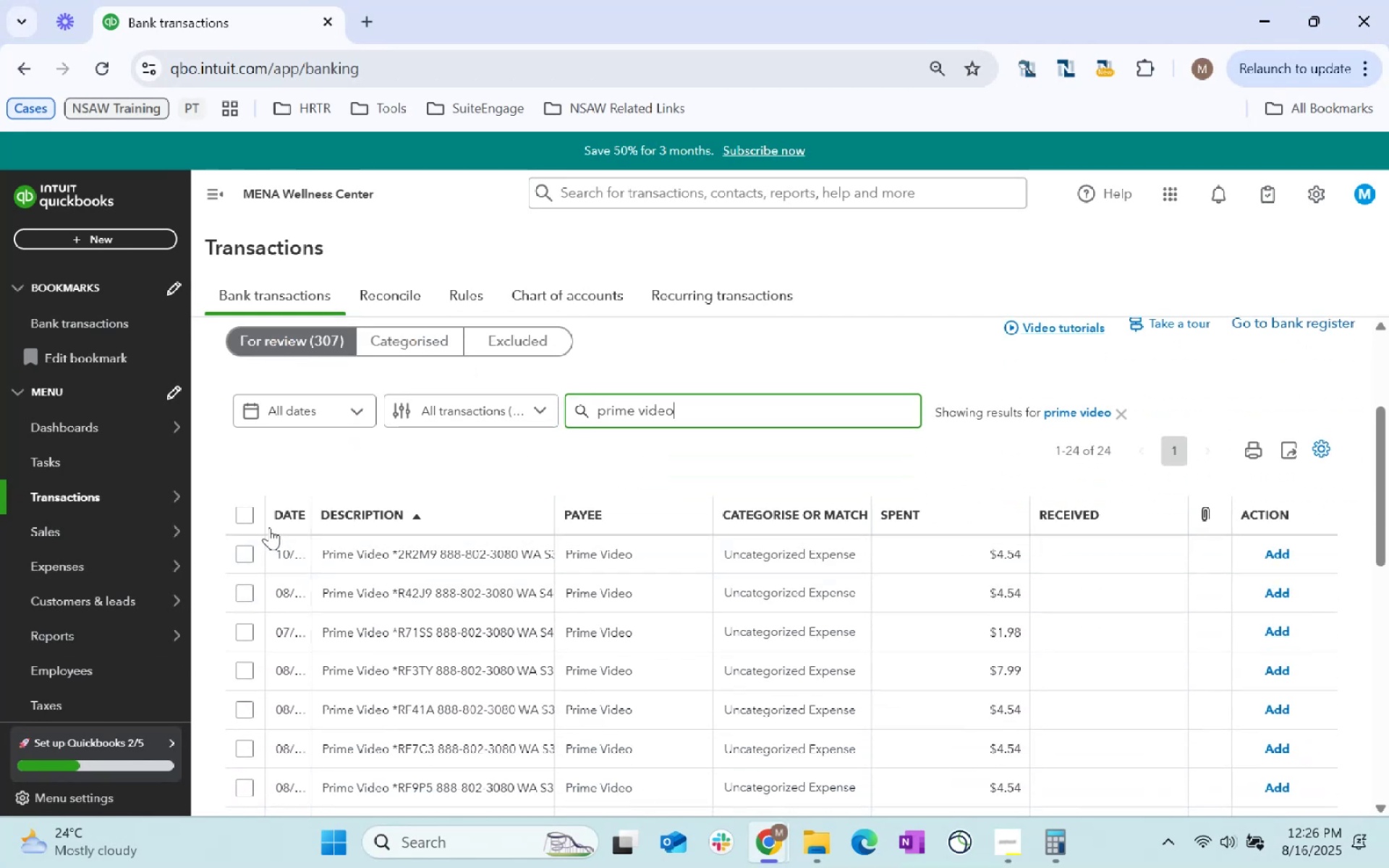 
left_click([252, 516])
 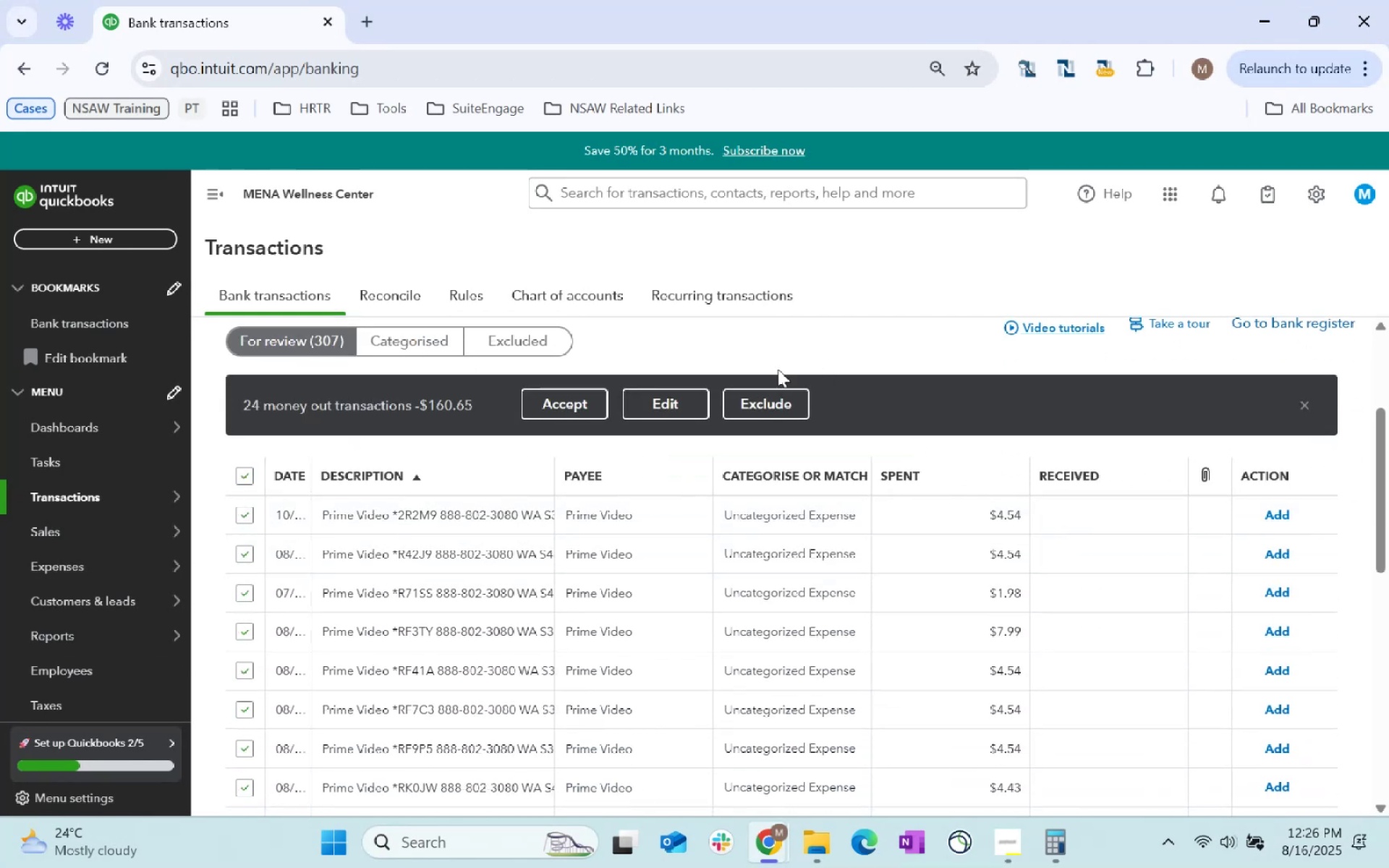 
left_click([632, 414])
 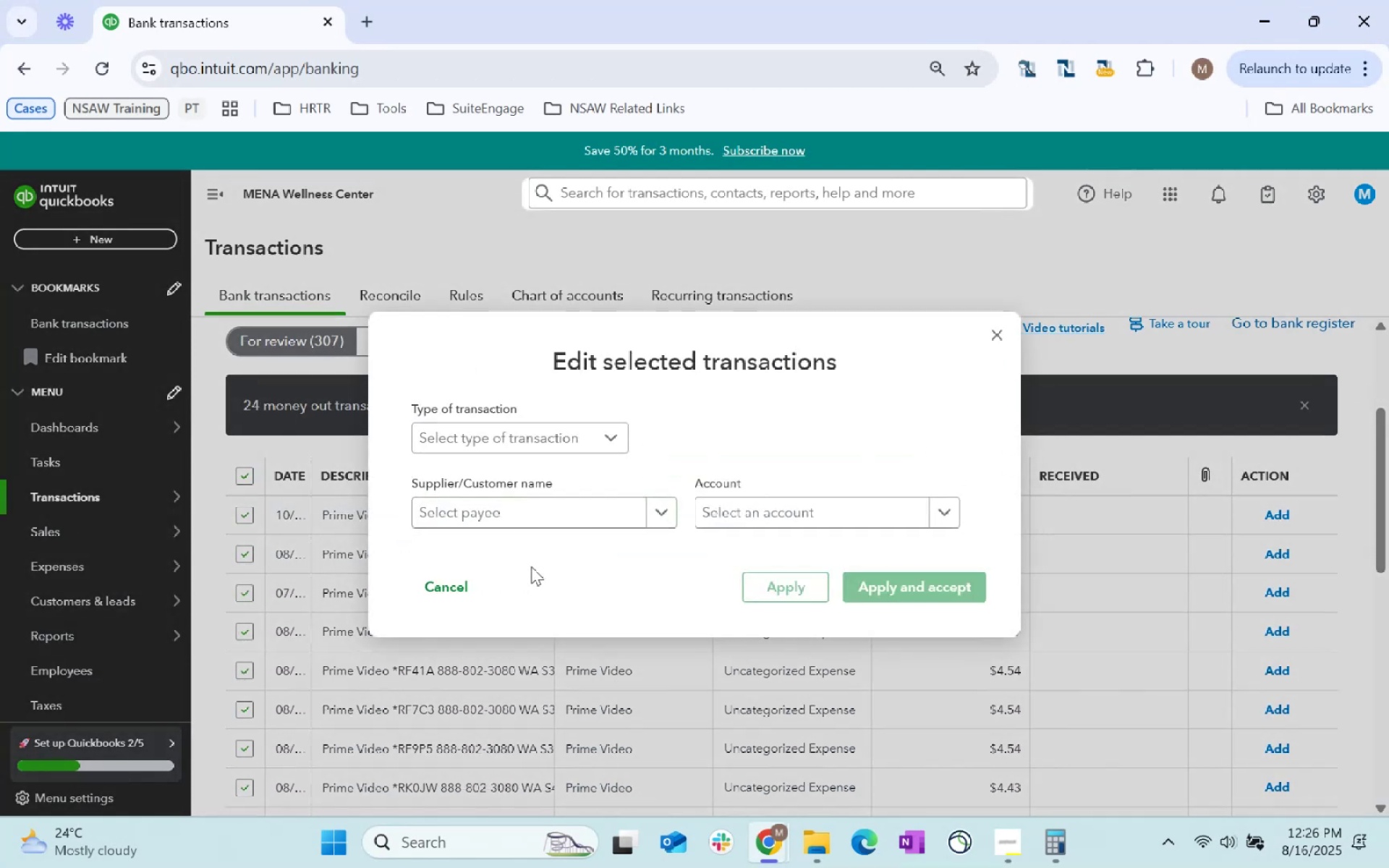 
left_click([535, 524])
 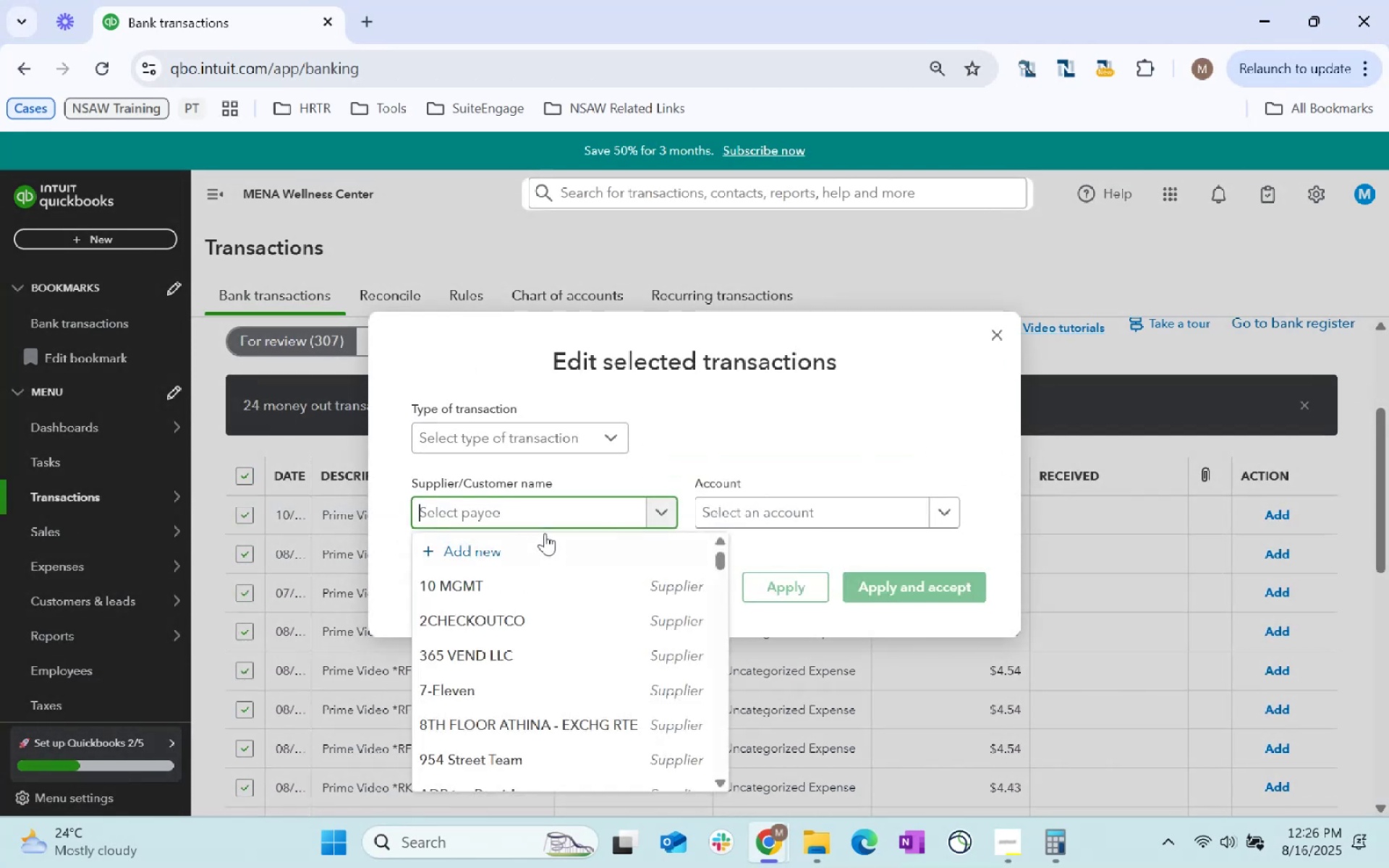 
type(Prime)
 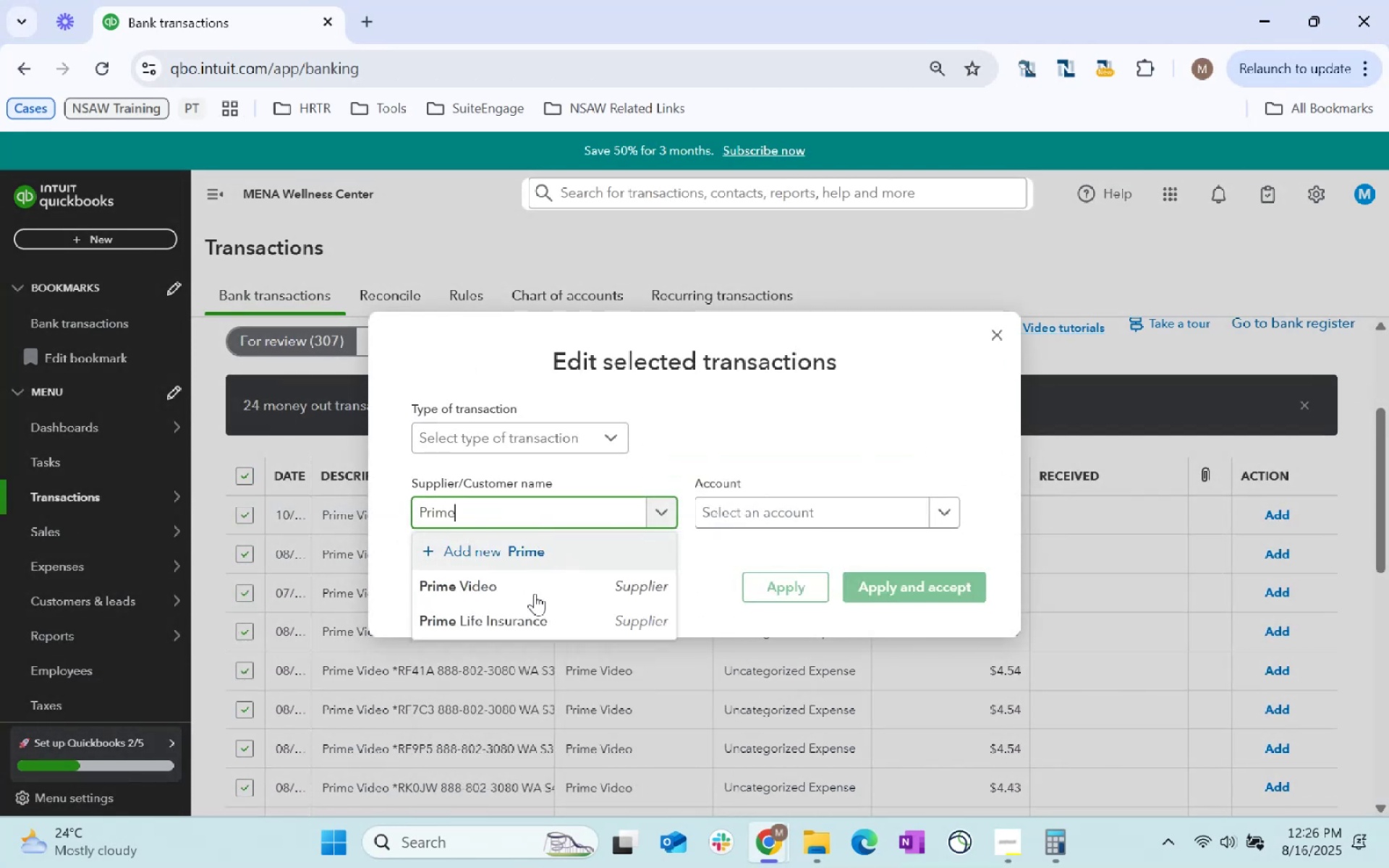 
left_click([535, 605])
 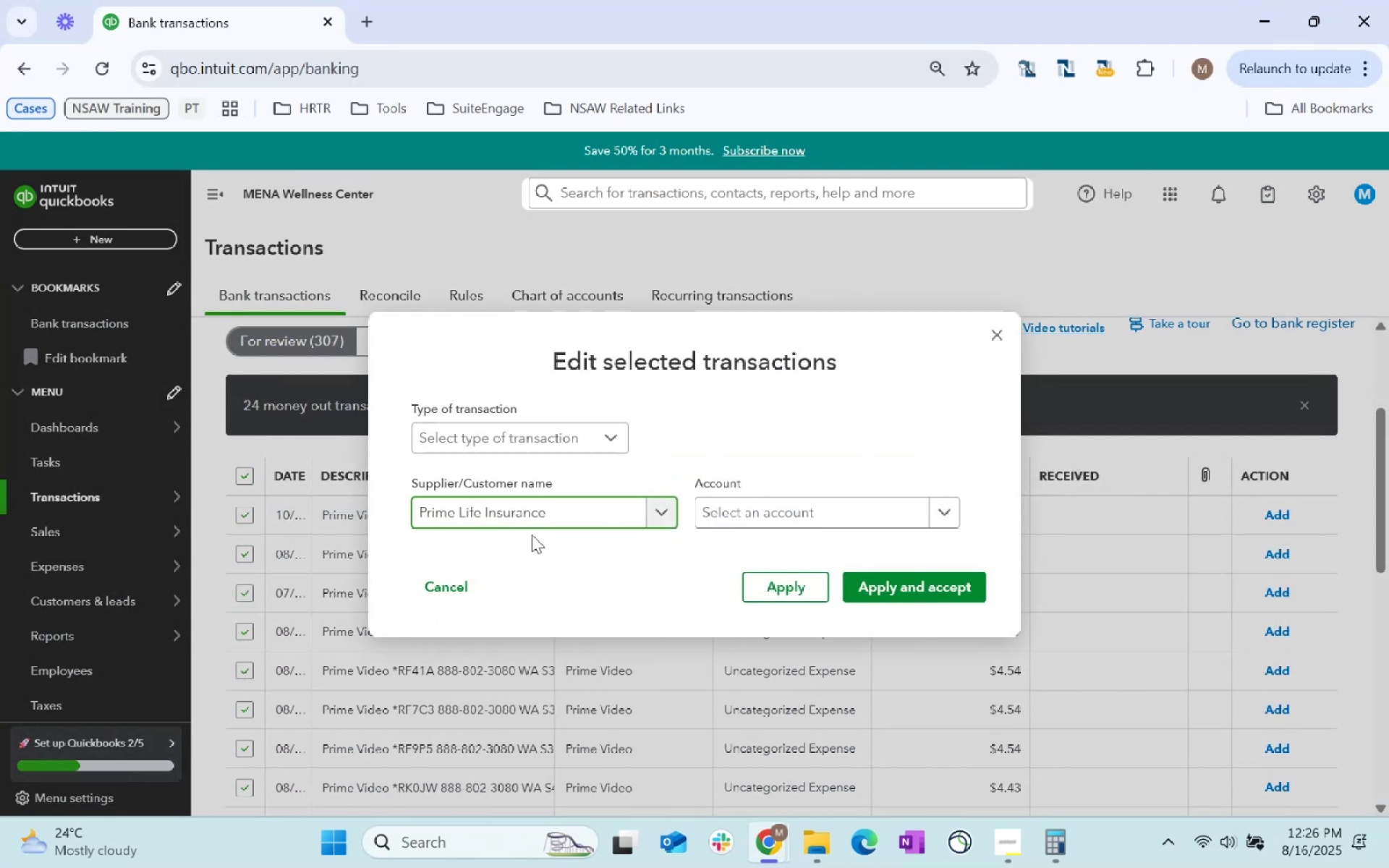 
left_click([538, 527])
 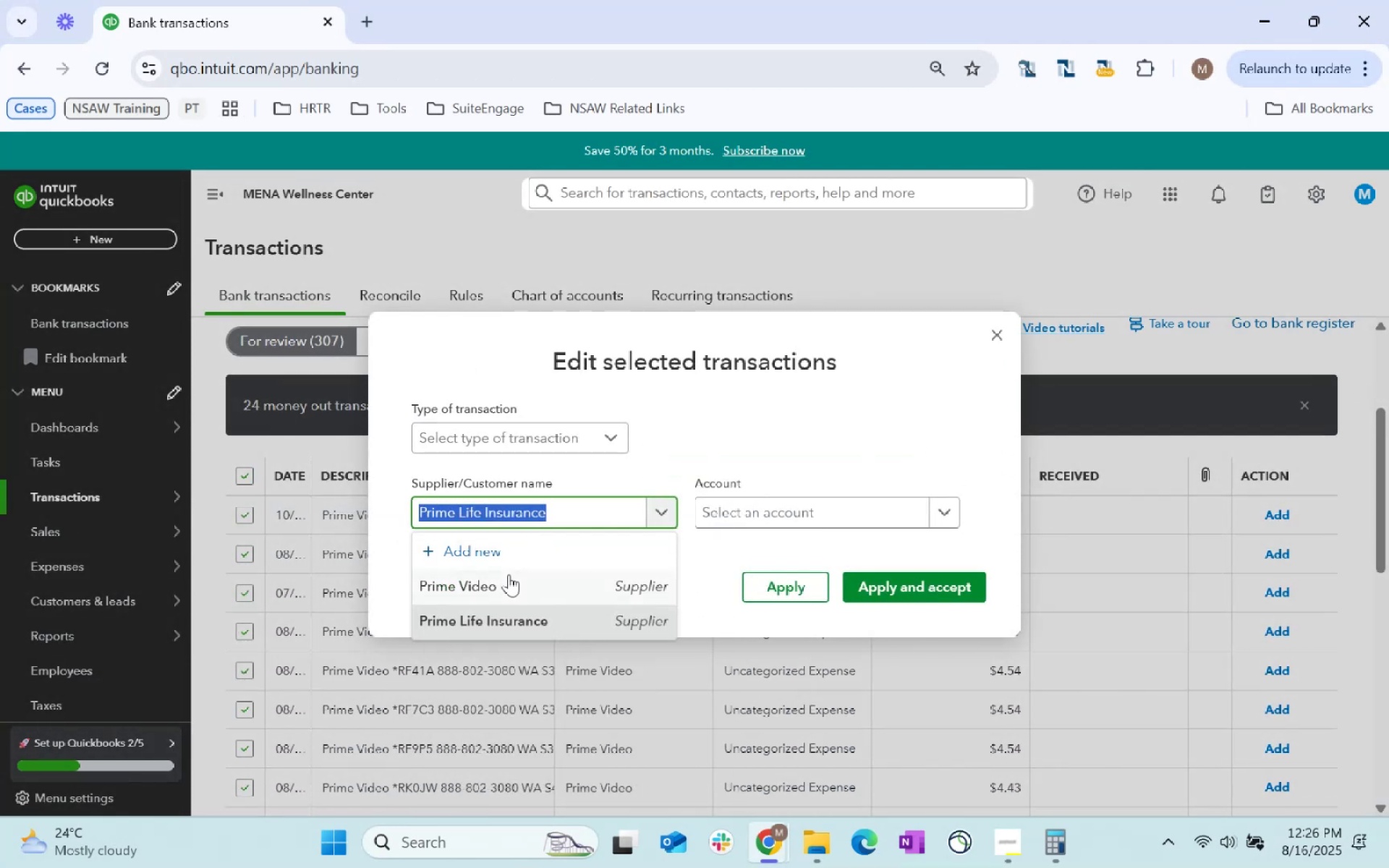 
left_click([509, 576])
 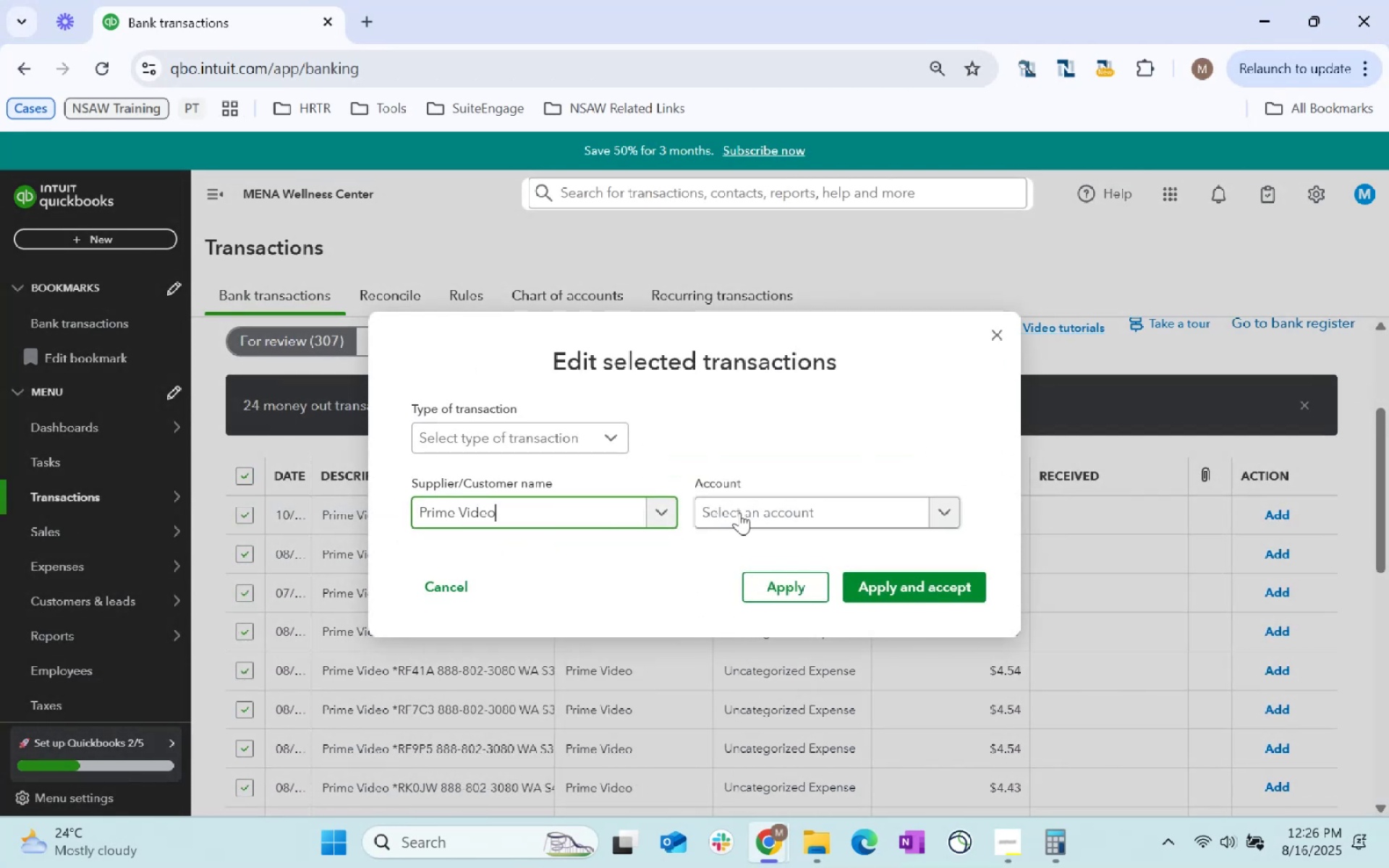 
left_click([757, 508])
 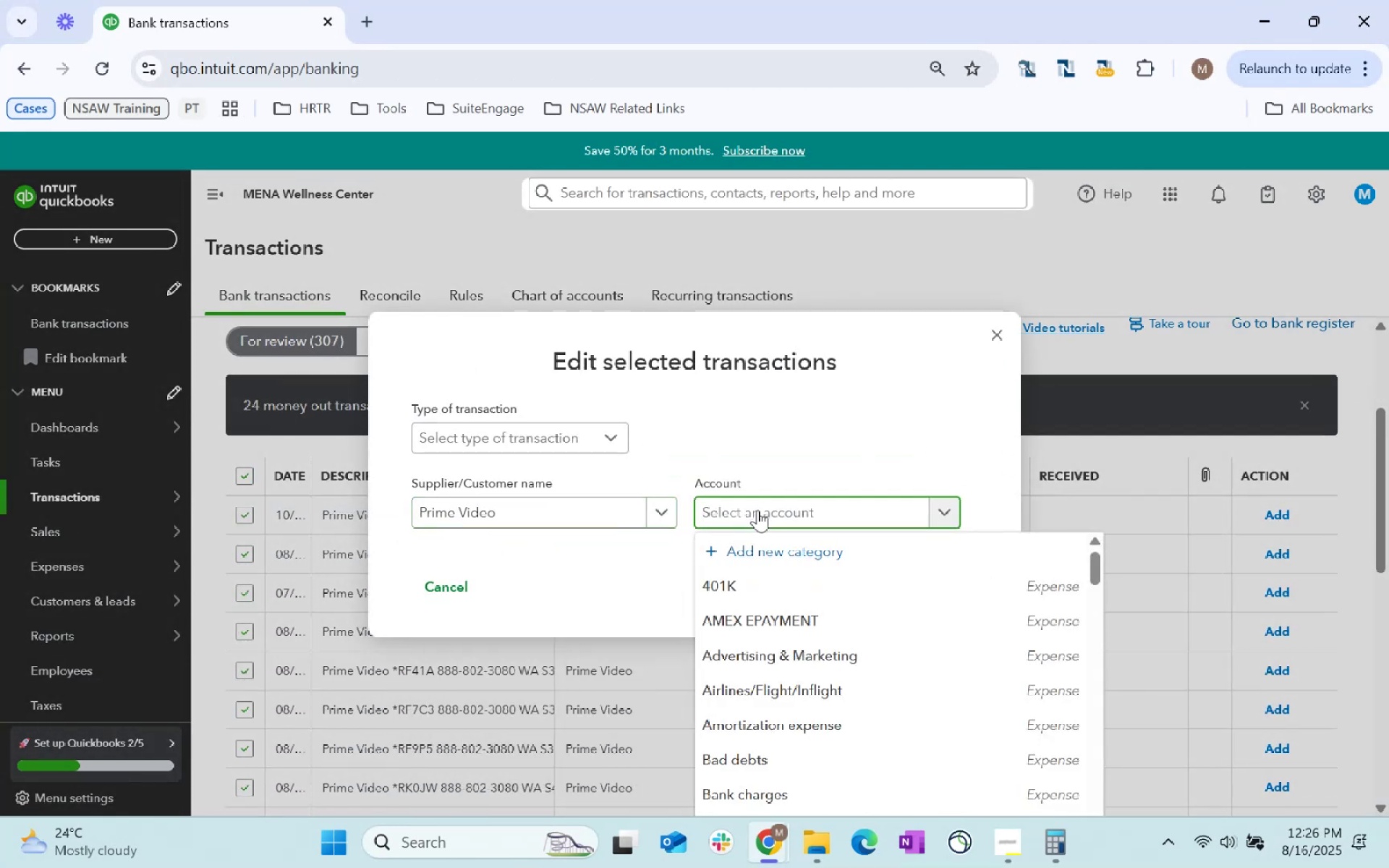 
type(dues)
 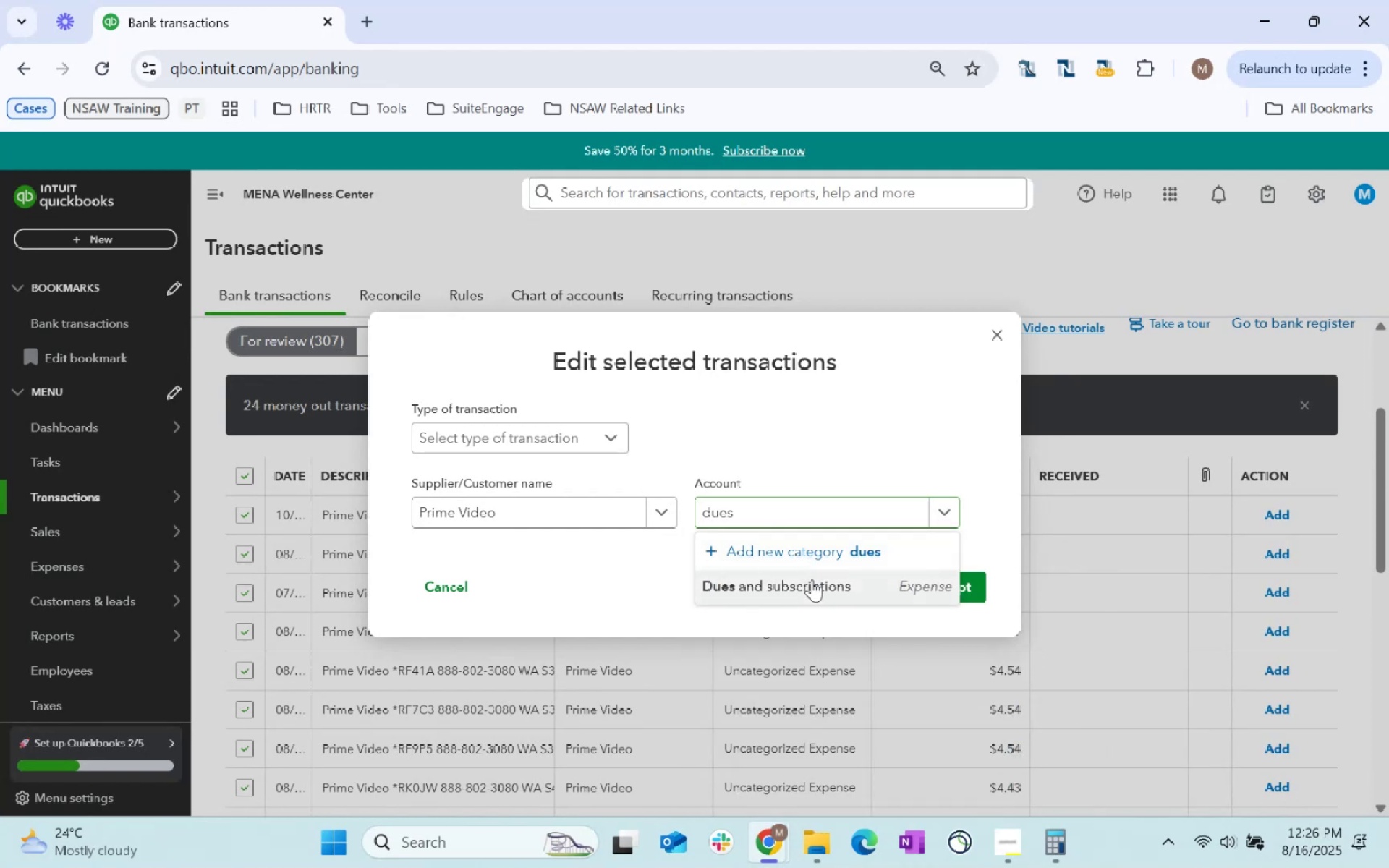 
left_click([802, 582])
 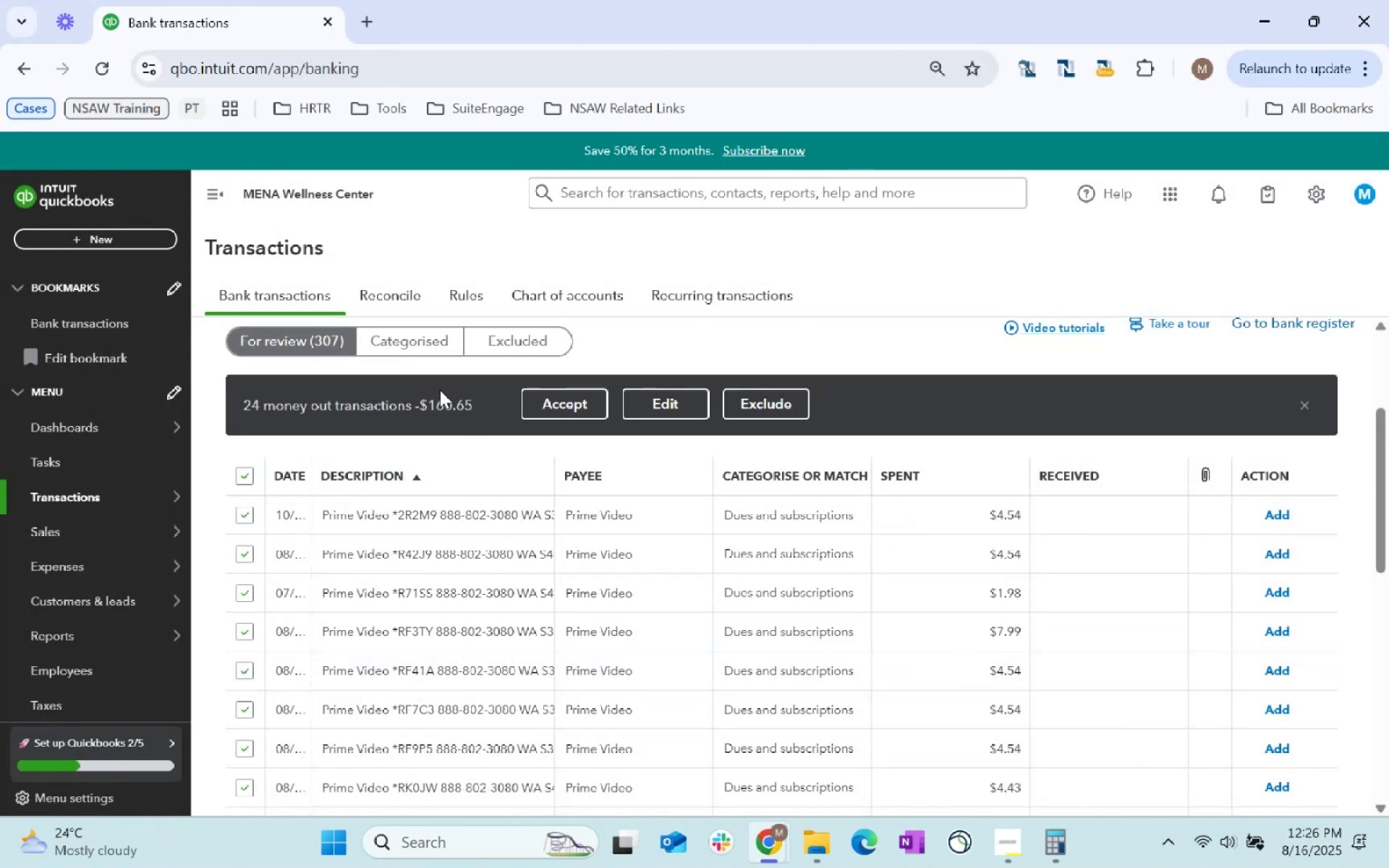 
left_click([531, 416])
 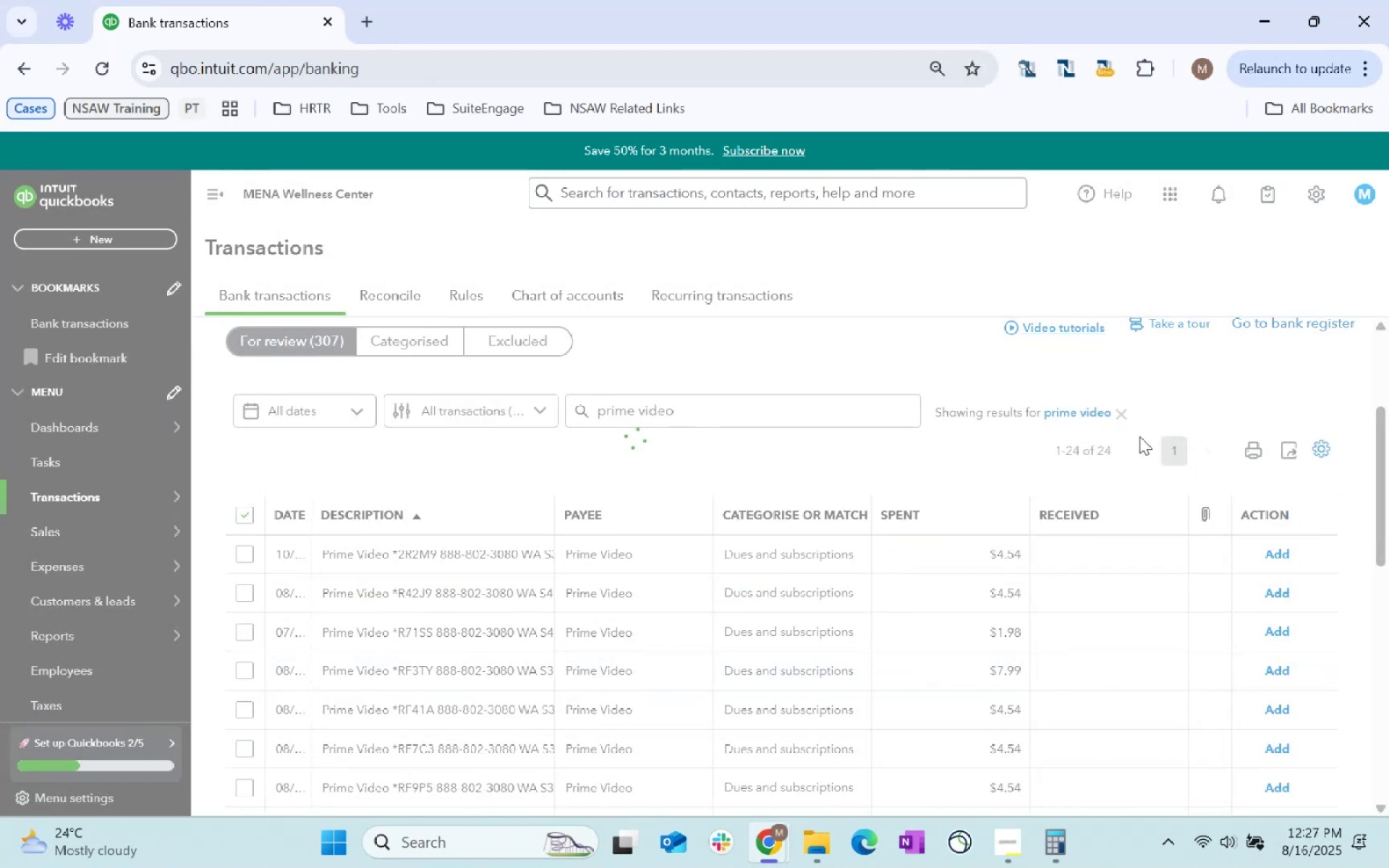 
wait(6.42)
 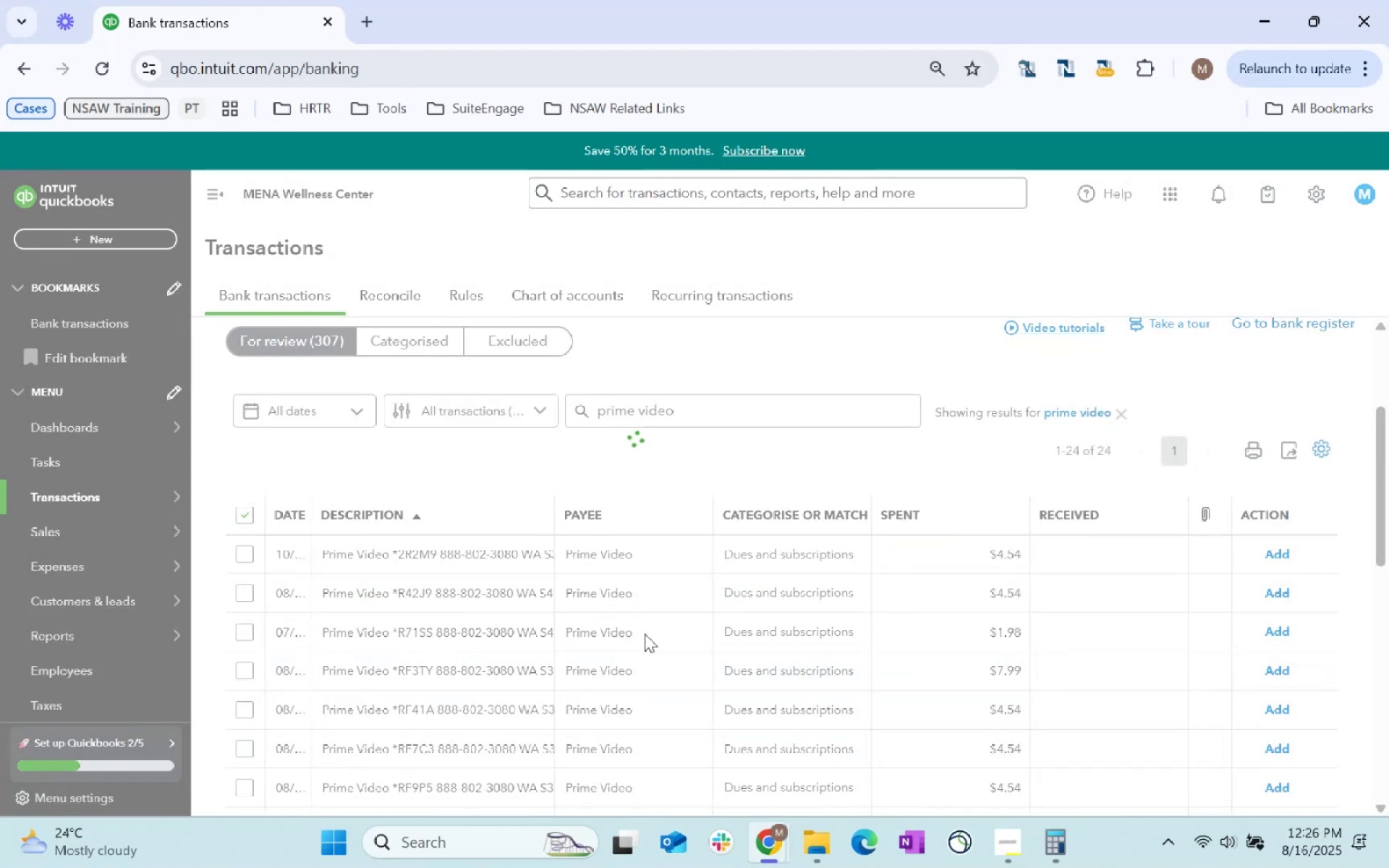 
left_click([1092, 529])
 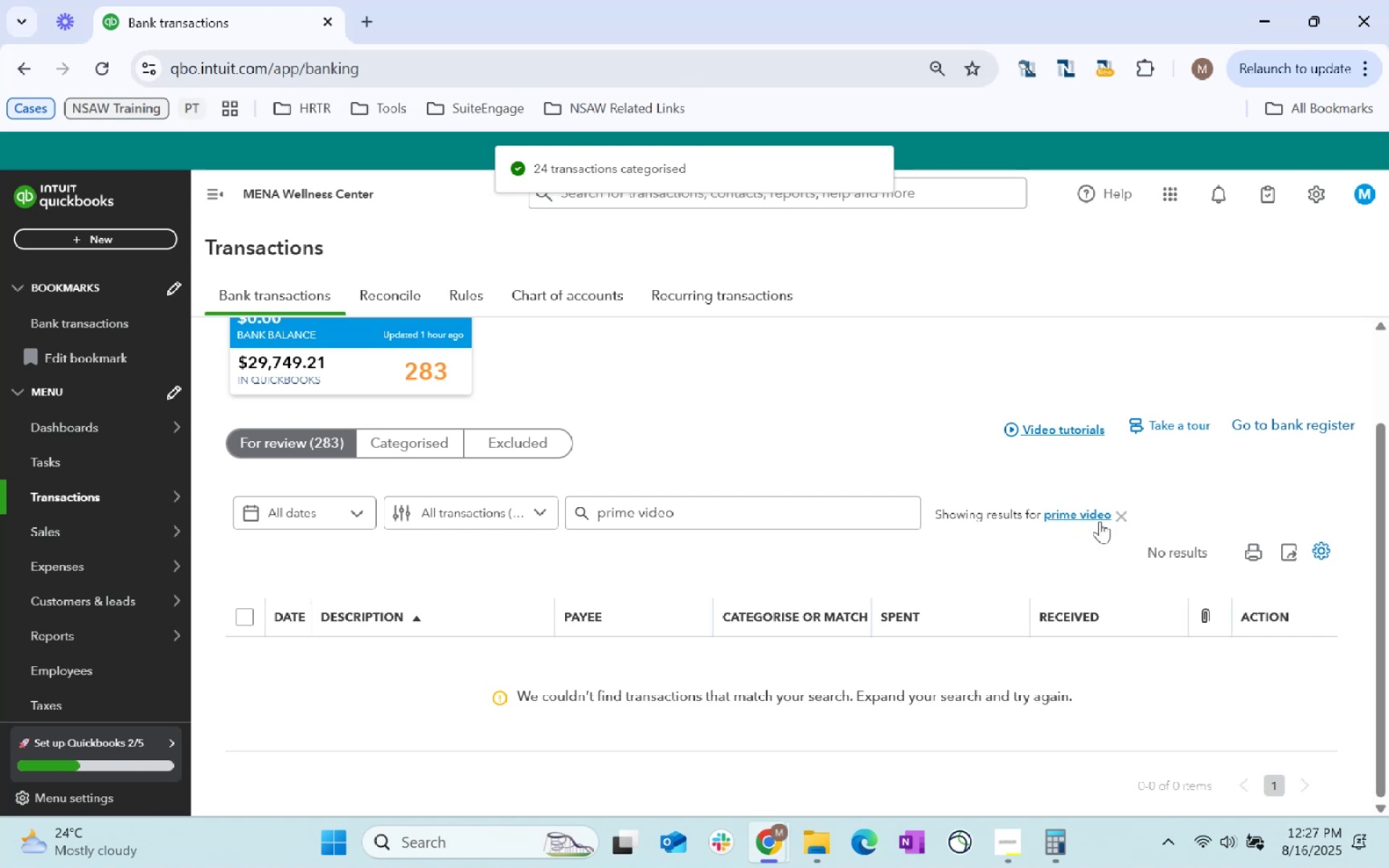 
left_click([1100, 521])
 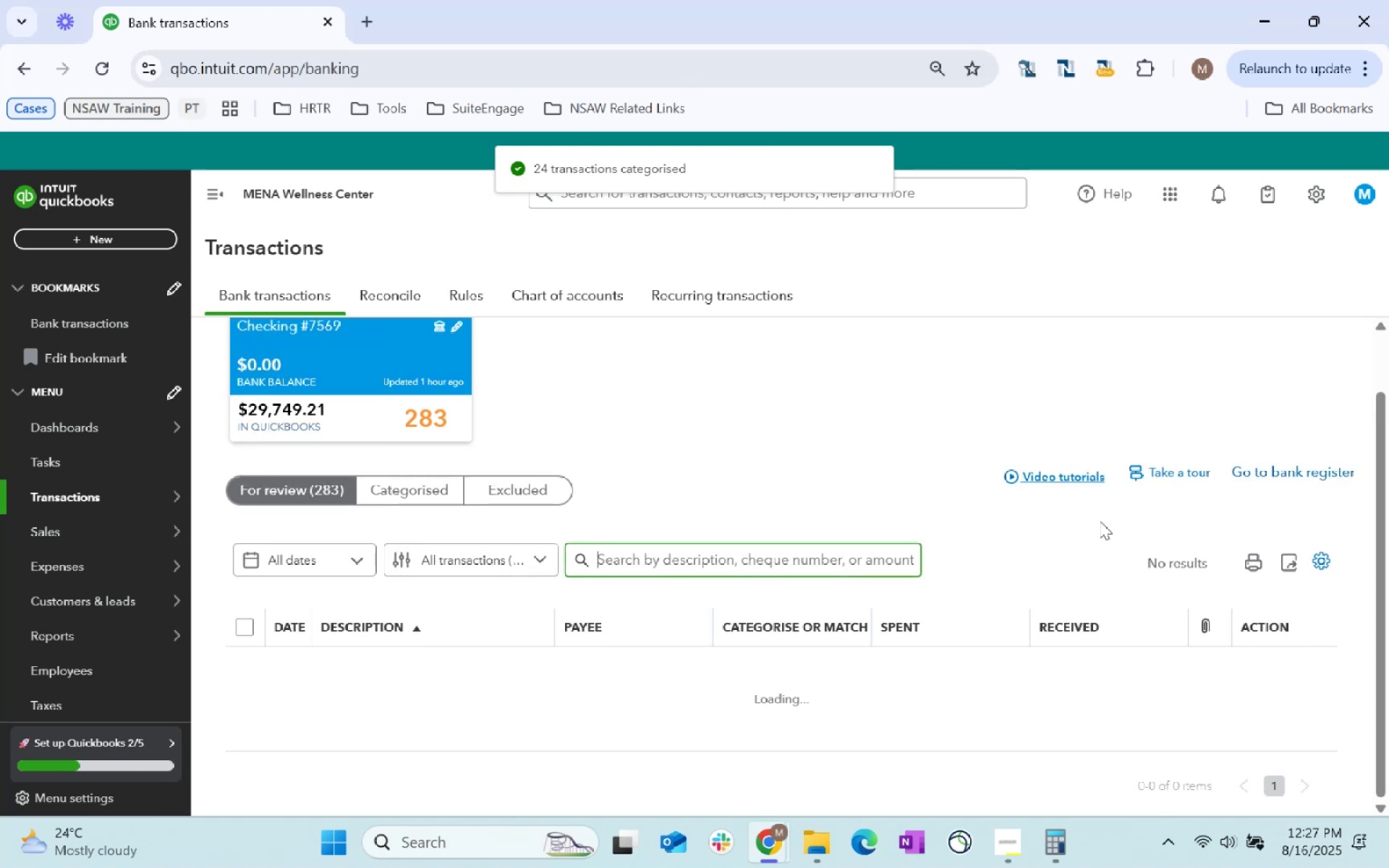 
key(Alt+AltLeft)
 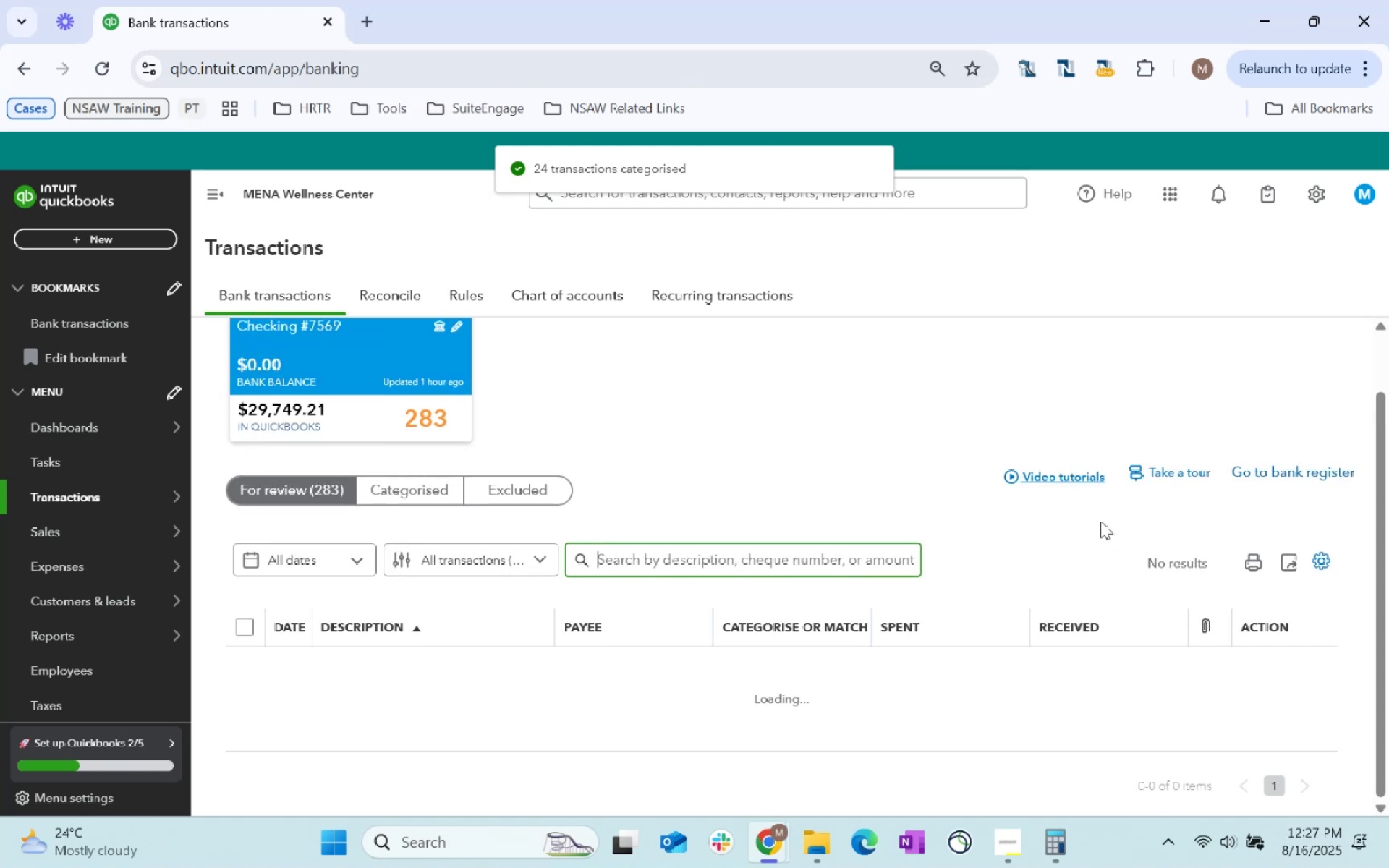 
key(Alt+Tab)
 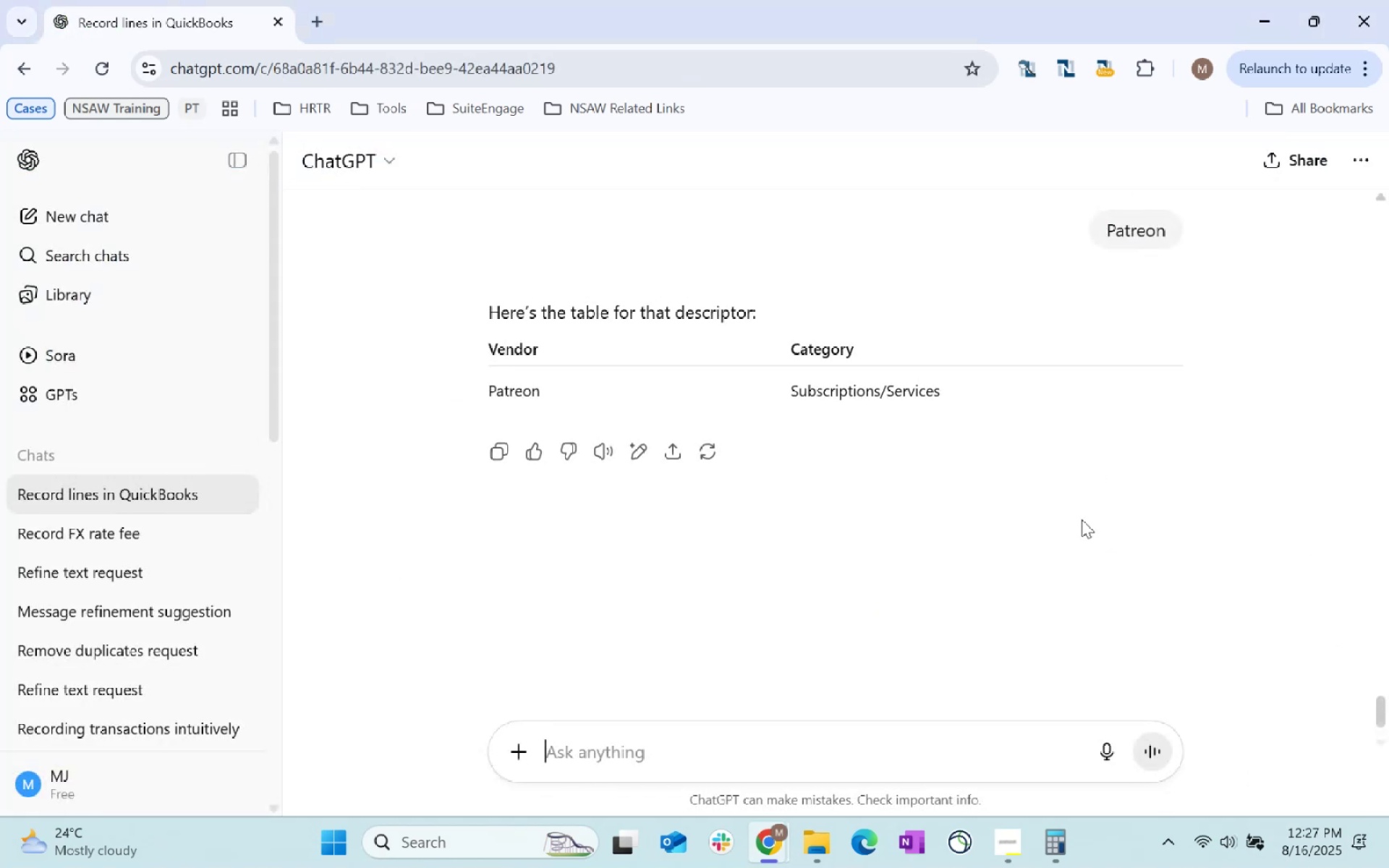 
key(Alt+AltLeft)
 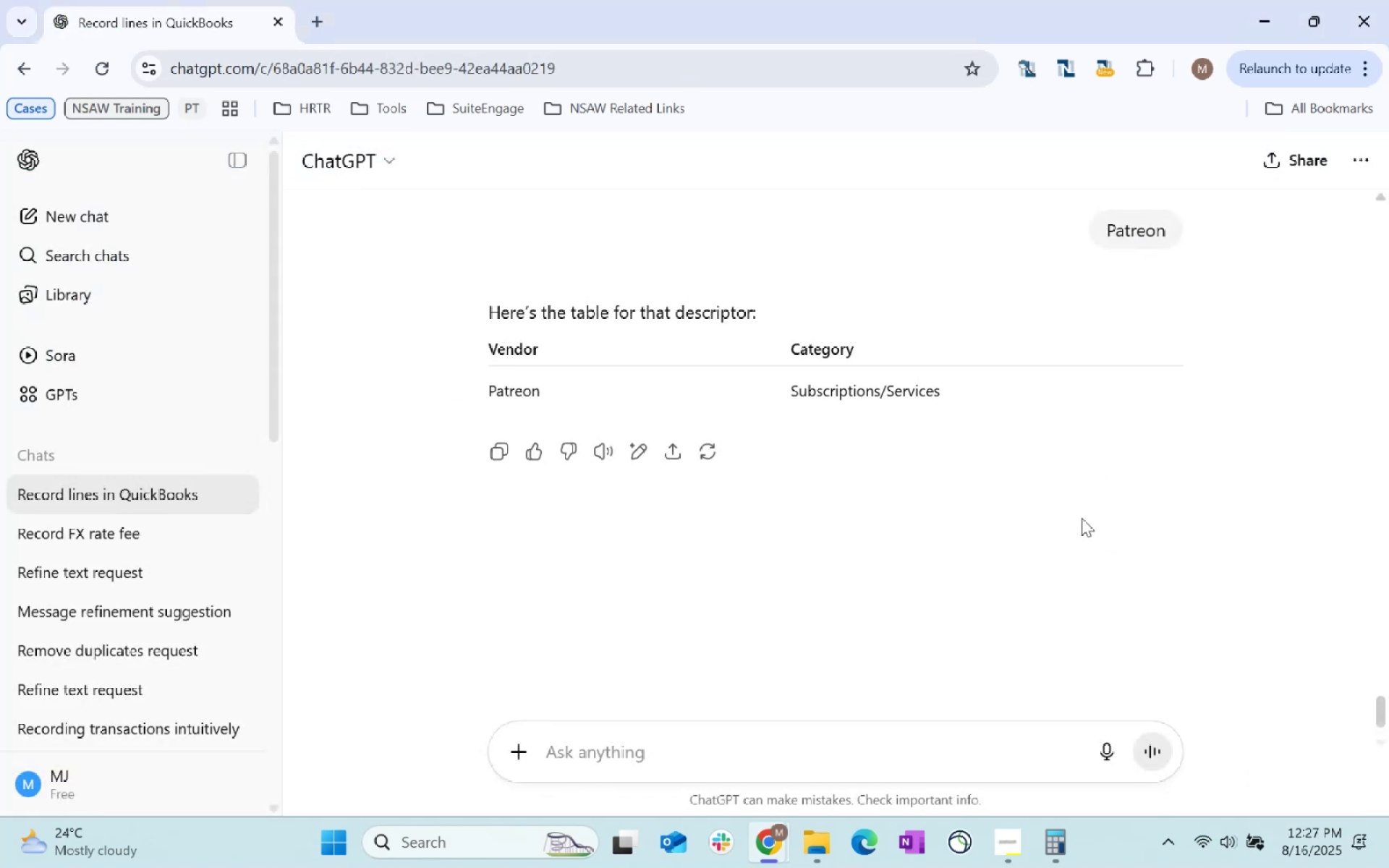 
key(Alt+Tab)
 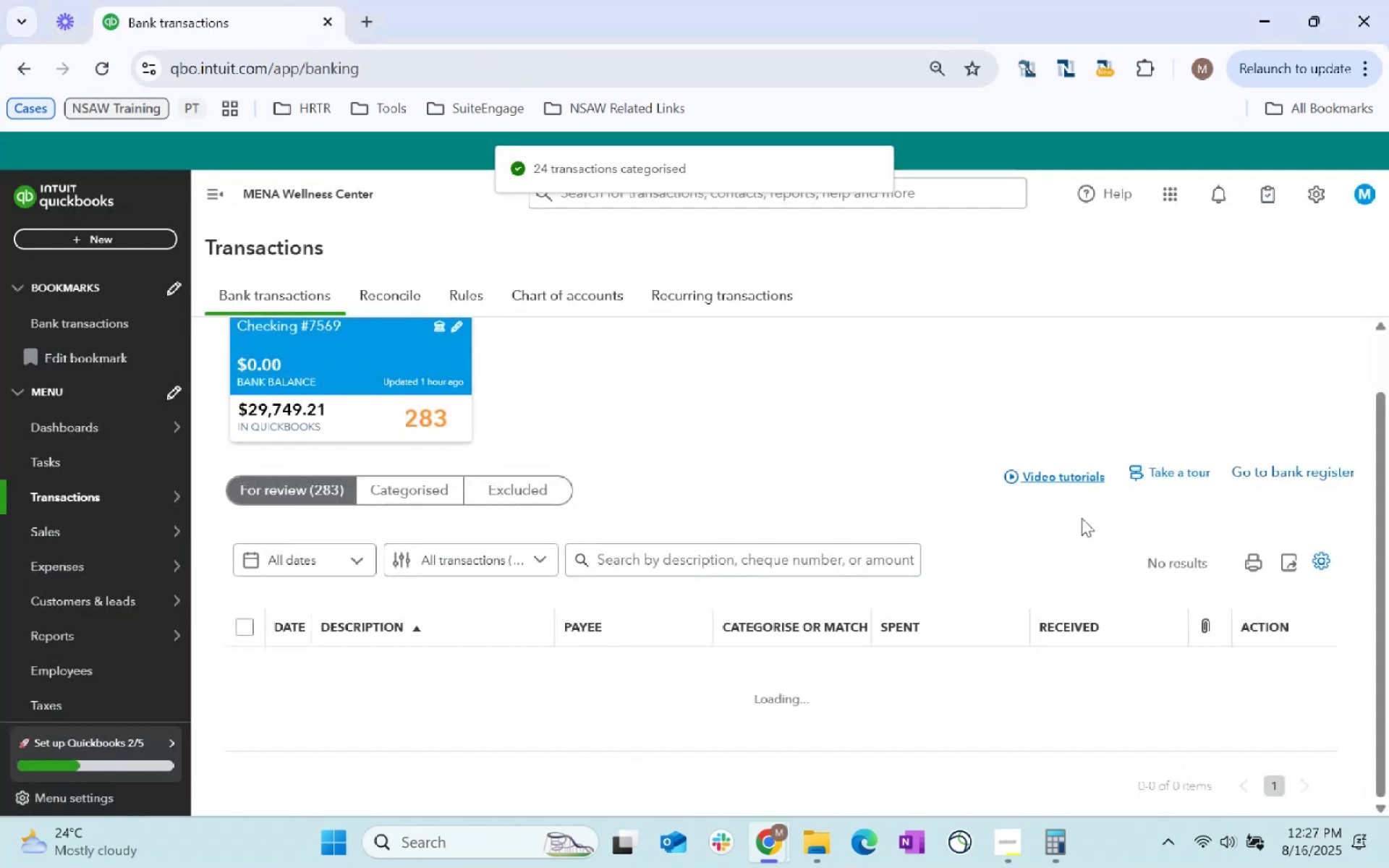 
key(Alt+Tab)
 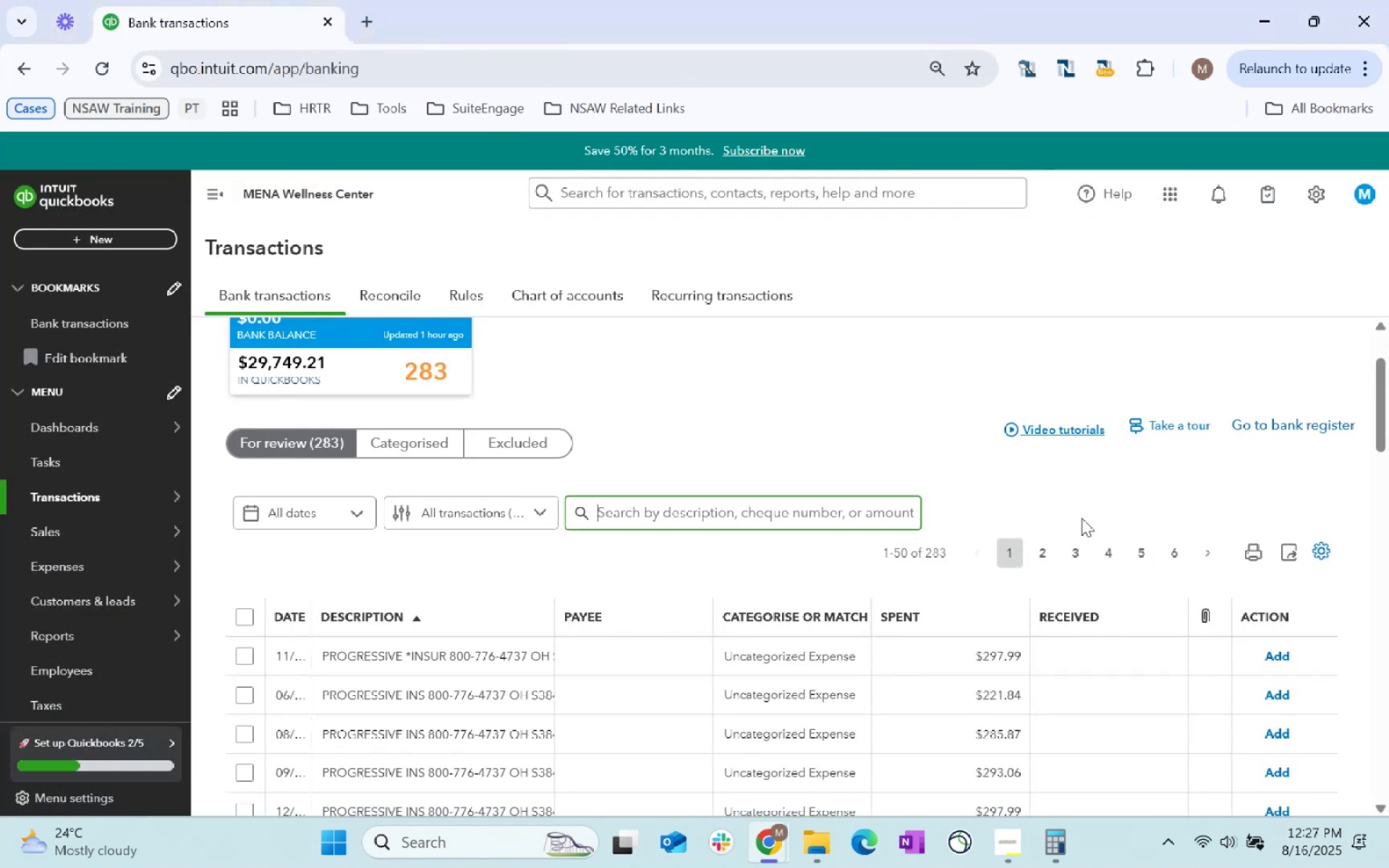 
key(Alt+Tab)
 